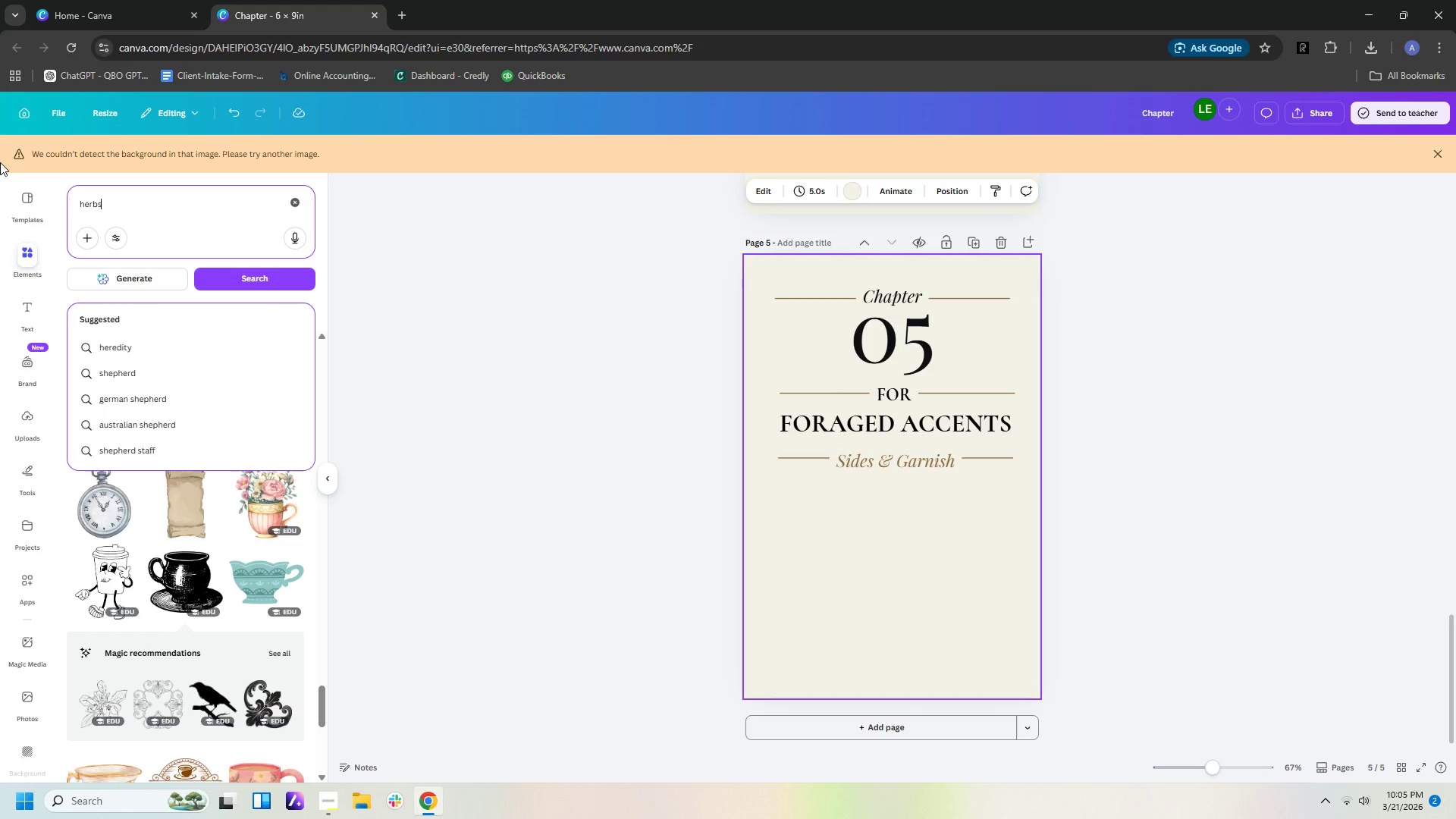 
key(Enter)
 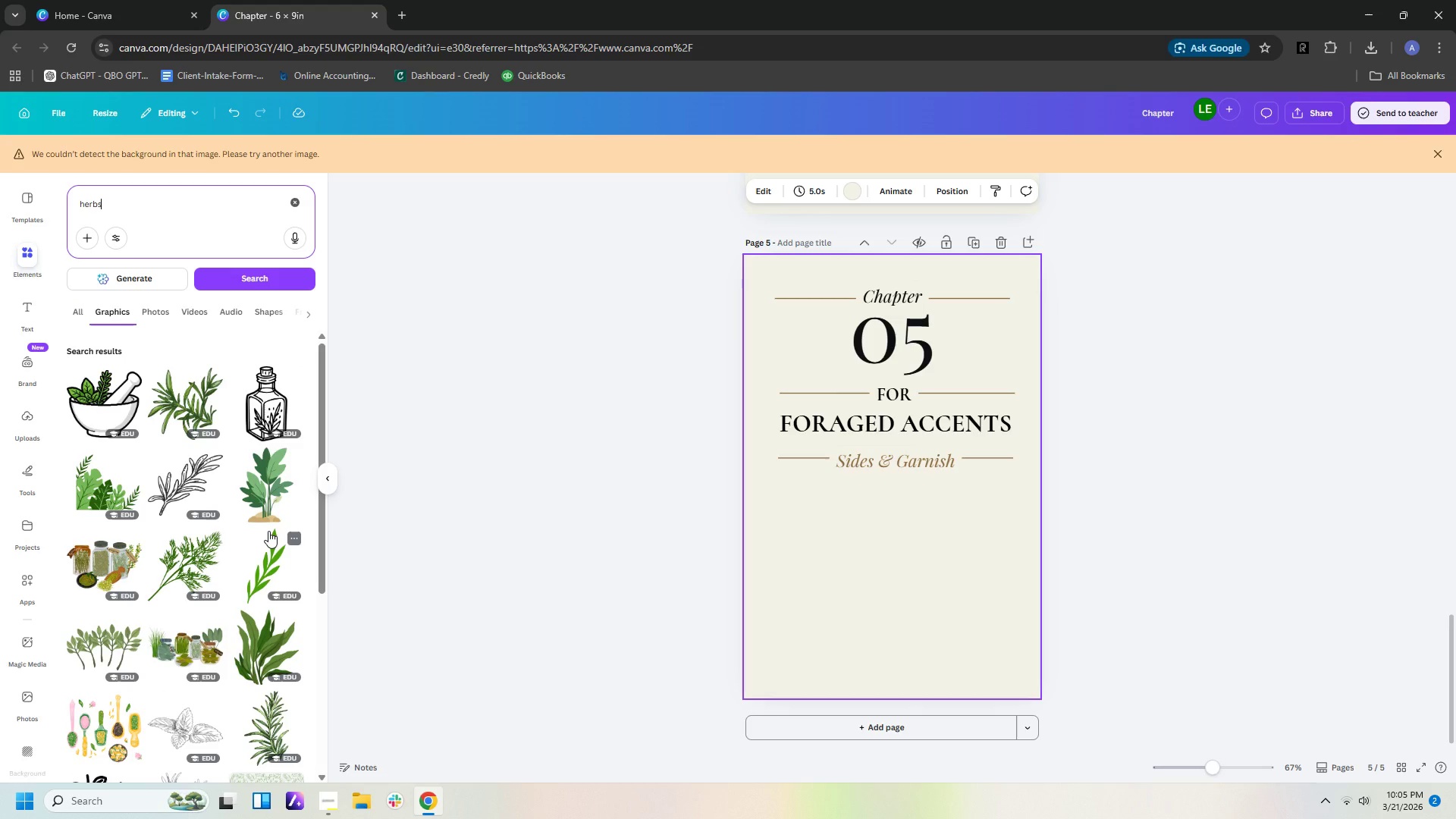 
scroll: coordinate [265, 525], scroll_direction: down, amount: 5.0
 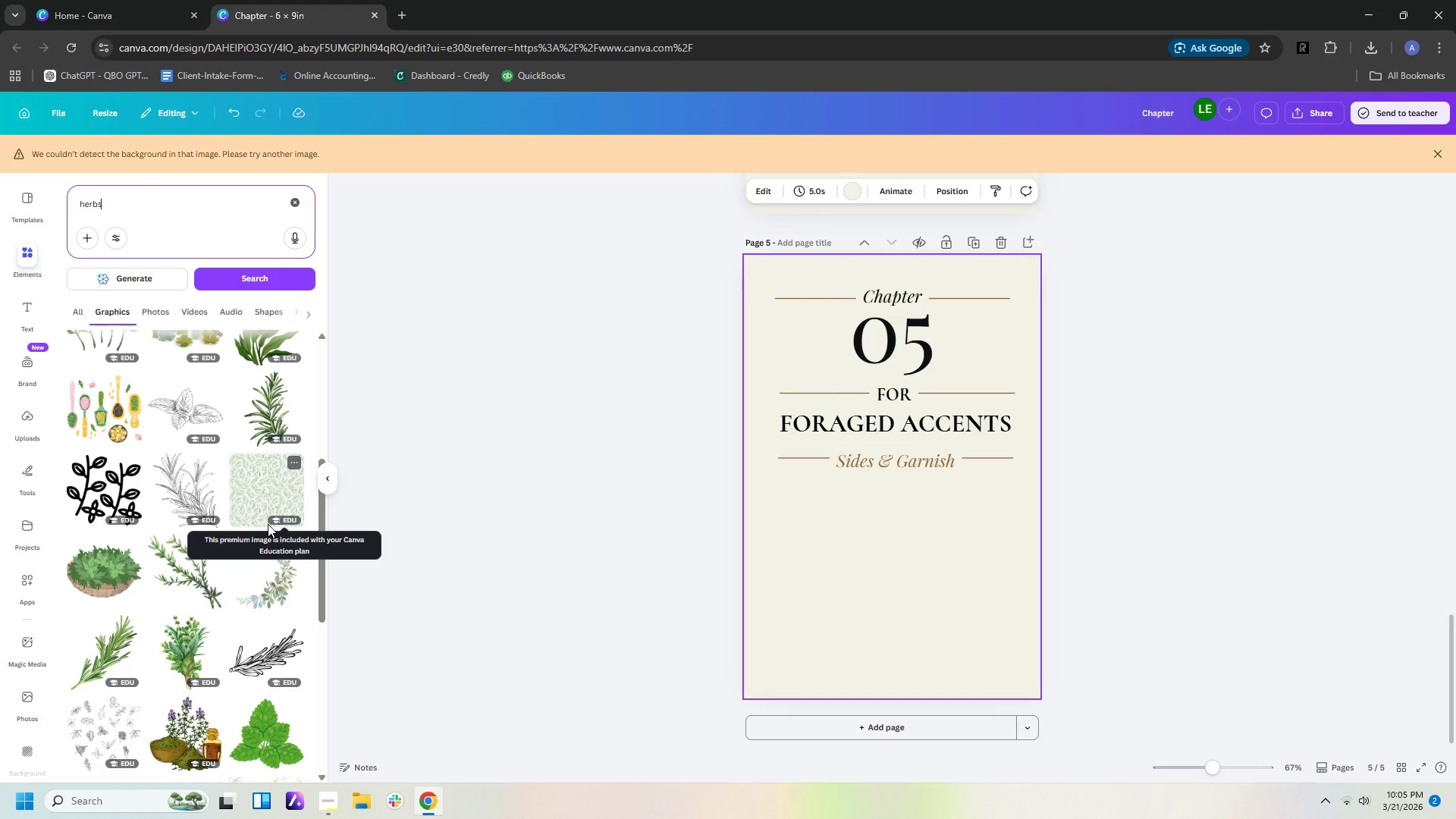 
wait(13.2)
 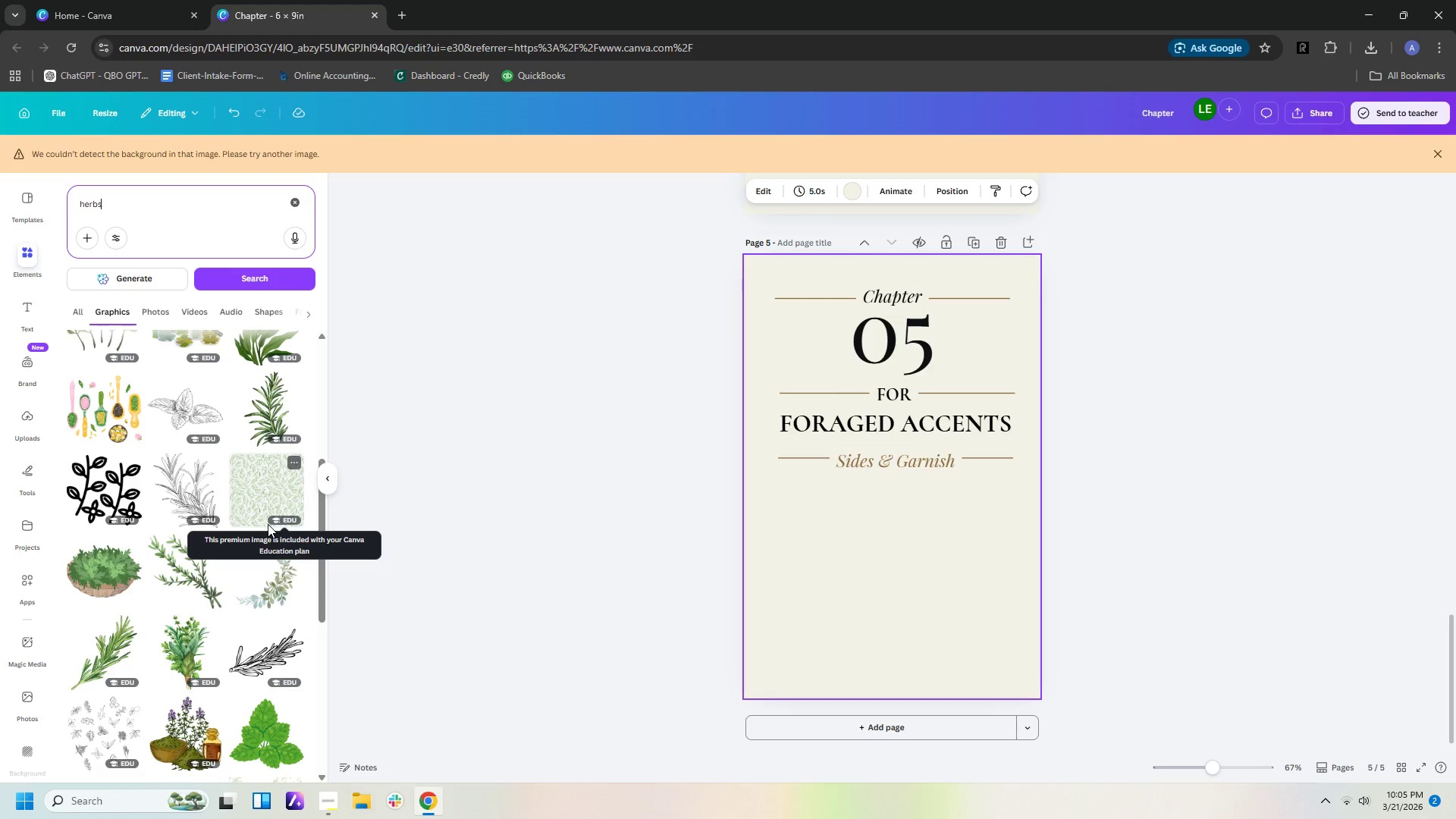 
left_click([111, 649])
 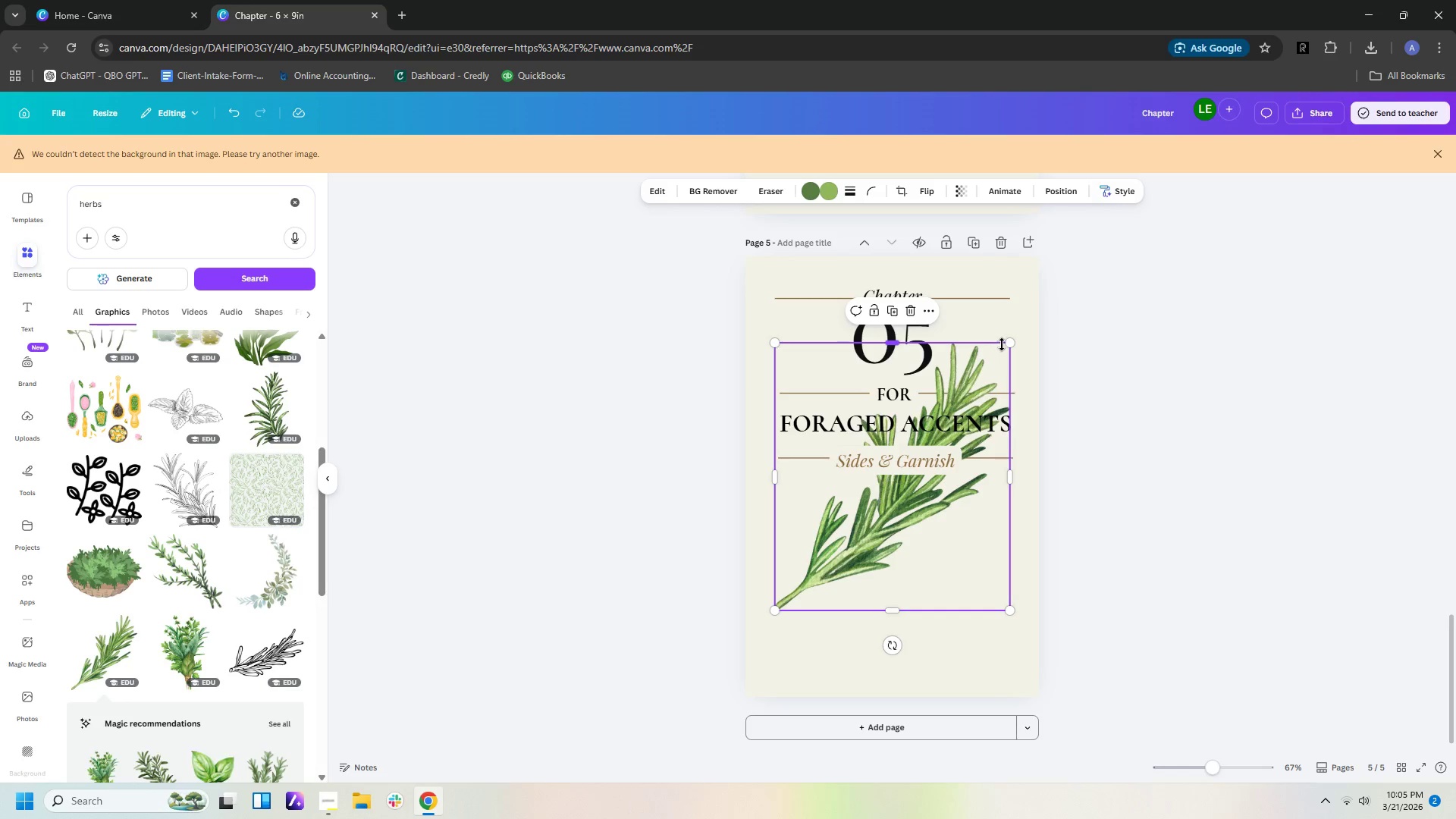 
left_click_drag(start_coordinate=[1008, 344], to_coordinate=[893, 554])
 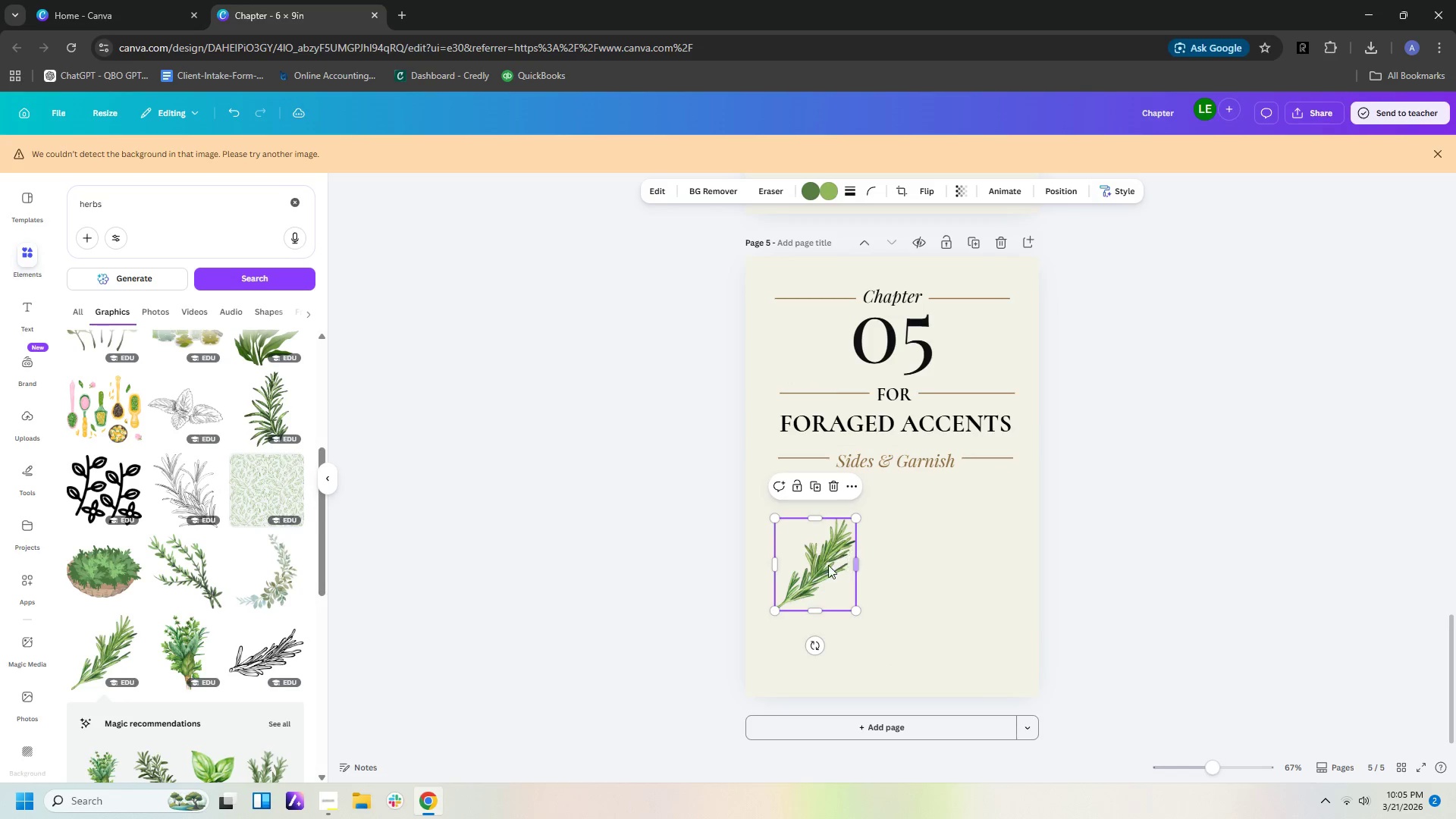 
left_click_drag(start_coordinate=[821, 570], to_coordinate=[962, 580])
 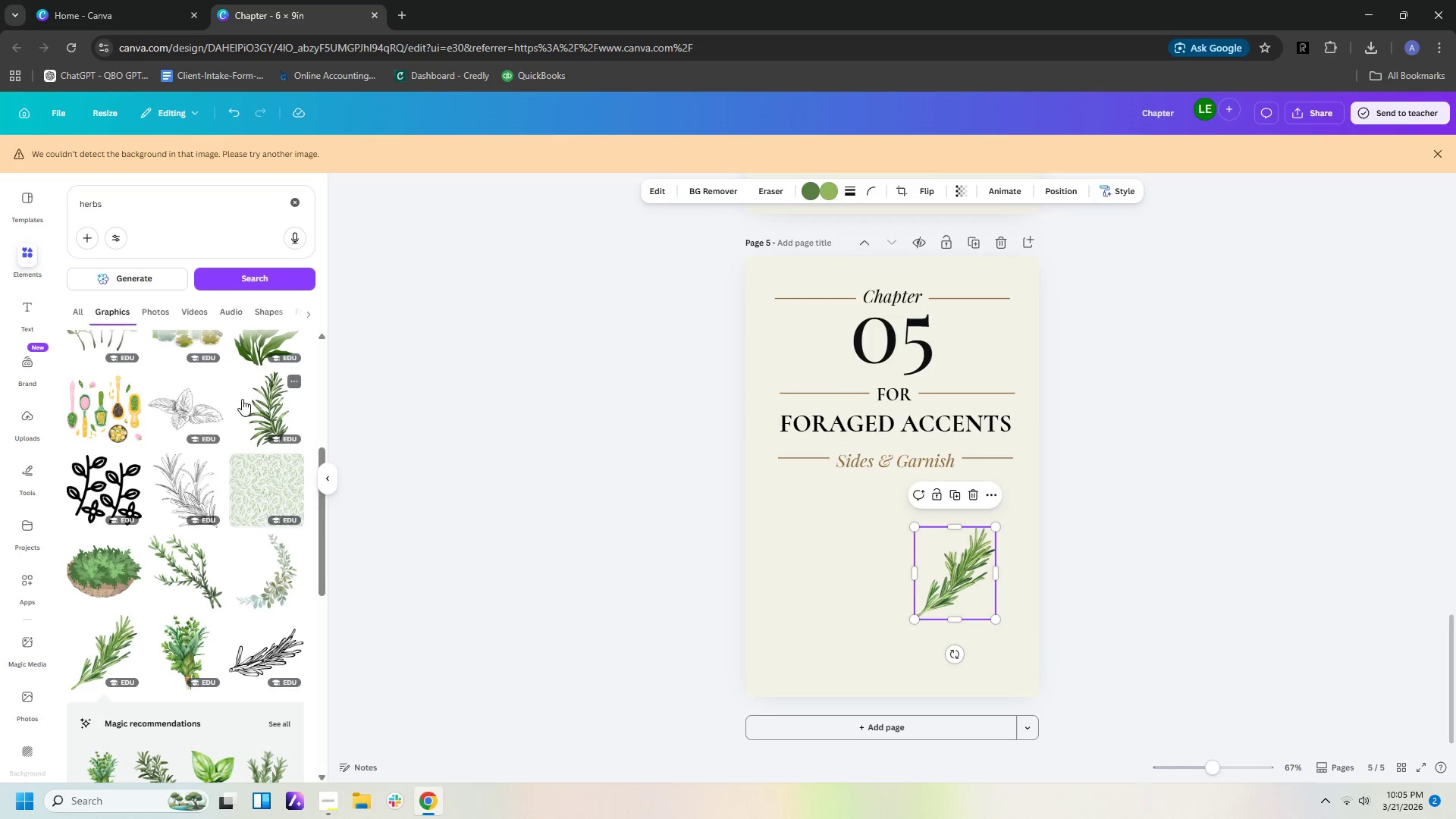 
left_click([261, 410])
 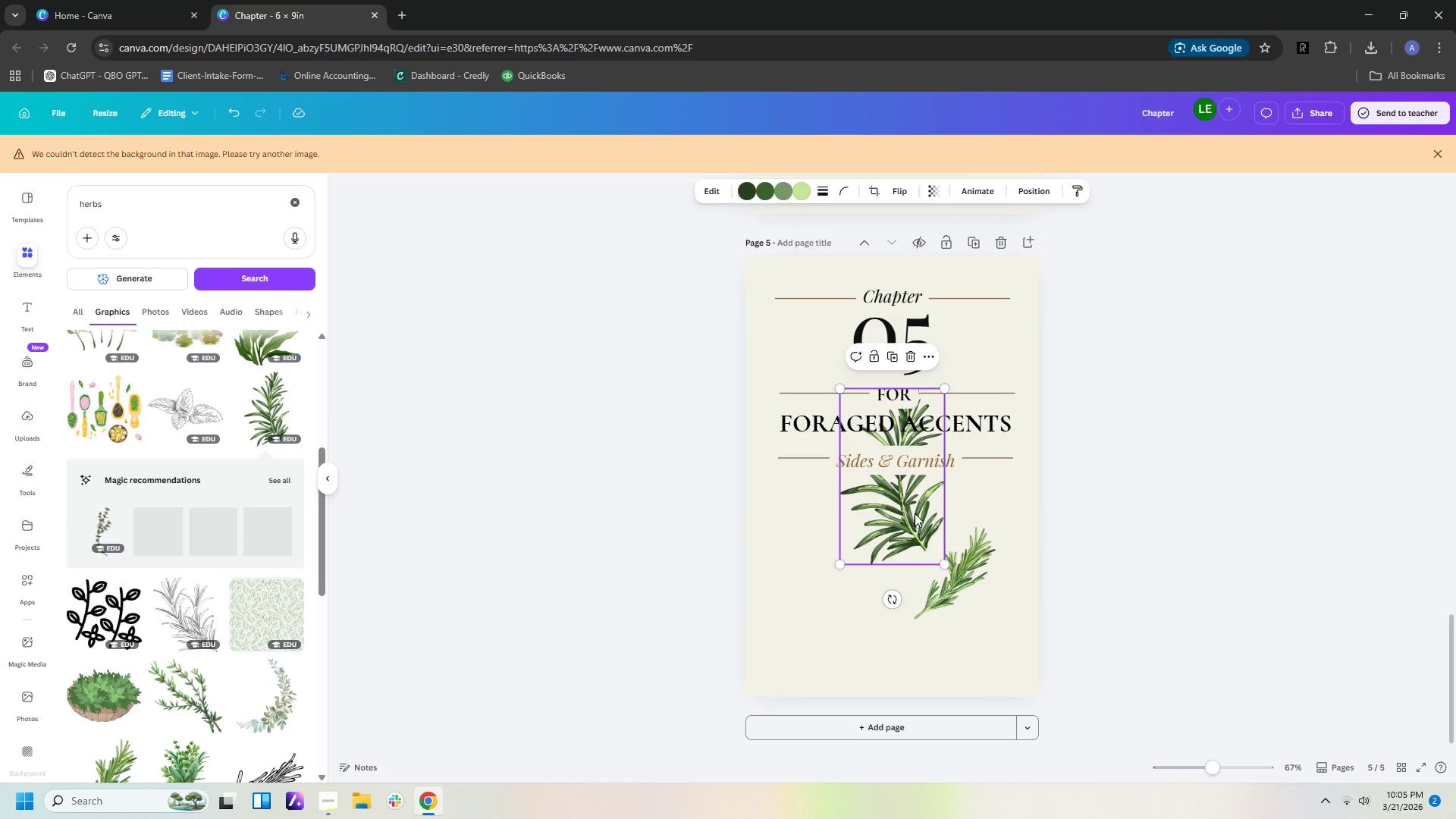 
left_click_drag(start_coordinate=[902, 509], to_coordinate=[849, 582])
 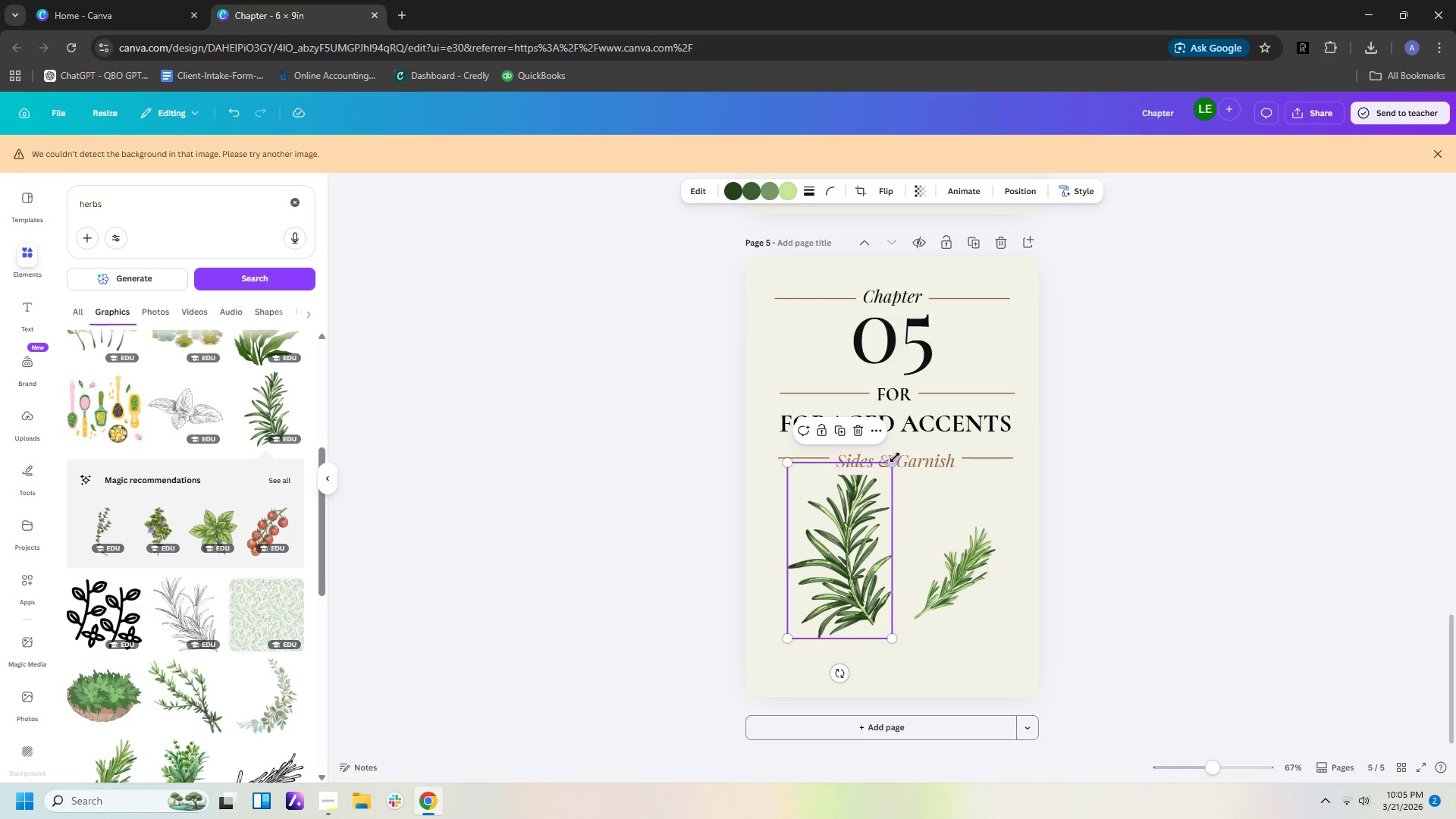 
left_click_drag(start_coordinate=[893, 458], to_coordinate=[829, 542])
 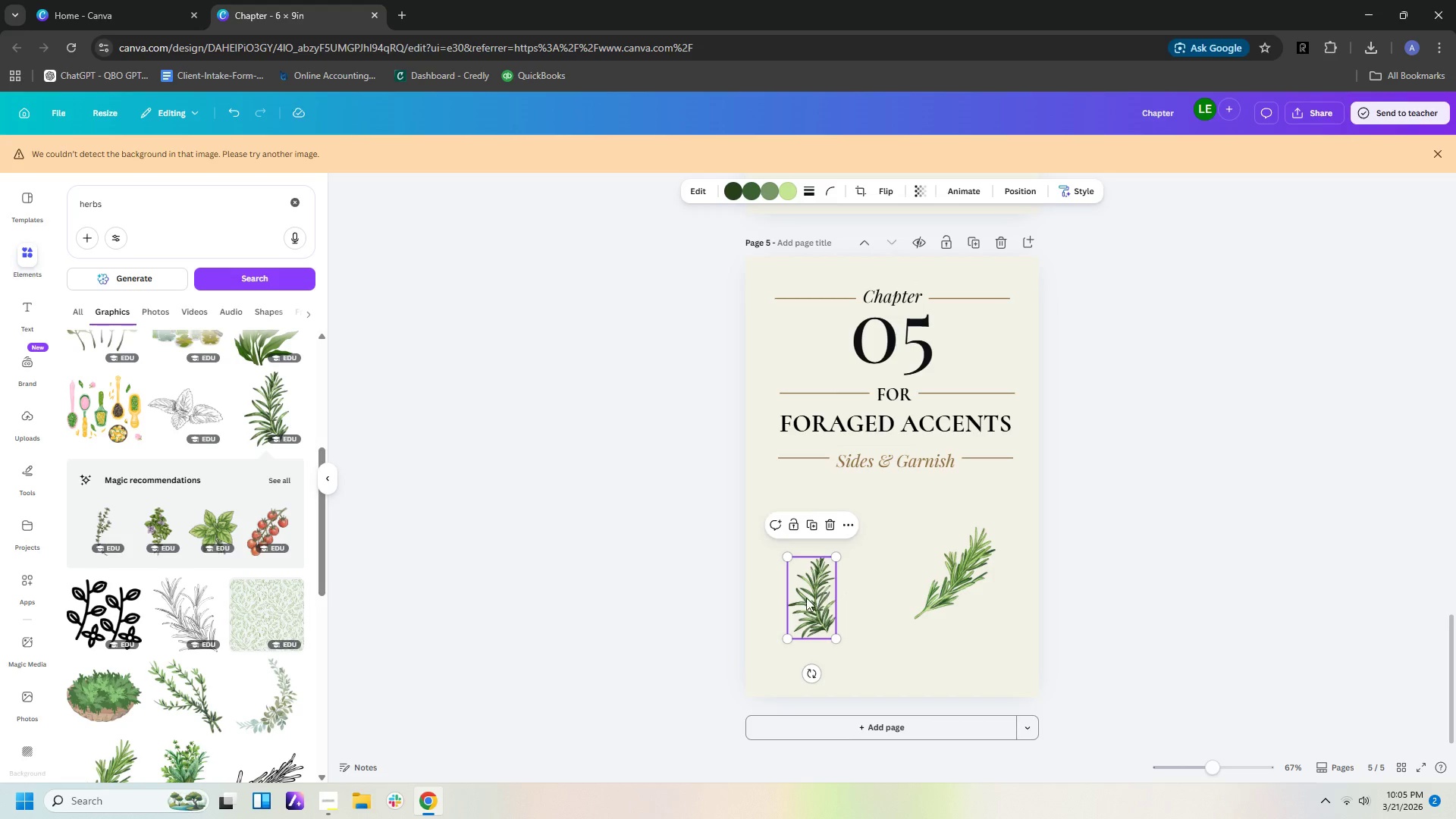 
left_click_drag(start_coordinate=[804, 598], to_coordinate=[803, 575])
 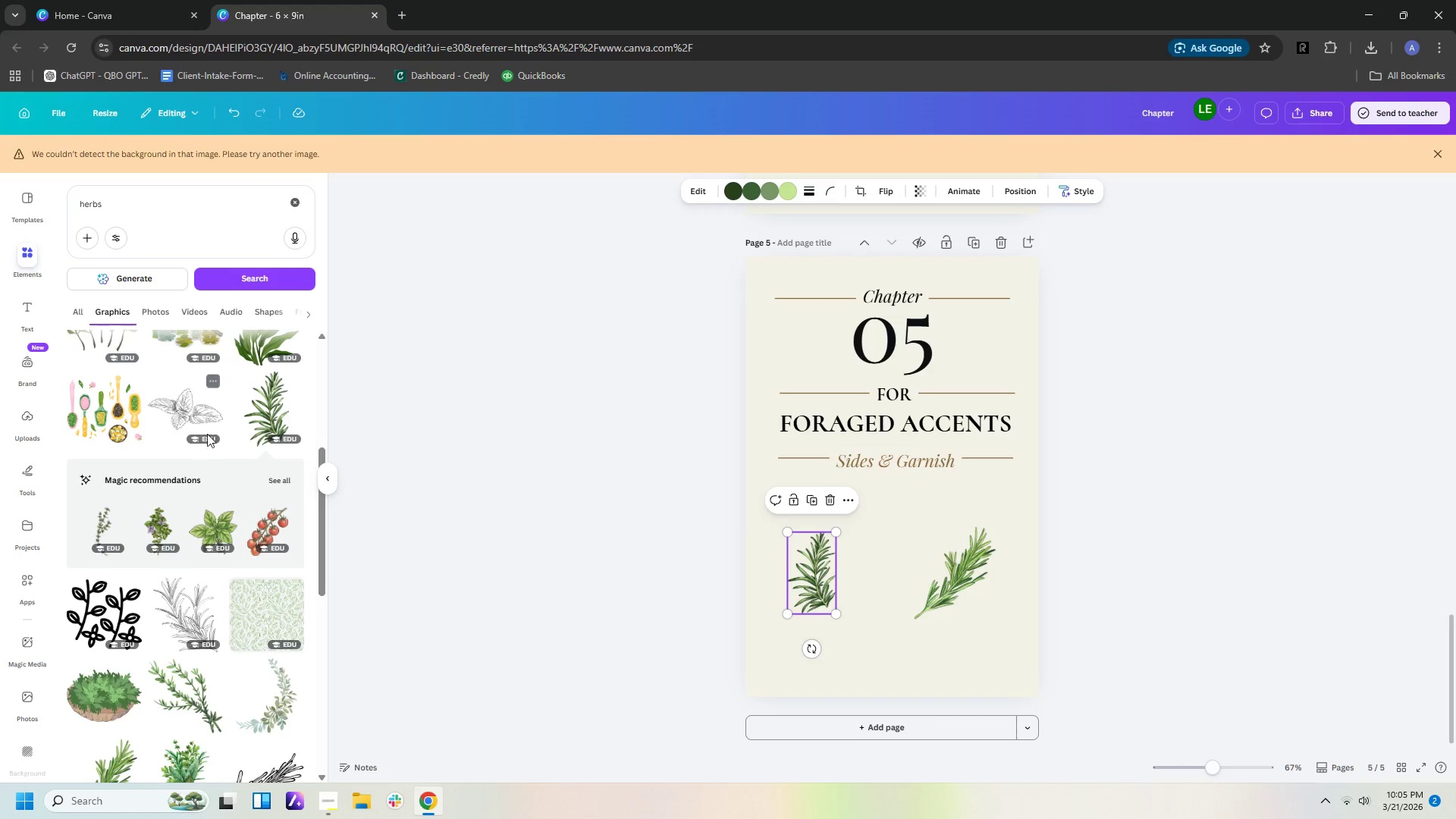 
scroll: coordinate [211, 431], scroll_direction: up, amount: 2.0
 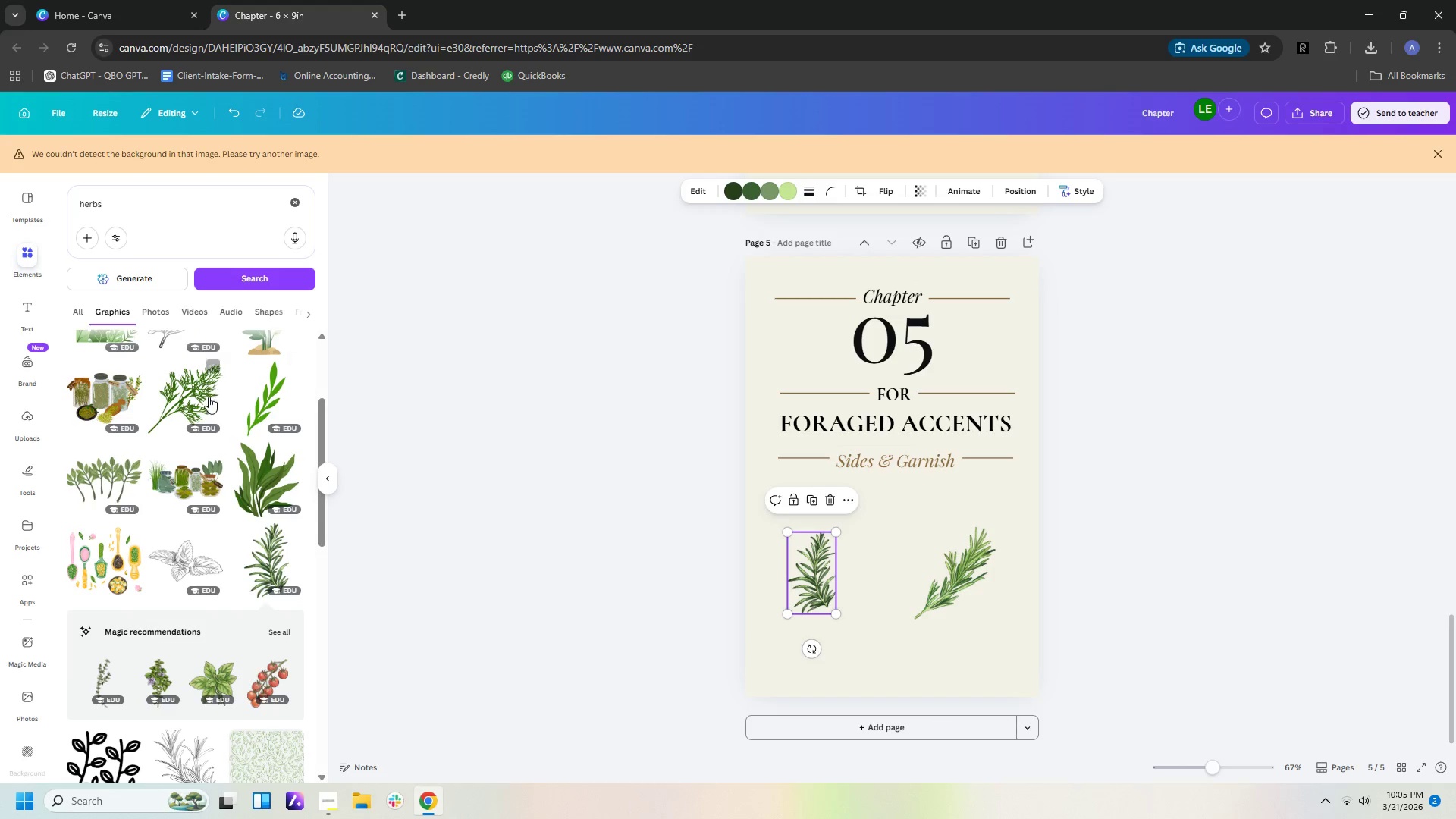 
left_click([129, 476])
 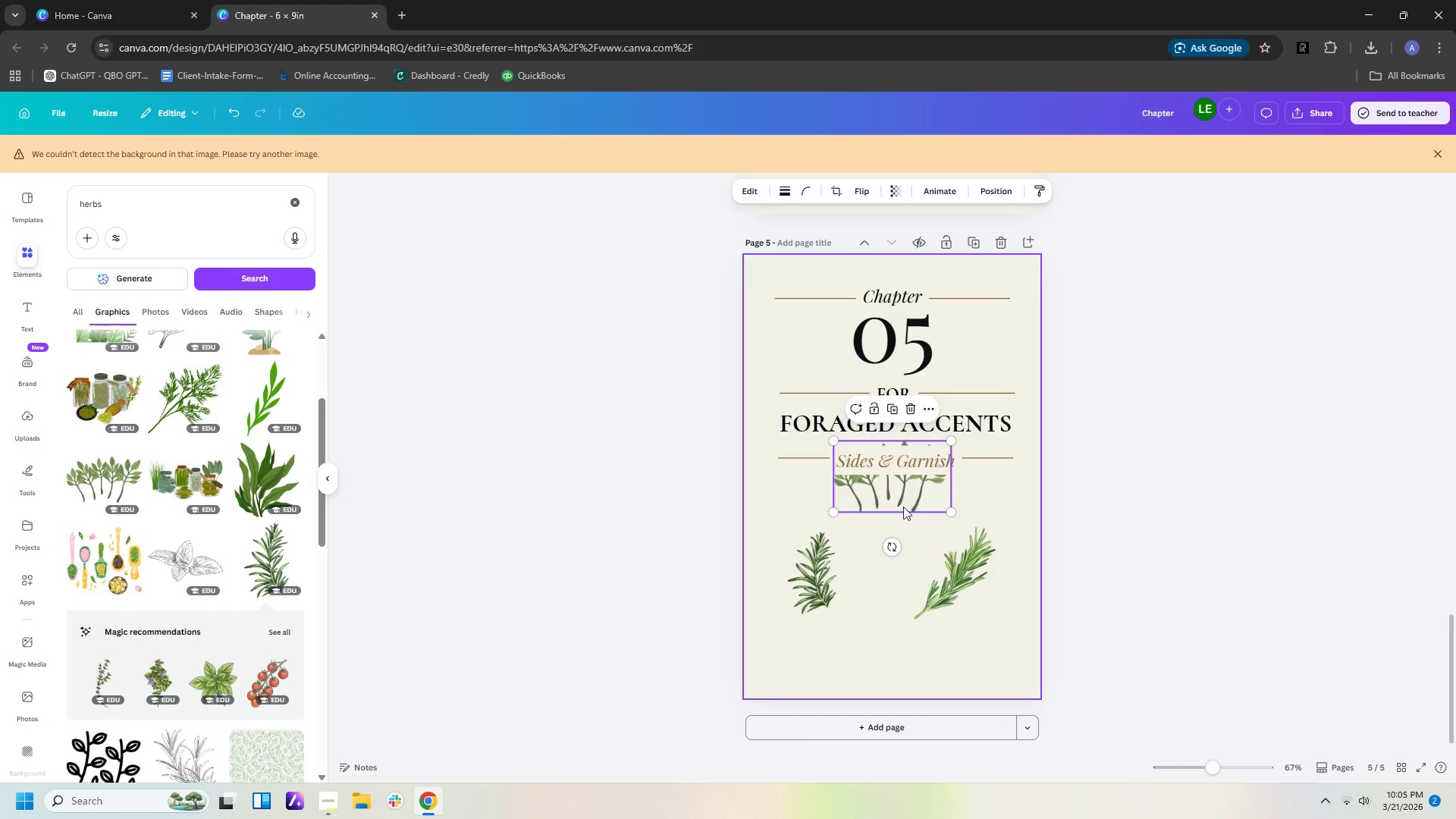 
left_click_drag(start_coordinate=[904, 504], to_coordinate=[901, 611])
 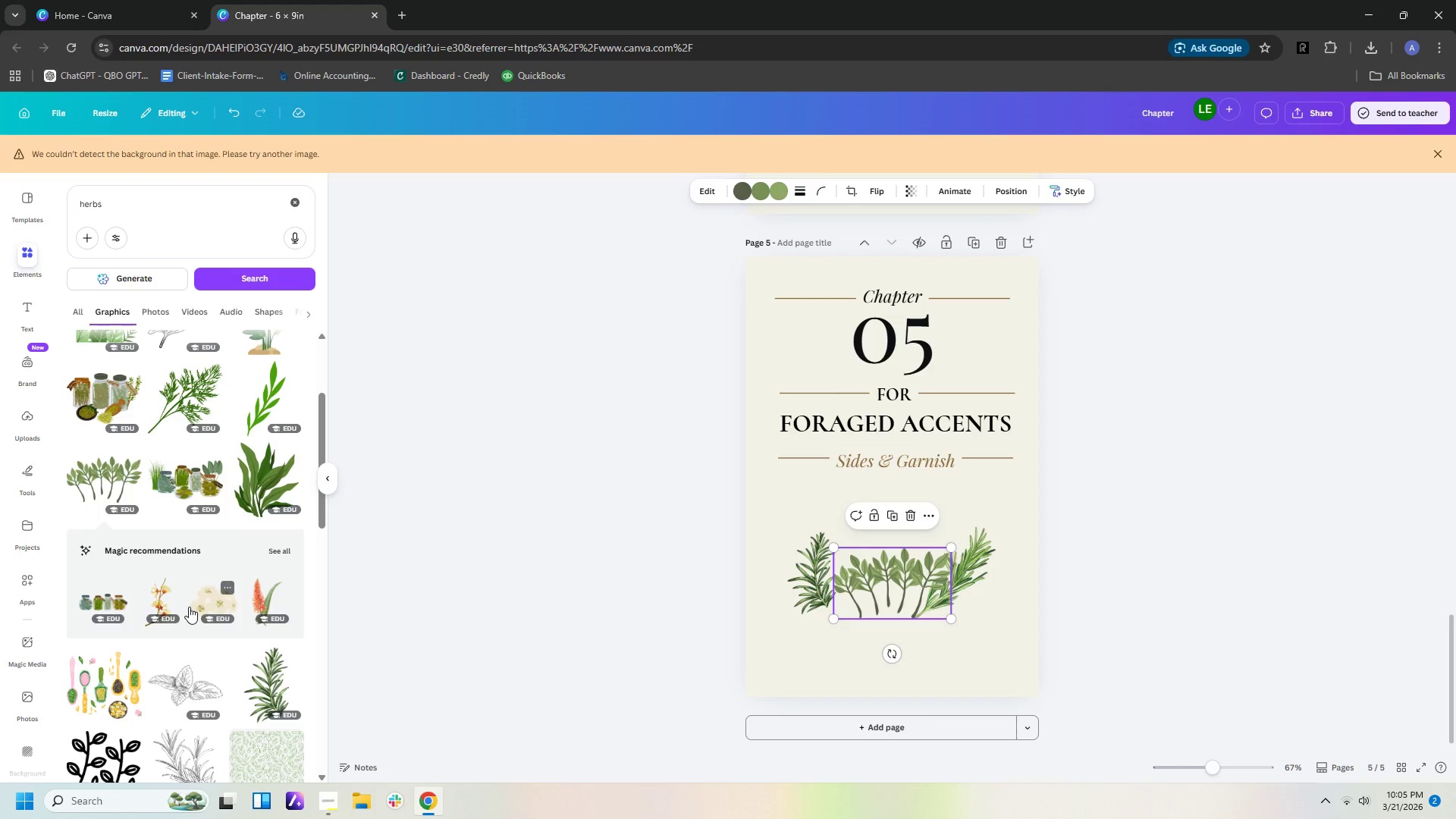 
scroll: coordinate [189, 607], scroll_direction: down, amount: 3.0
 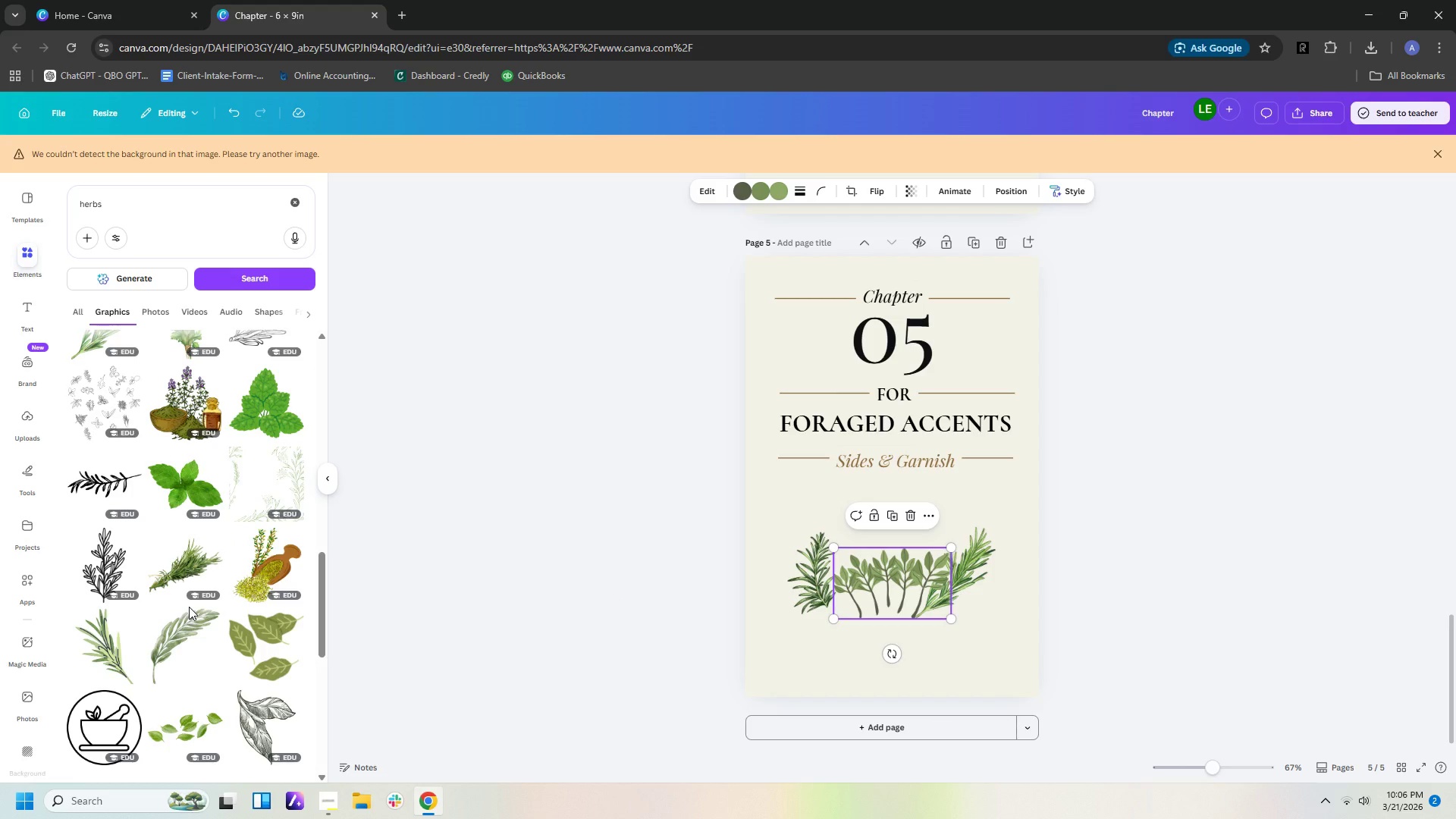 
left_click([285, 490])
 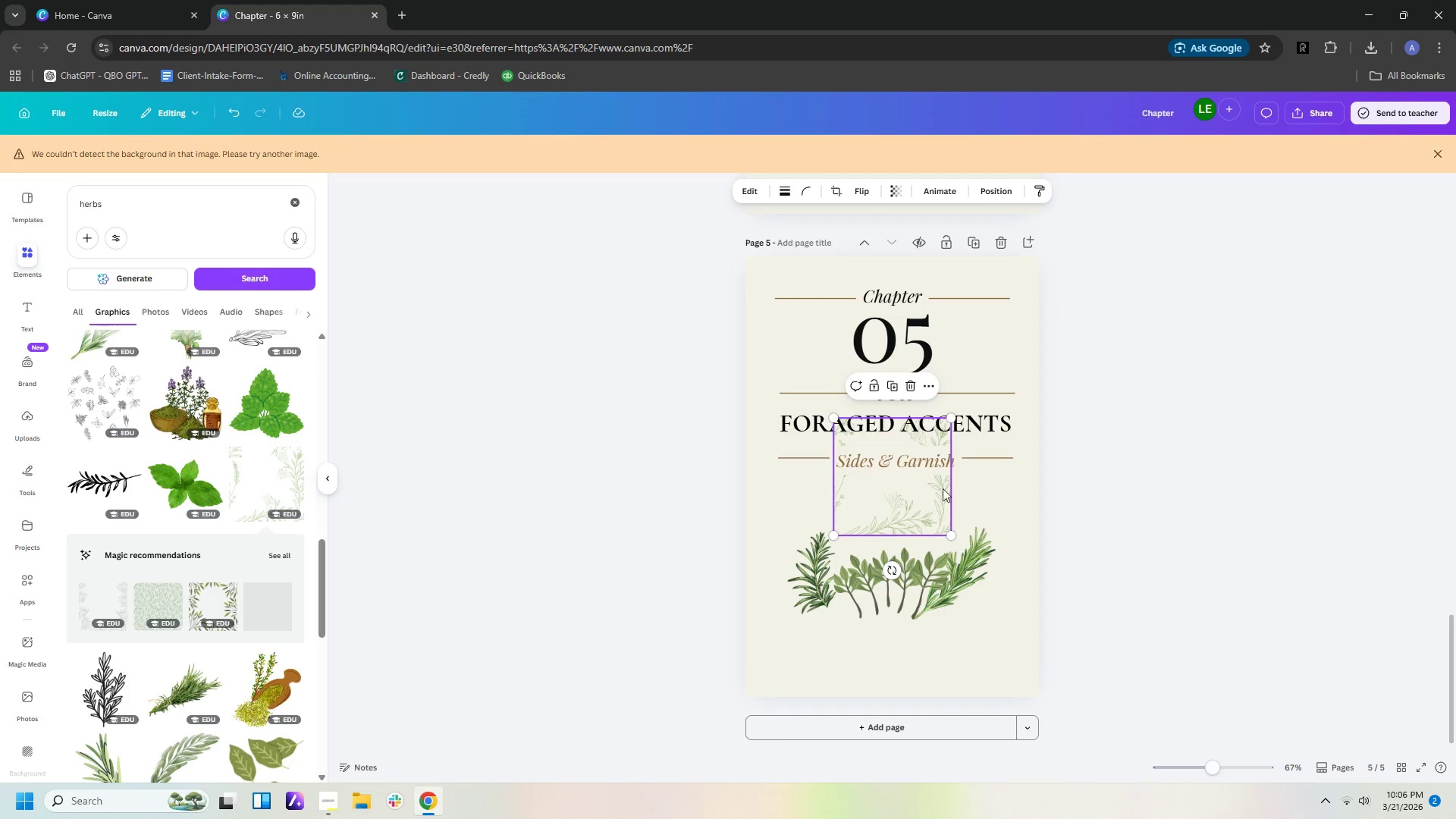 
left_click_drag(start_coordinate=[944, 507], to_coordinate=[943, 598])
 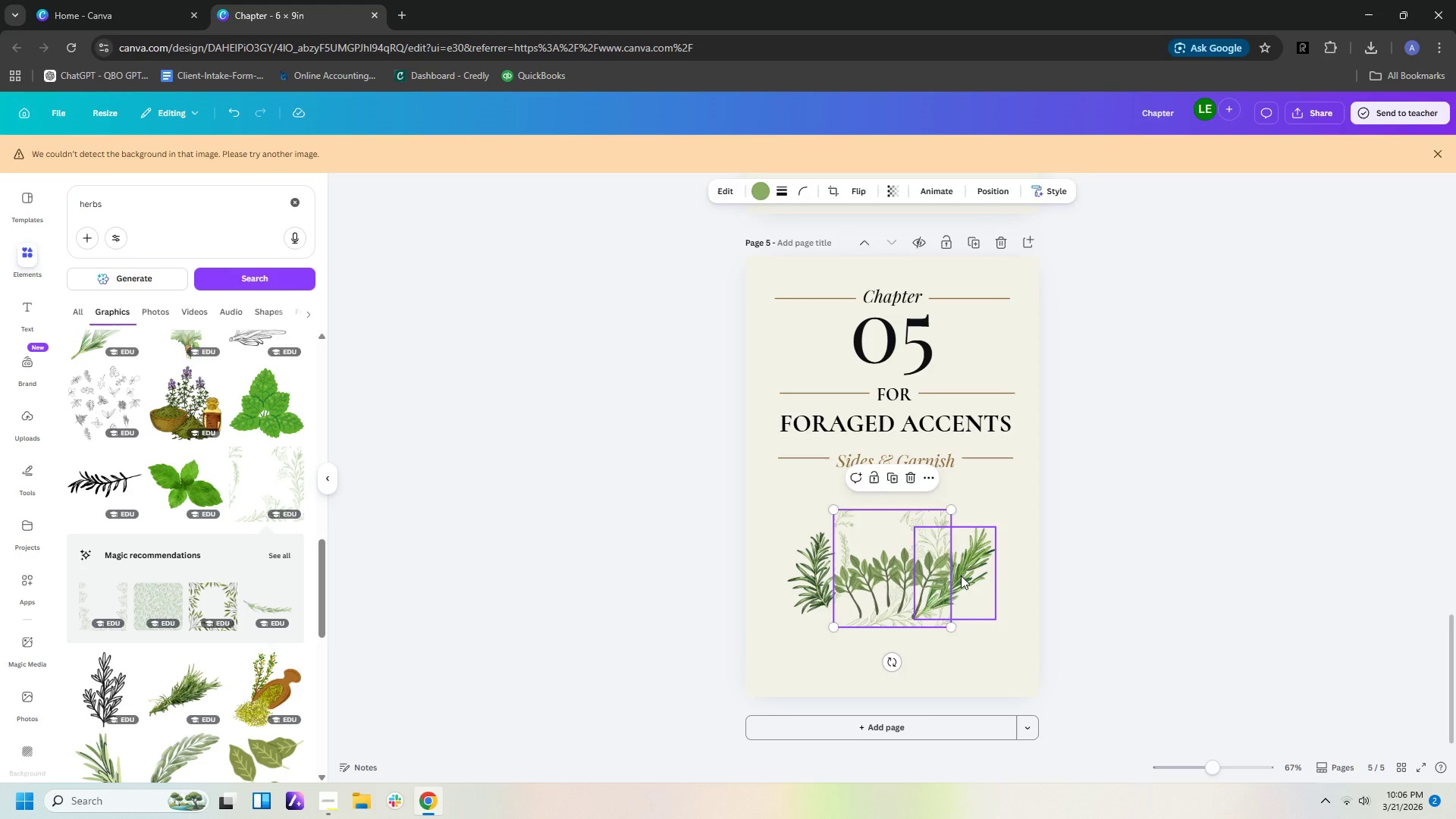 
key(Delete)
 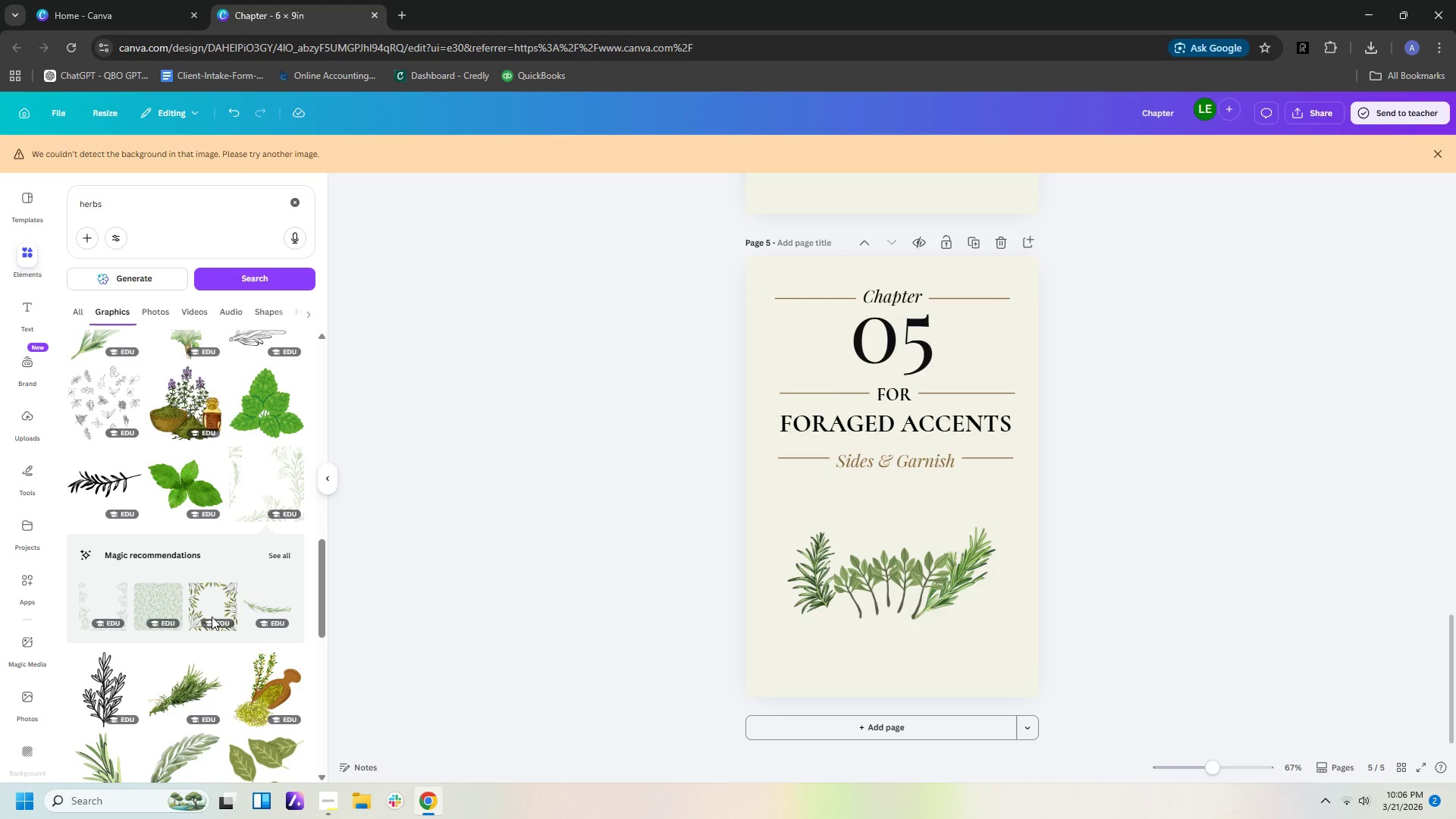 
scroll: coordinate [229, 616], scroll_direction: down, amount: 11.0
 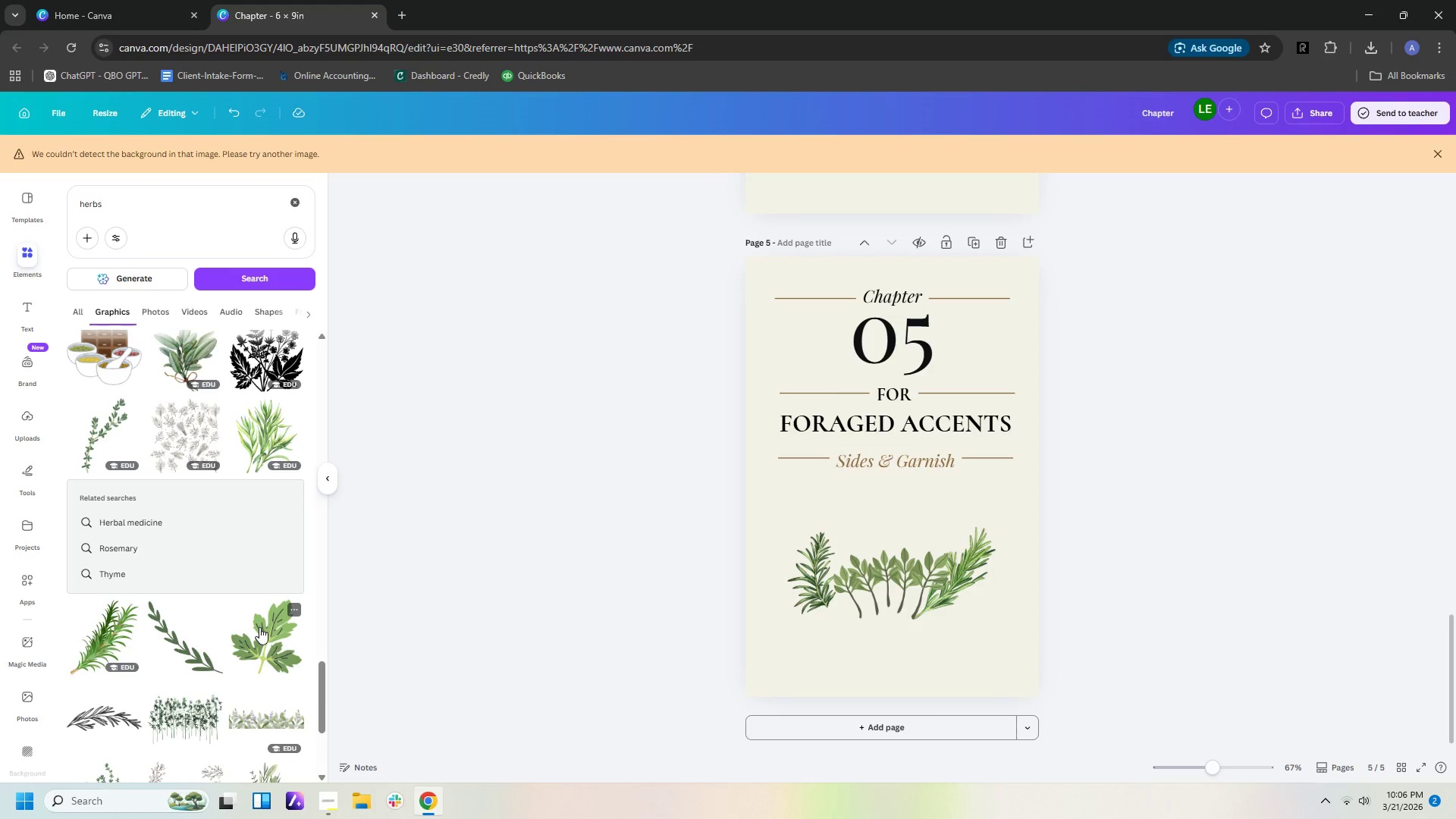 
scroll: coordinate [277, 571], scroll_direction: down, amount: 8.0
 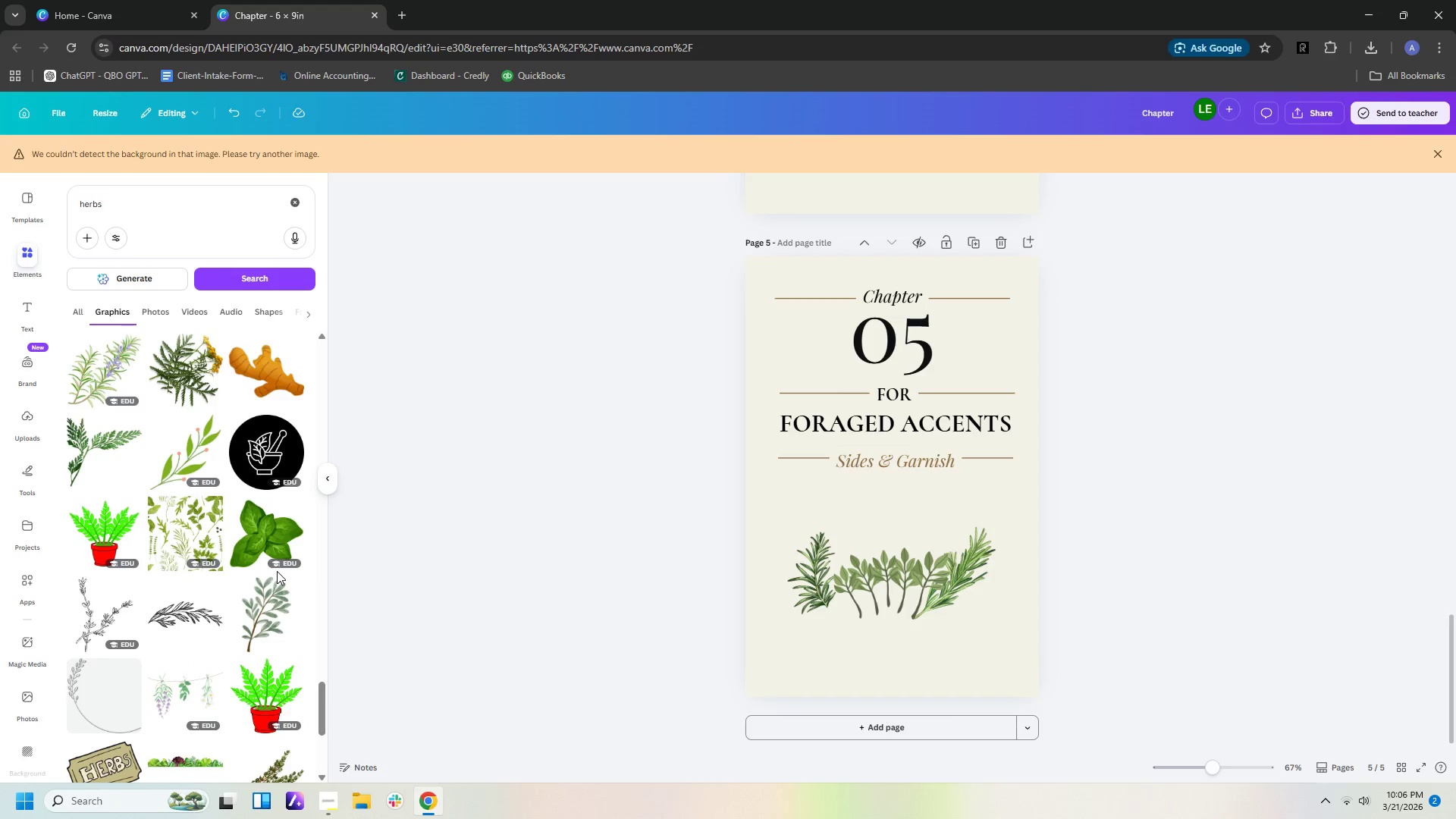 
scroll: coordinate [274, 574], scroll_direction: down, amount: 2.0
 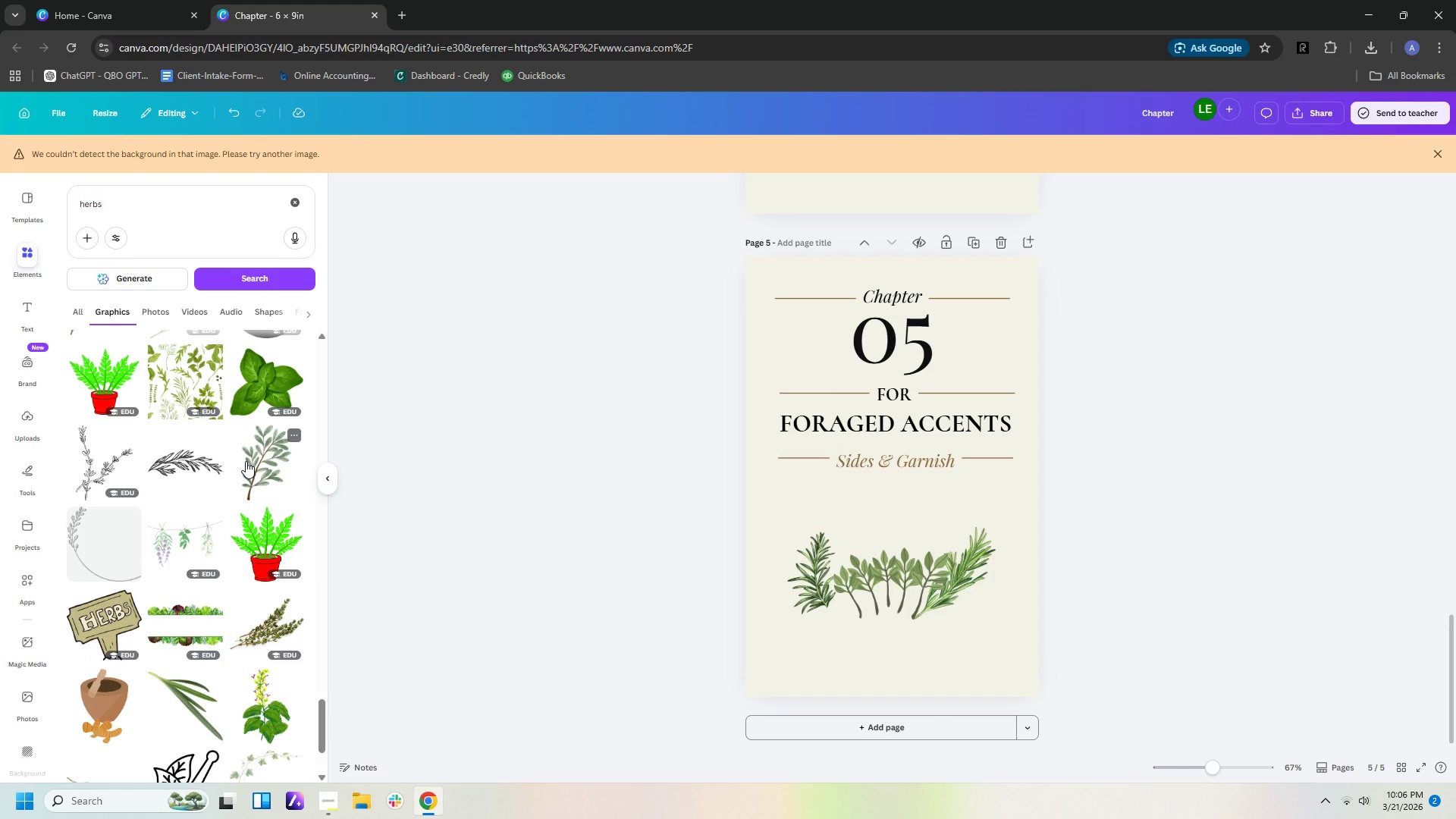 
left_click([246, 461])
 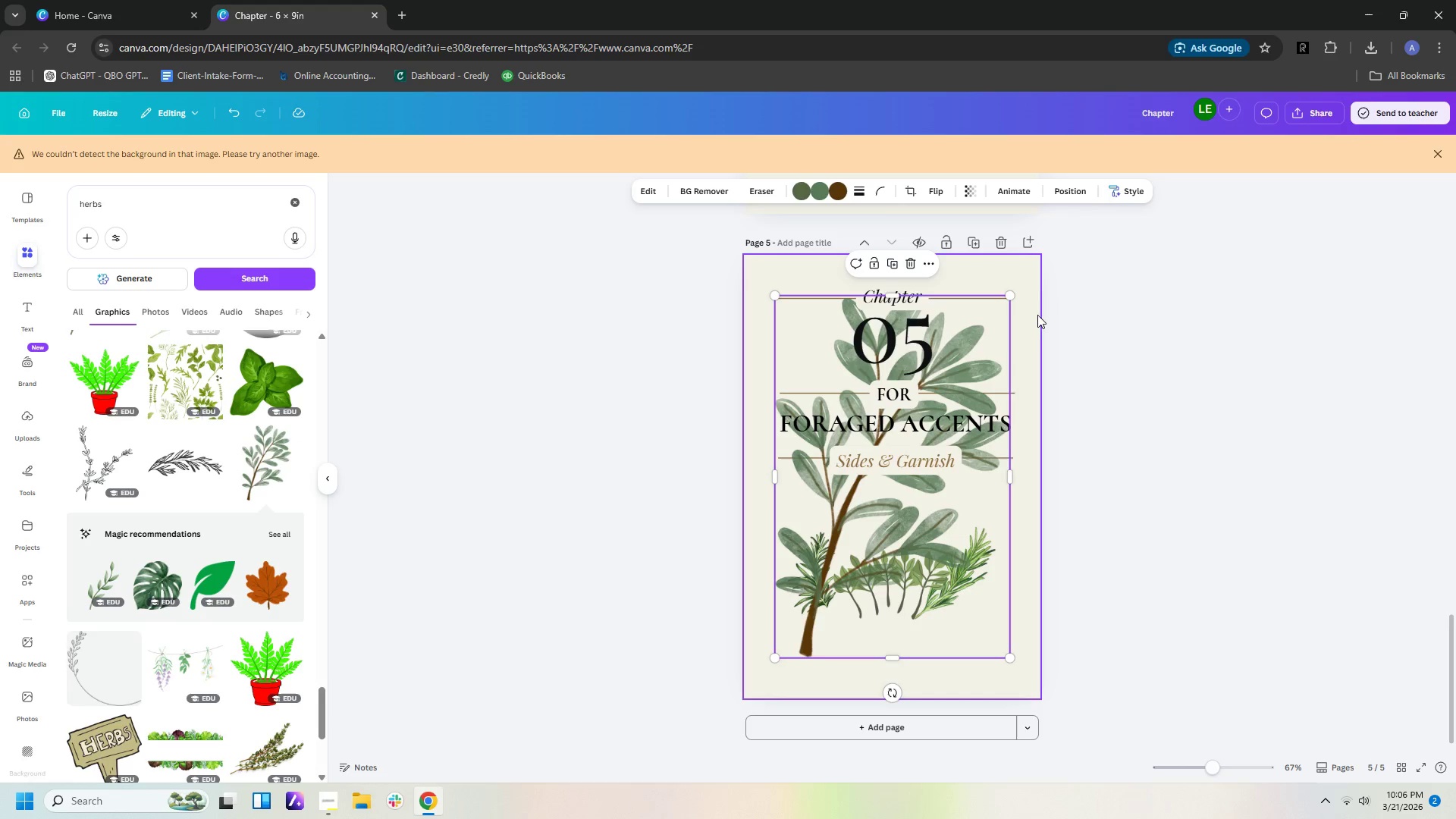 
left_click_drag(start_coordinate=[1008, 296], to_coordinate=[835, 598])
 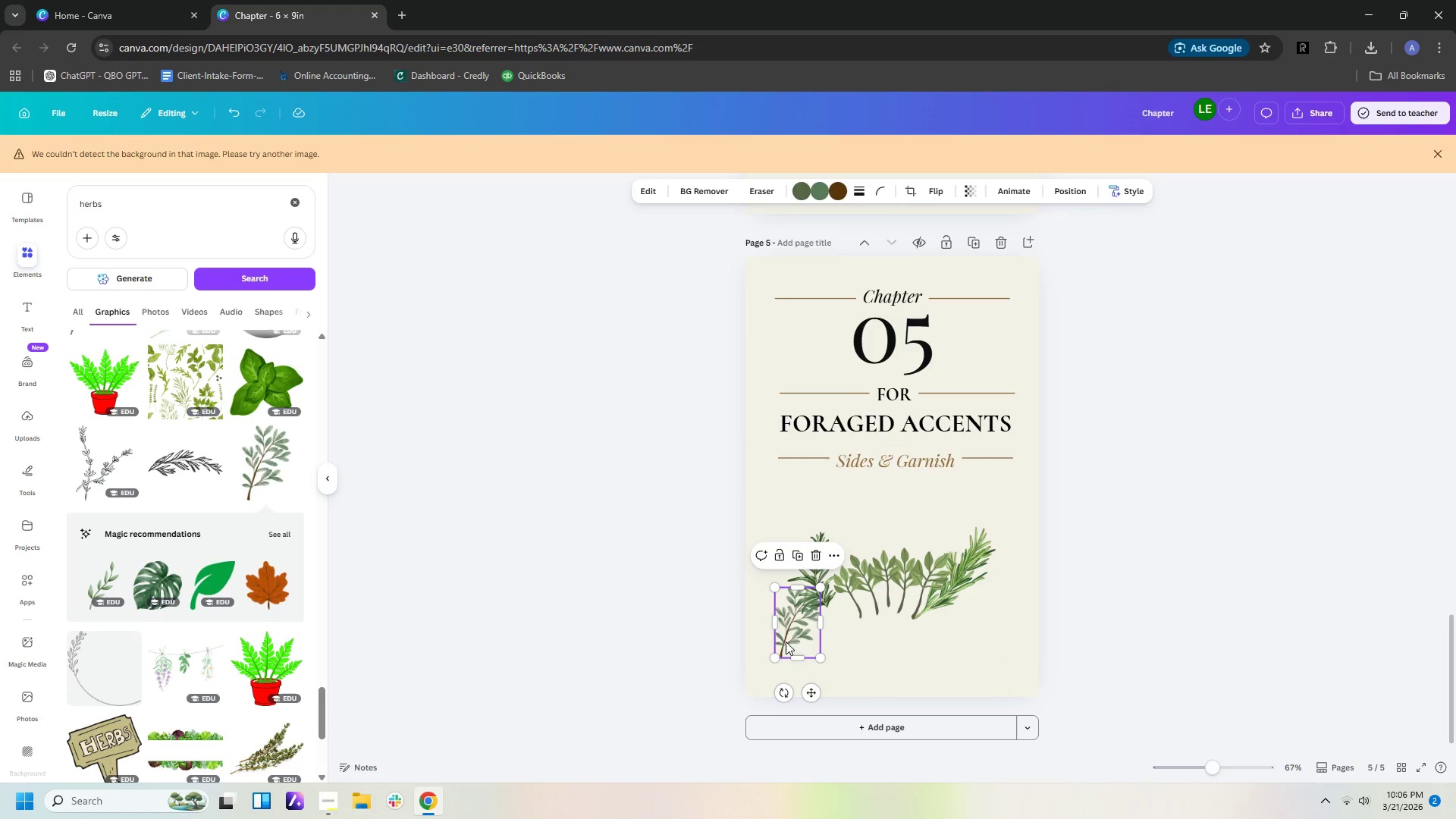 
left_click_drag(start_coordinate=[786, 636], to_coordinate=[977, 604])
 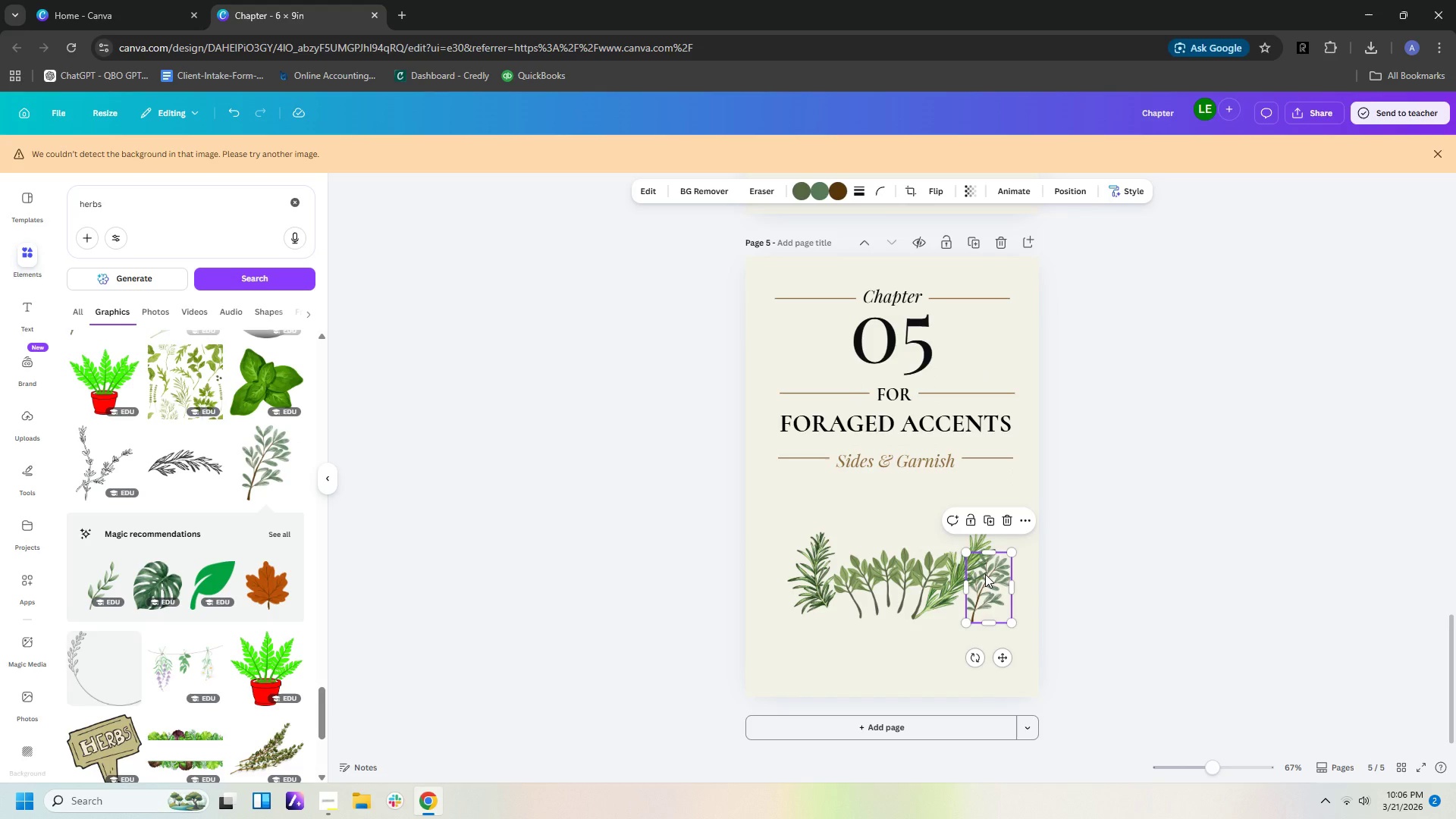 
key(Delete)
 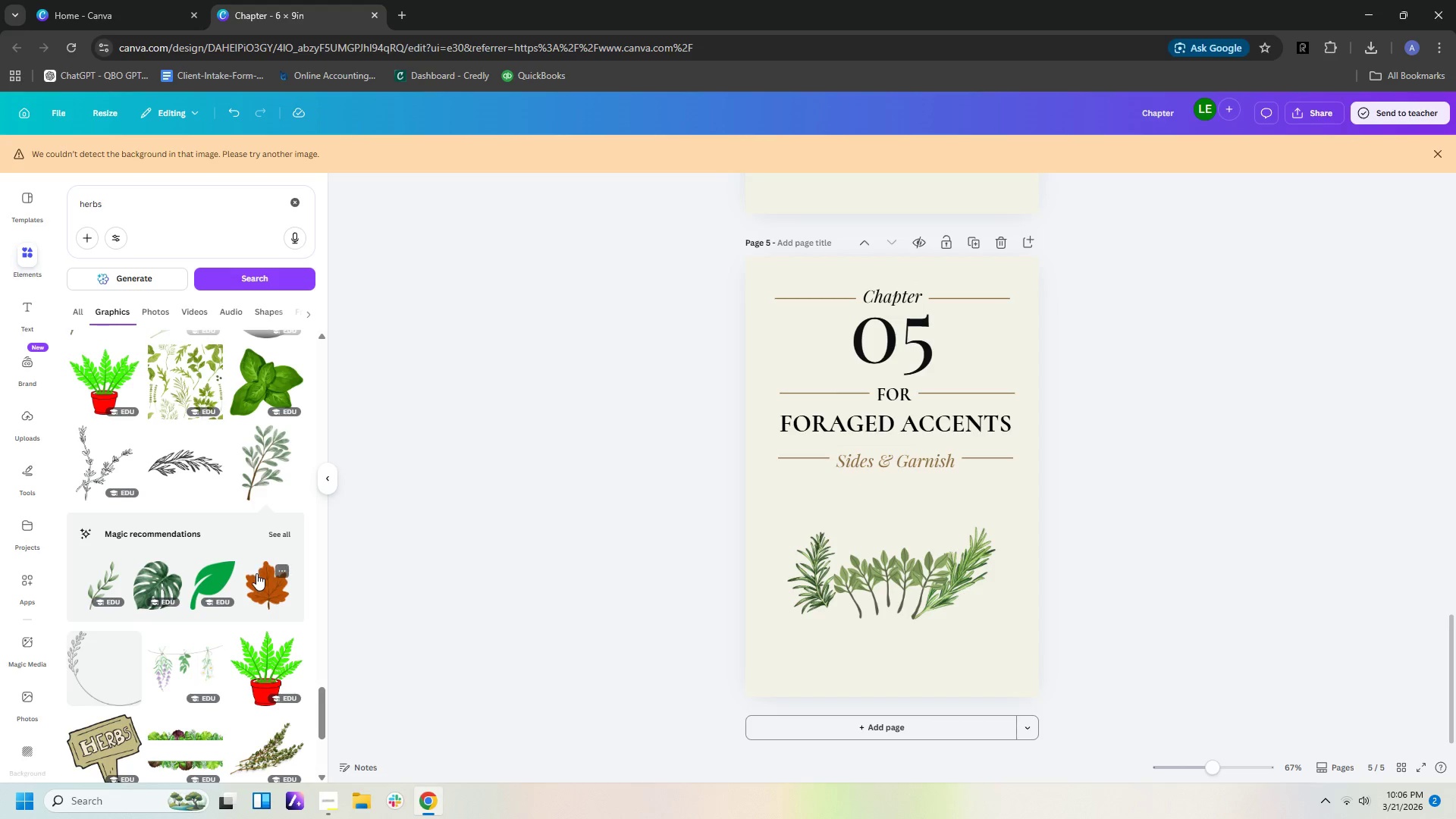 
scroll: coordinate [247, 606], scroll_direction: down, amount: 3.0
 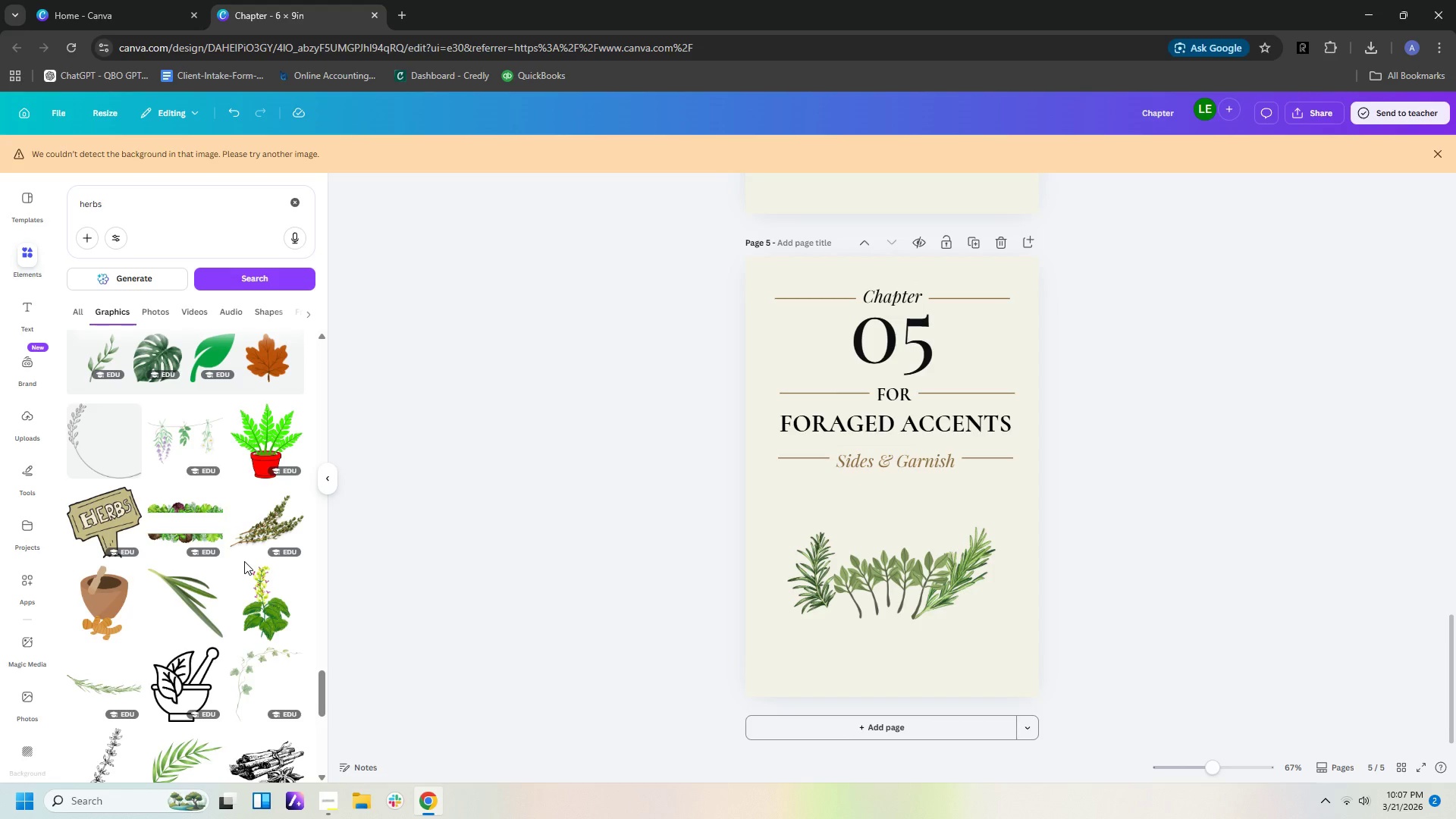 
wait(16.31)
 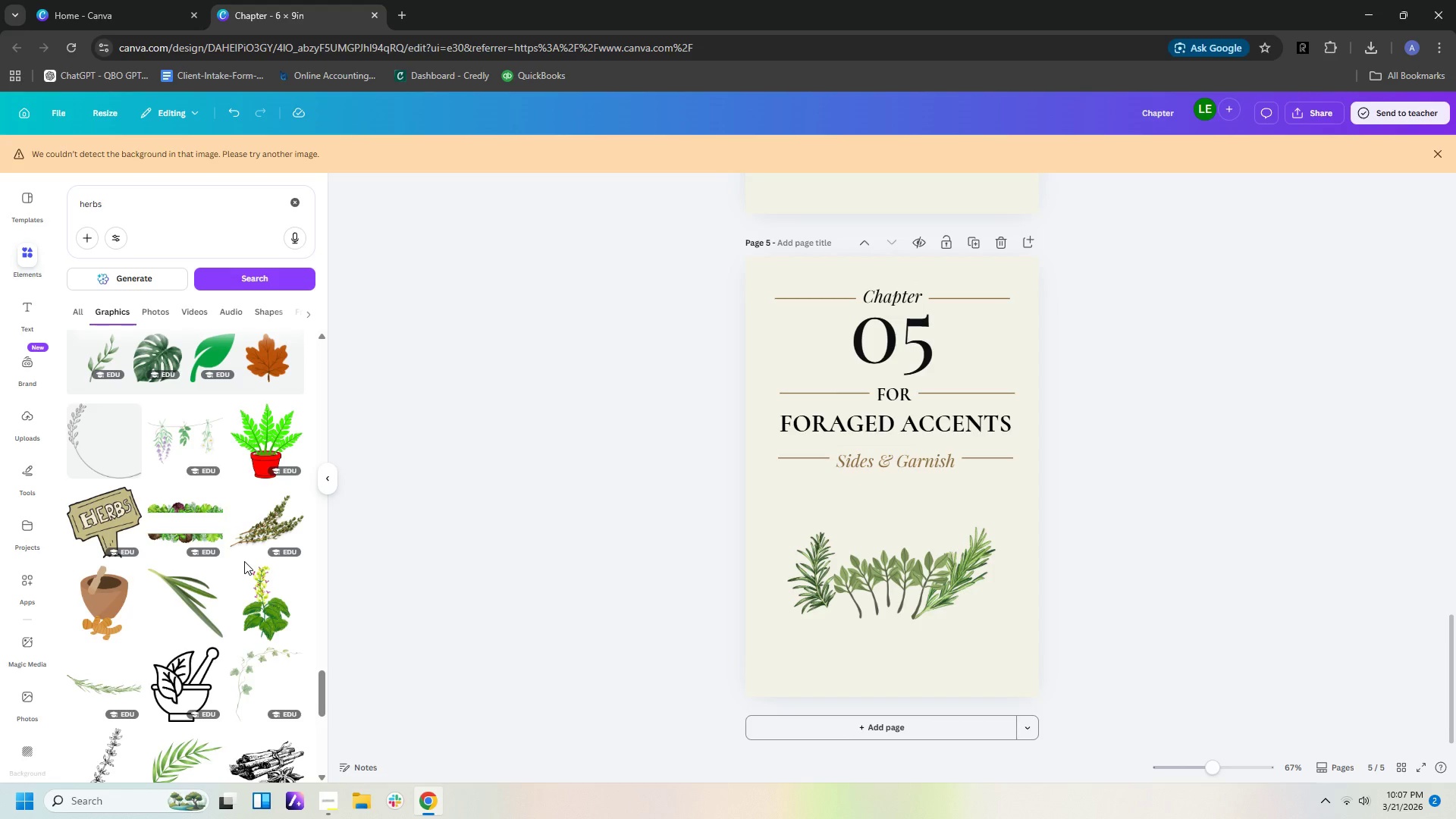 
left_click_drag(start_coordinate=[160, 206], to_coordinate=[0, 166])
 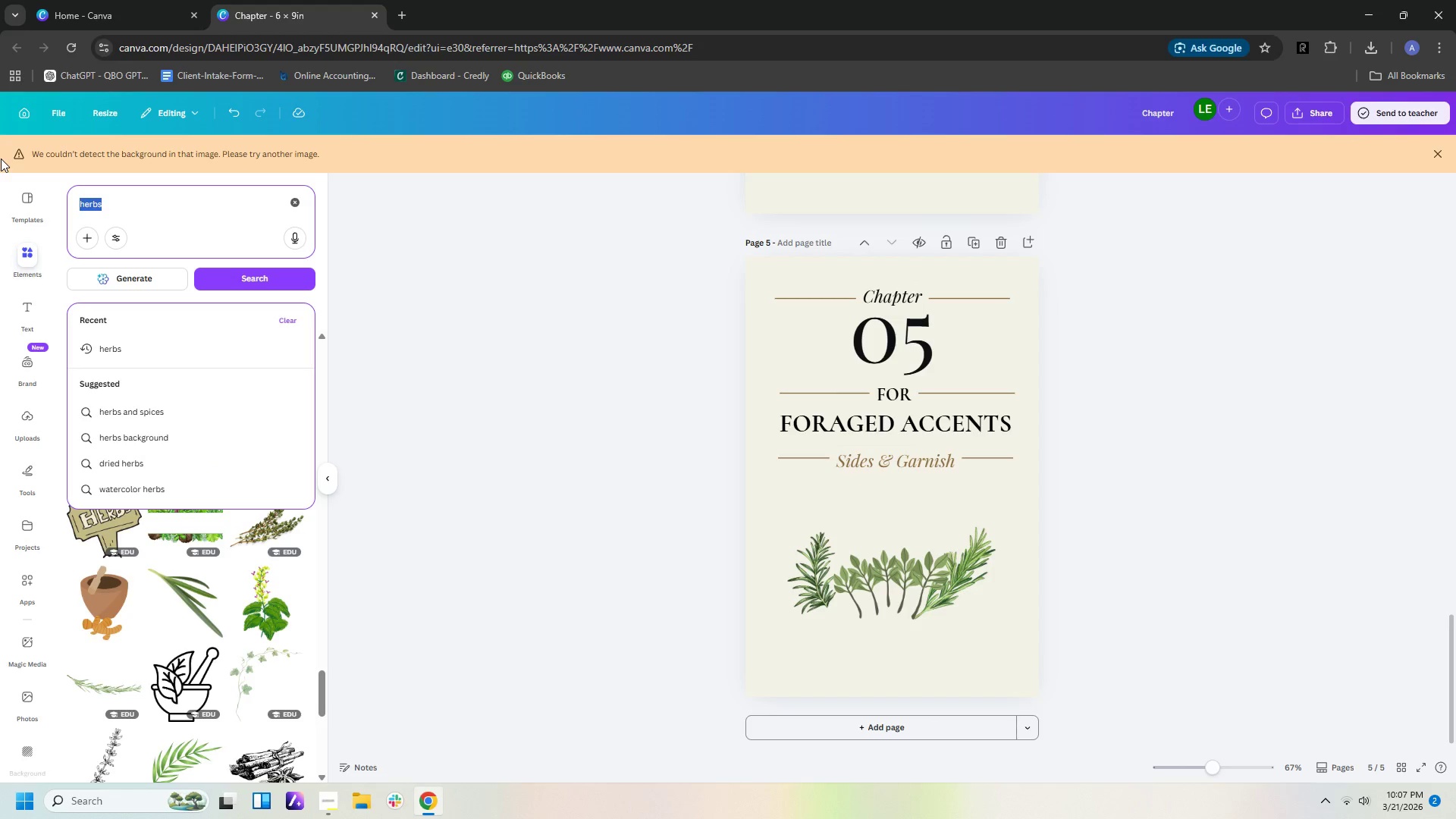 
type(berris)
 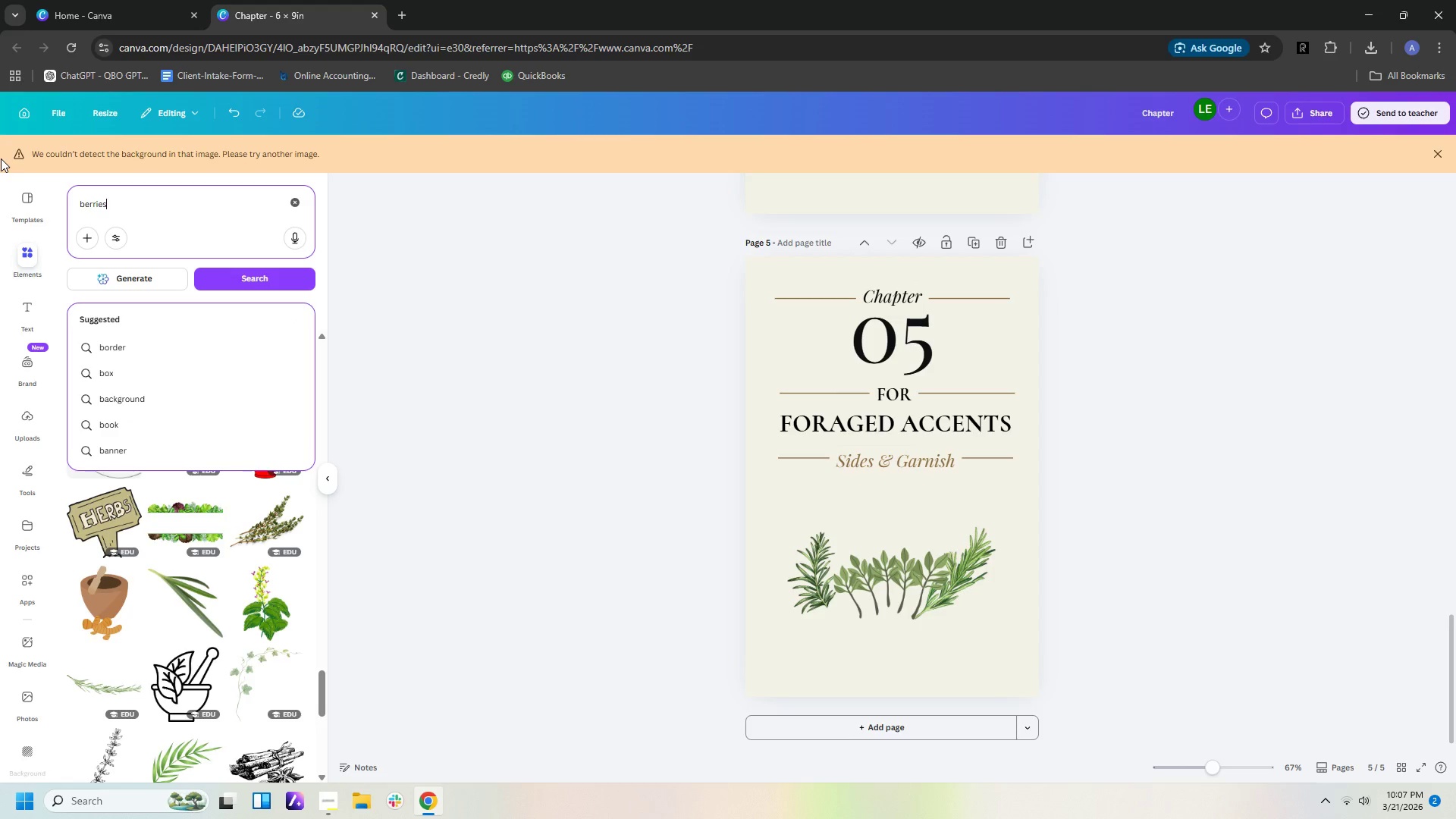 
hold_key(key=E, duration=0.36)
 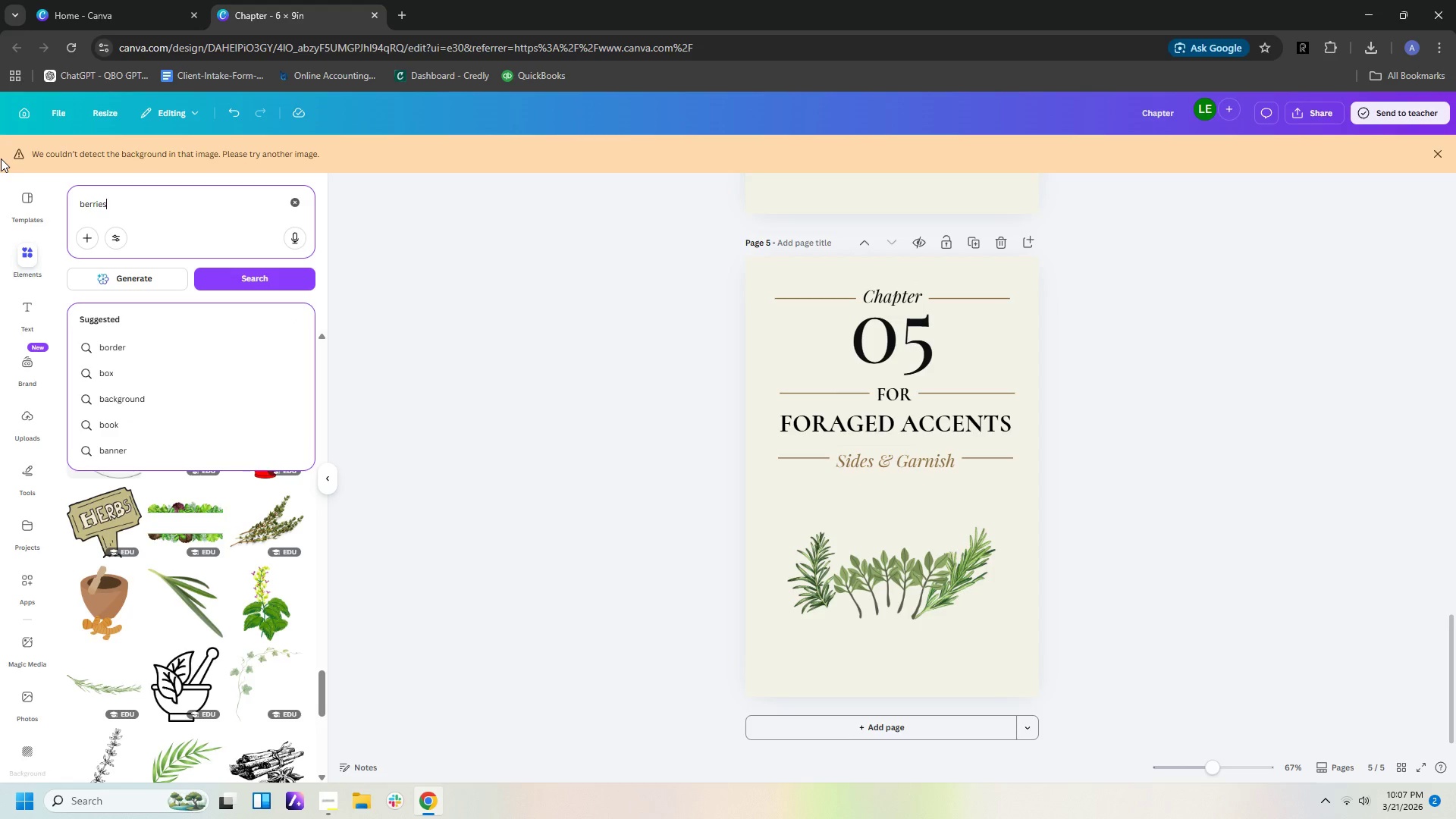 
key(Enter)
 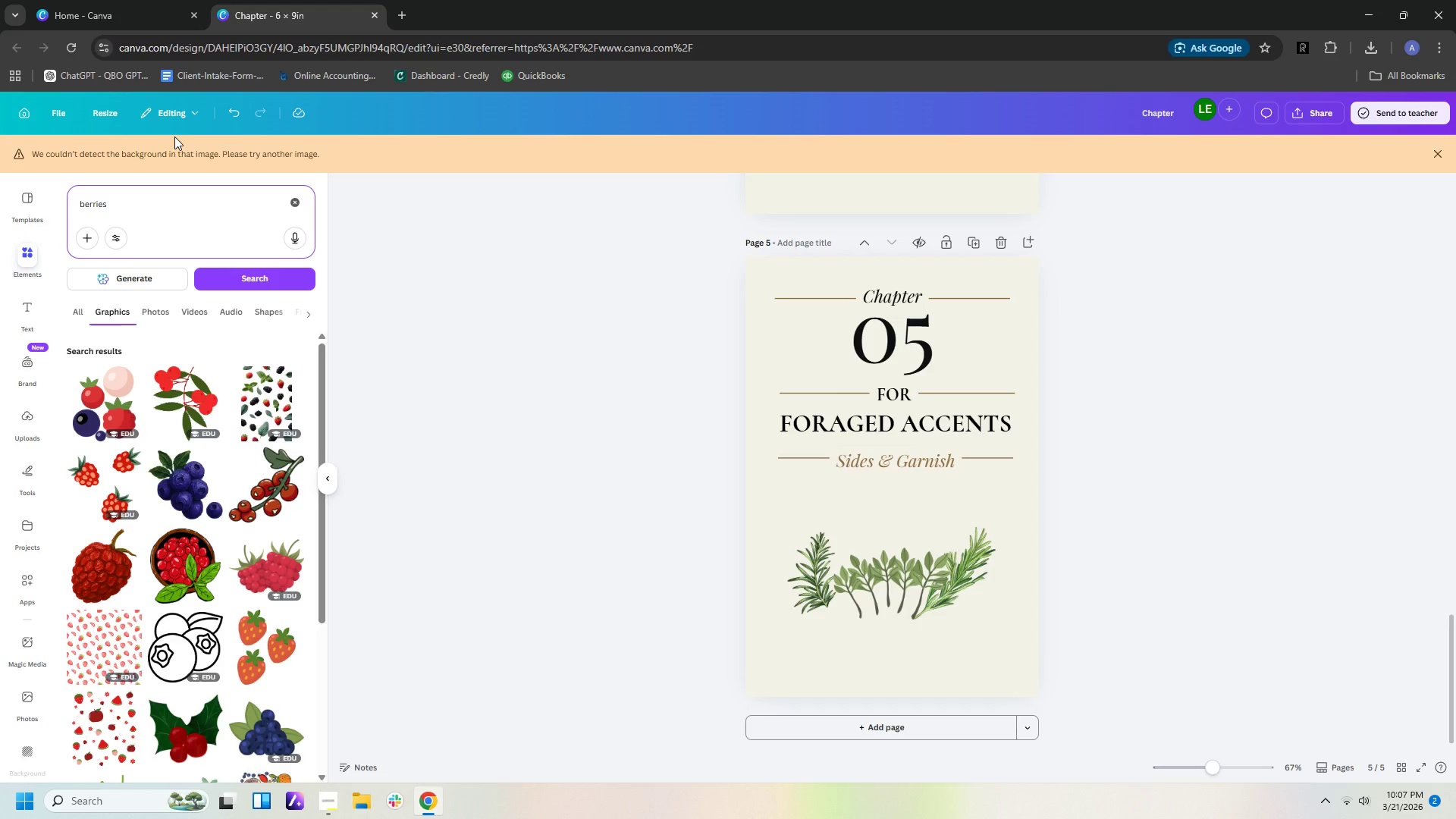 
wait(17.8)
 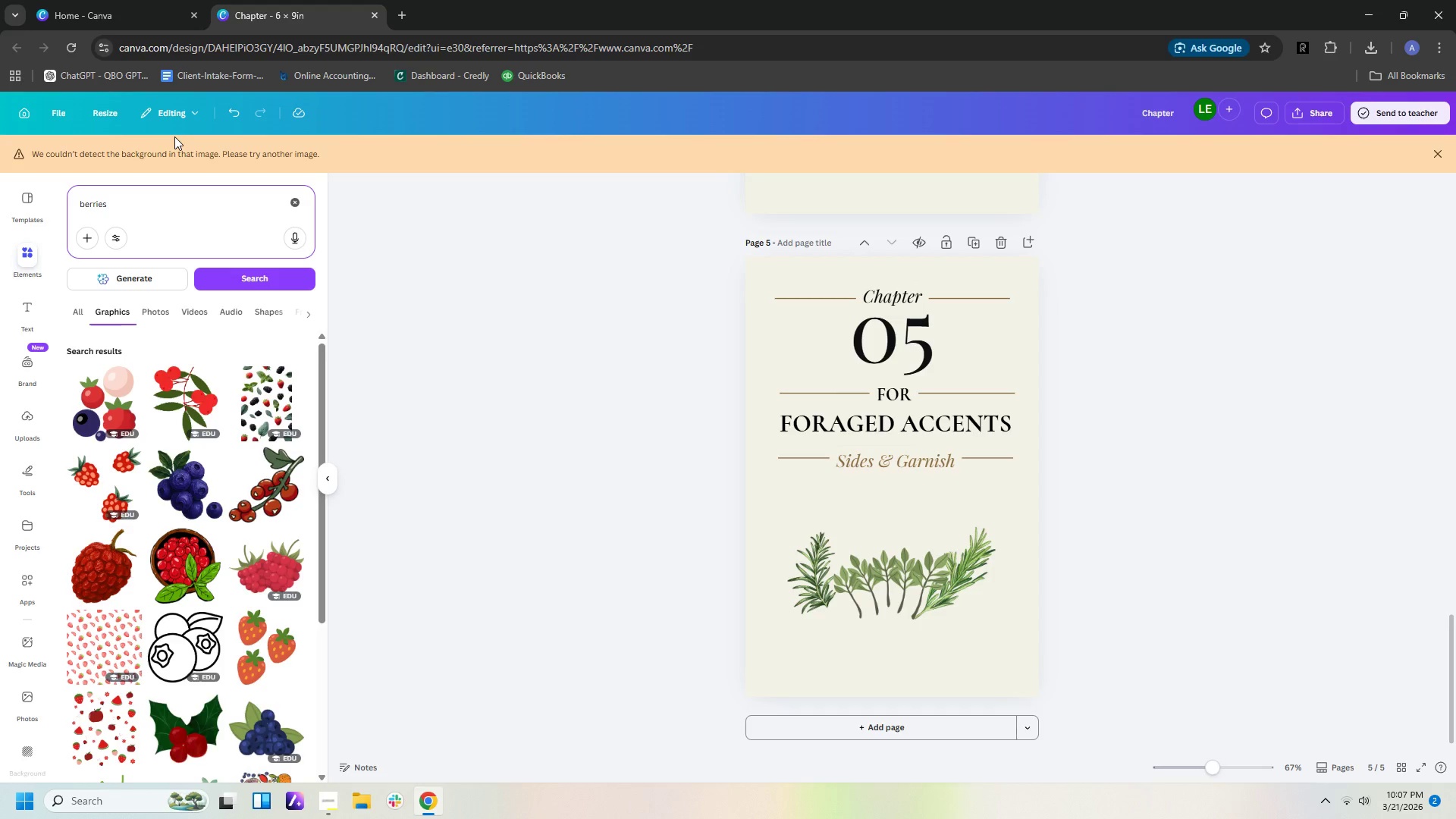 
left_click([190, 475])
 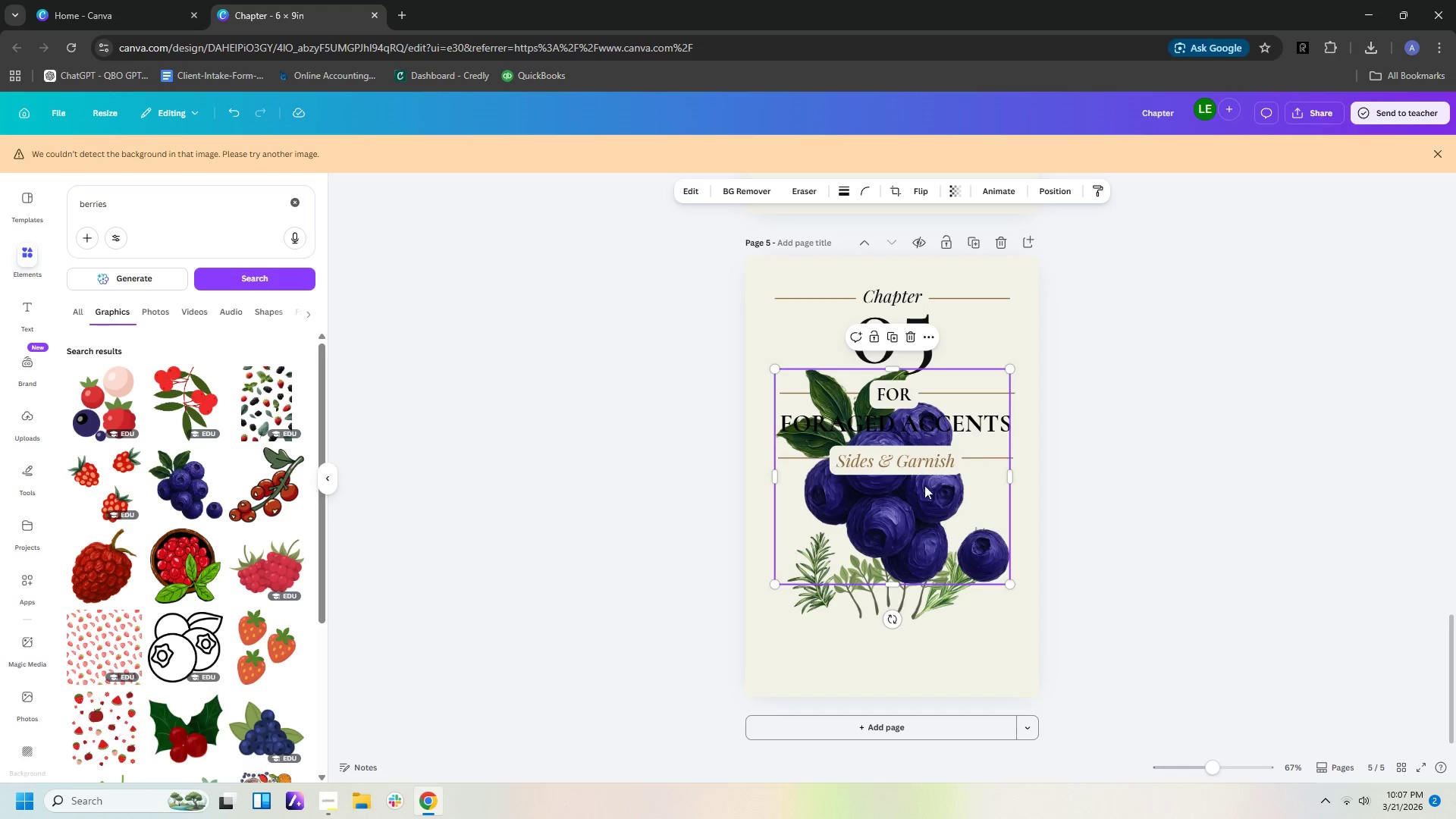 
left_click_drag(start_coordinate=[924, 514], to_coordinate=[929, 603])
 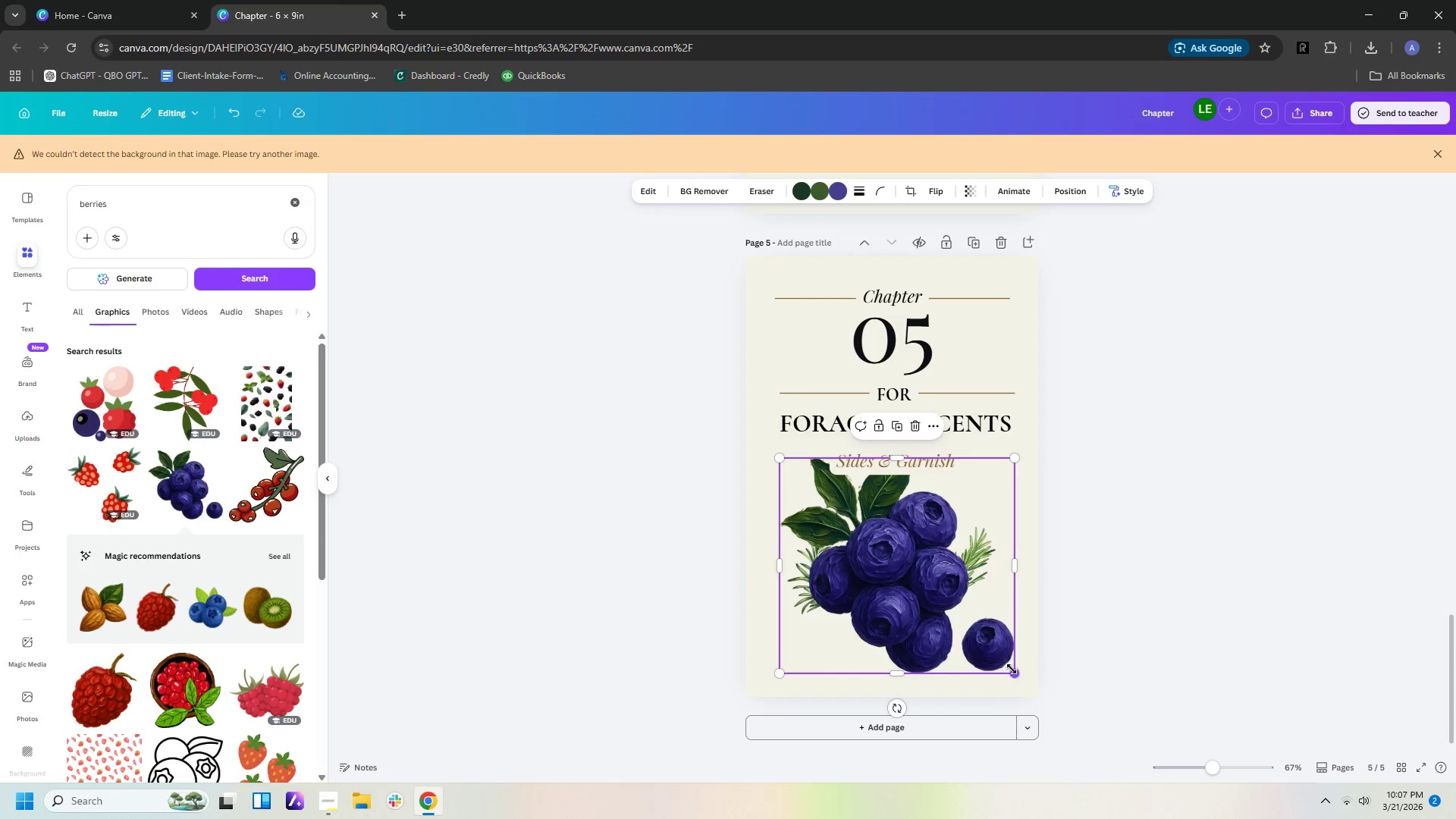 
left_click_drag(start_coordinate=[1015, 671], to_coordinate=[838, 477])
 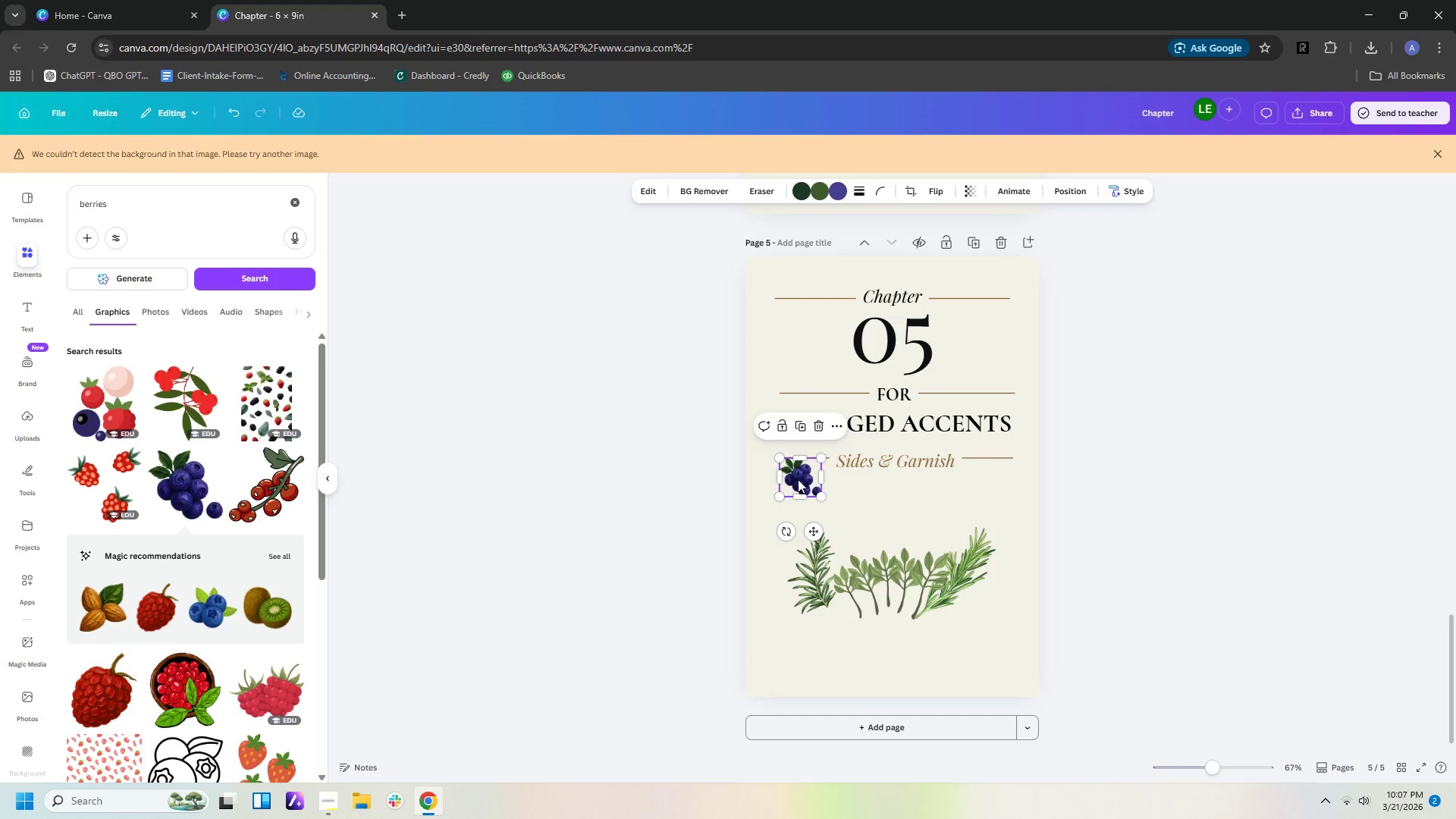 
left_click_drag(start_coordinate=[797, 478], to_coordinate=[891, 607])
 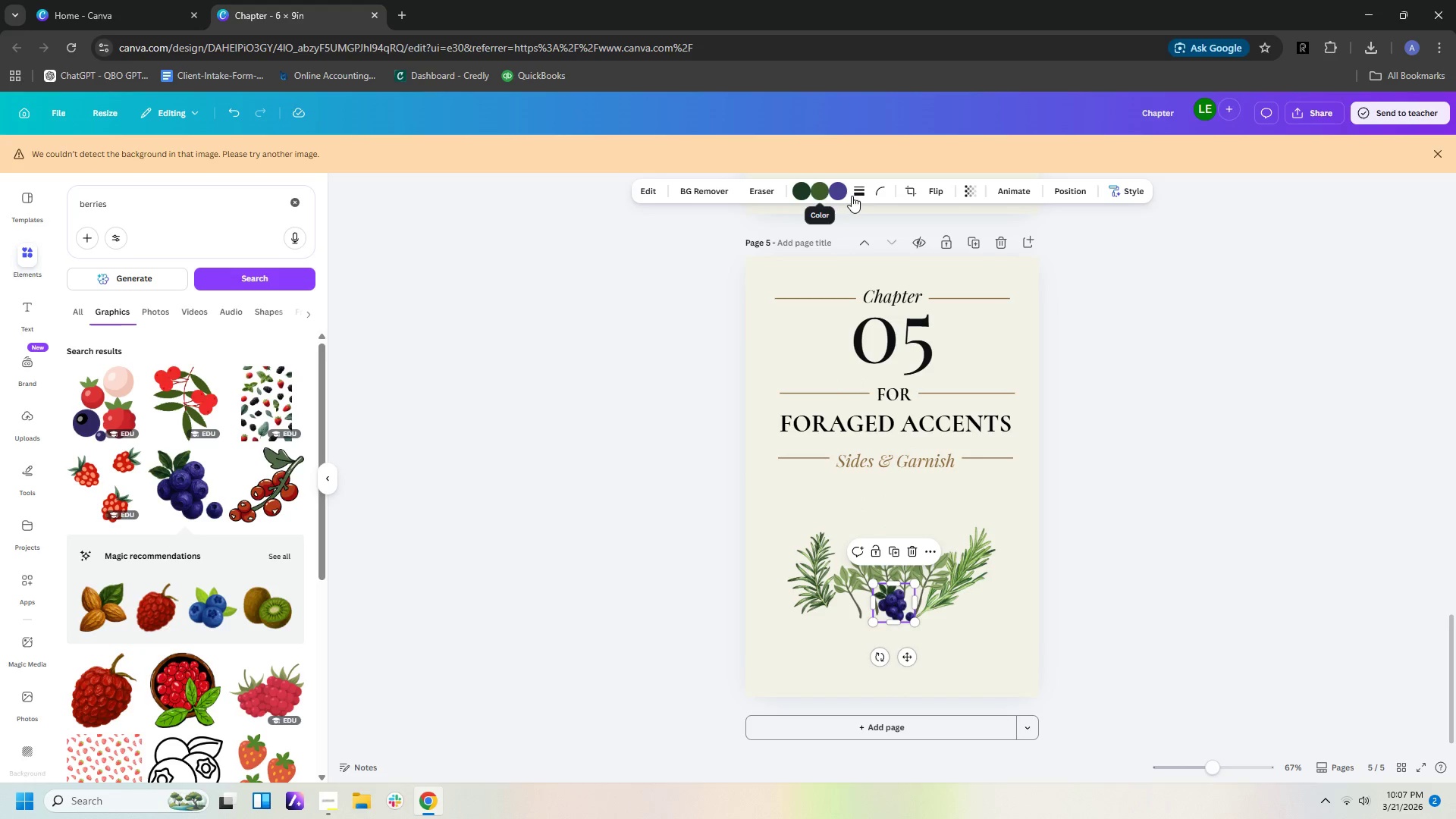 
left_click([842, 195])
 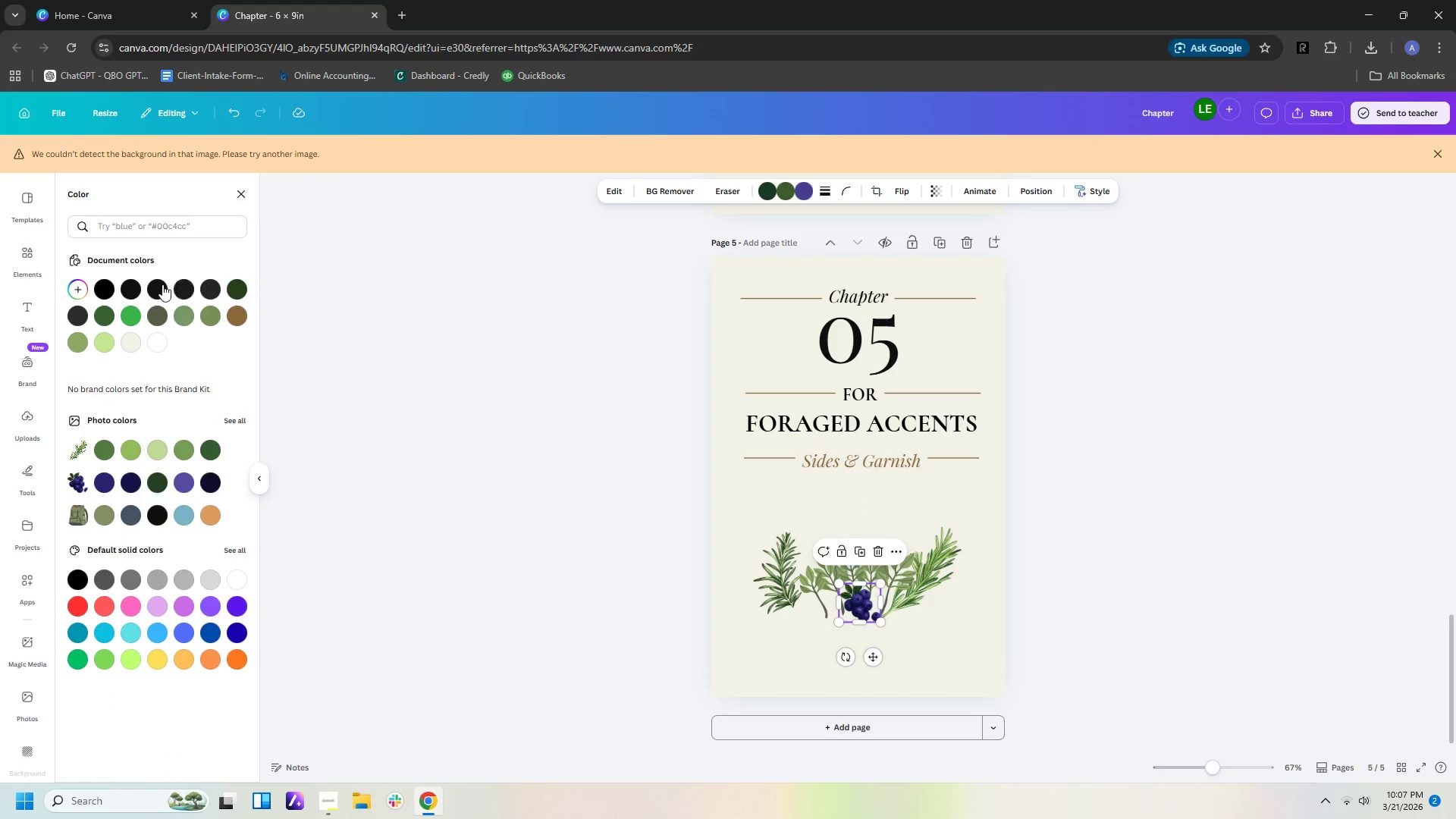 
left_click([156, 289])
 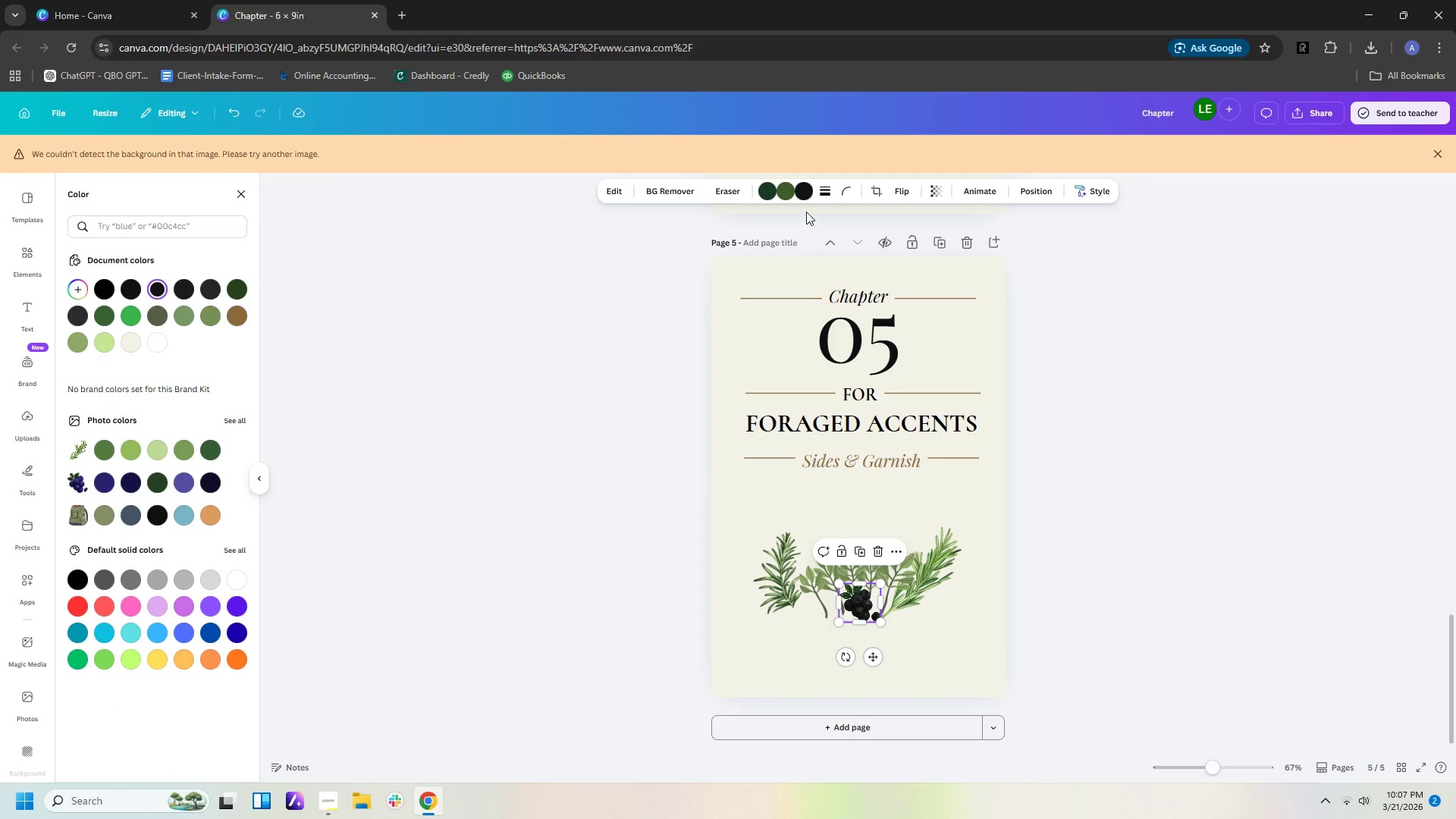 
left_click([785, 197])
 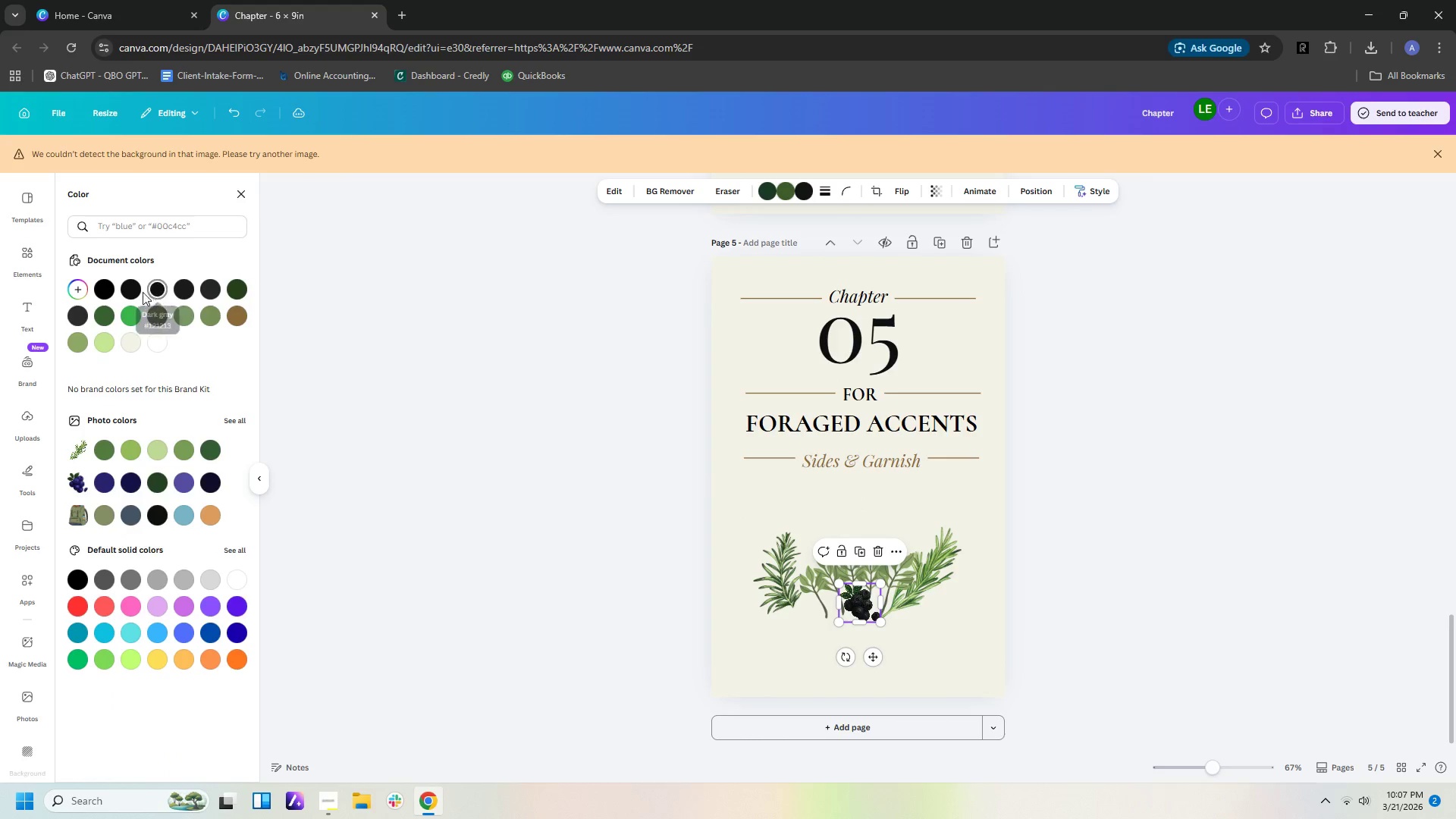 
left_click([138, 289])
 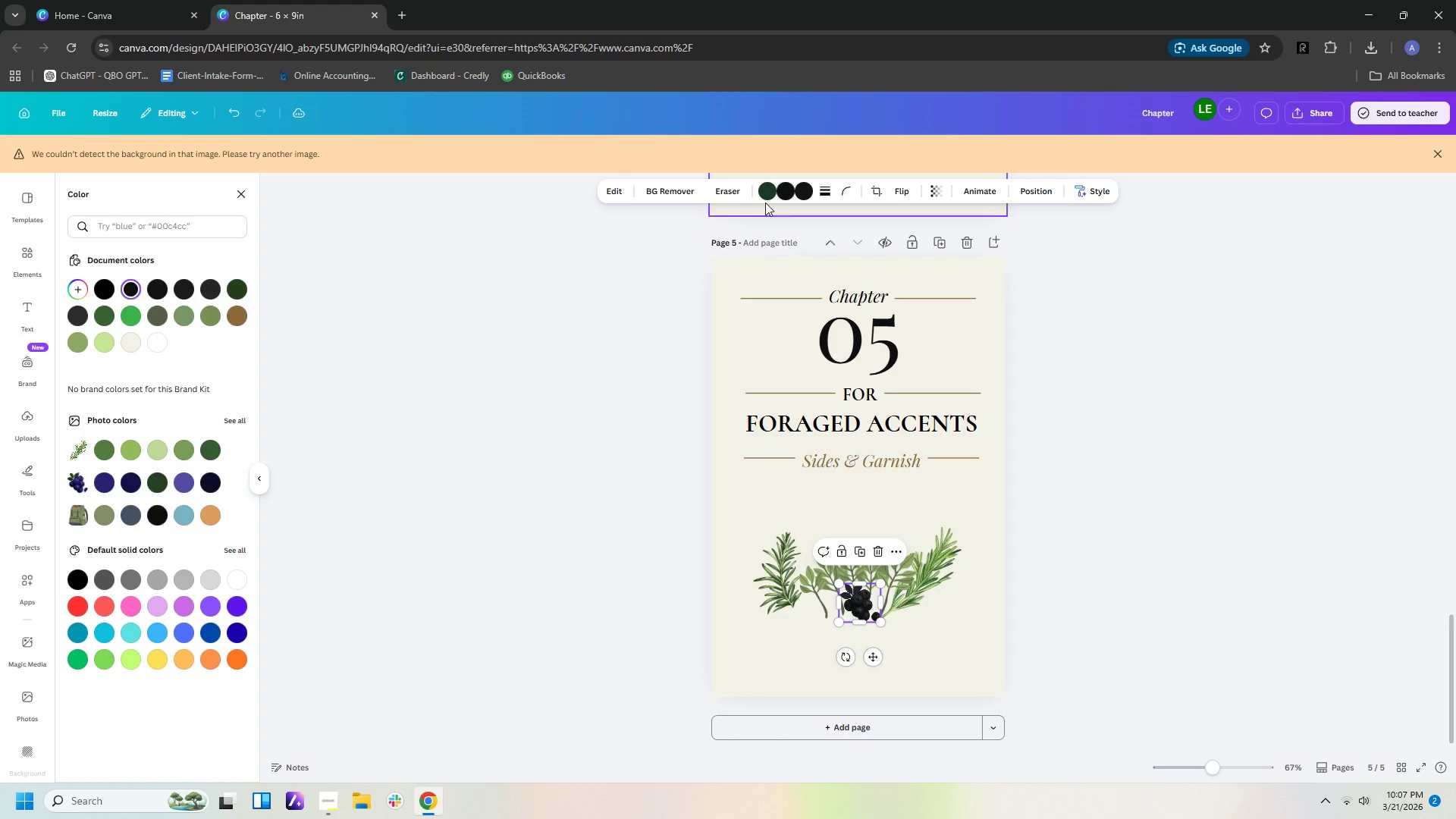 
left_click([787, 193])
 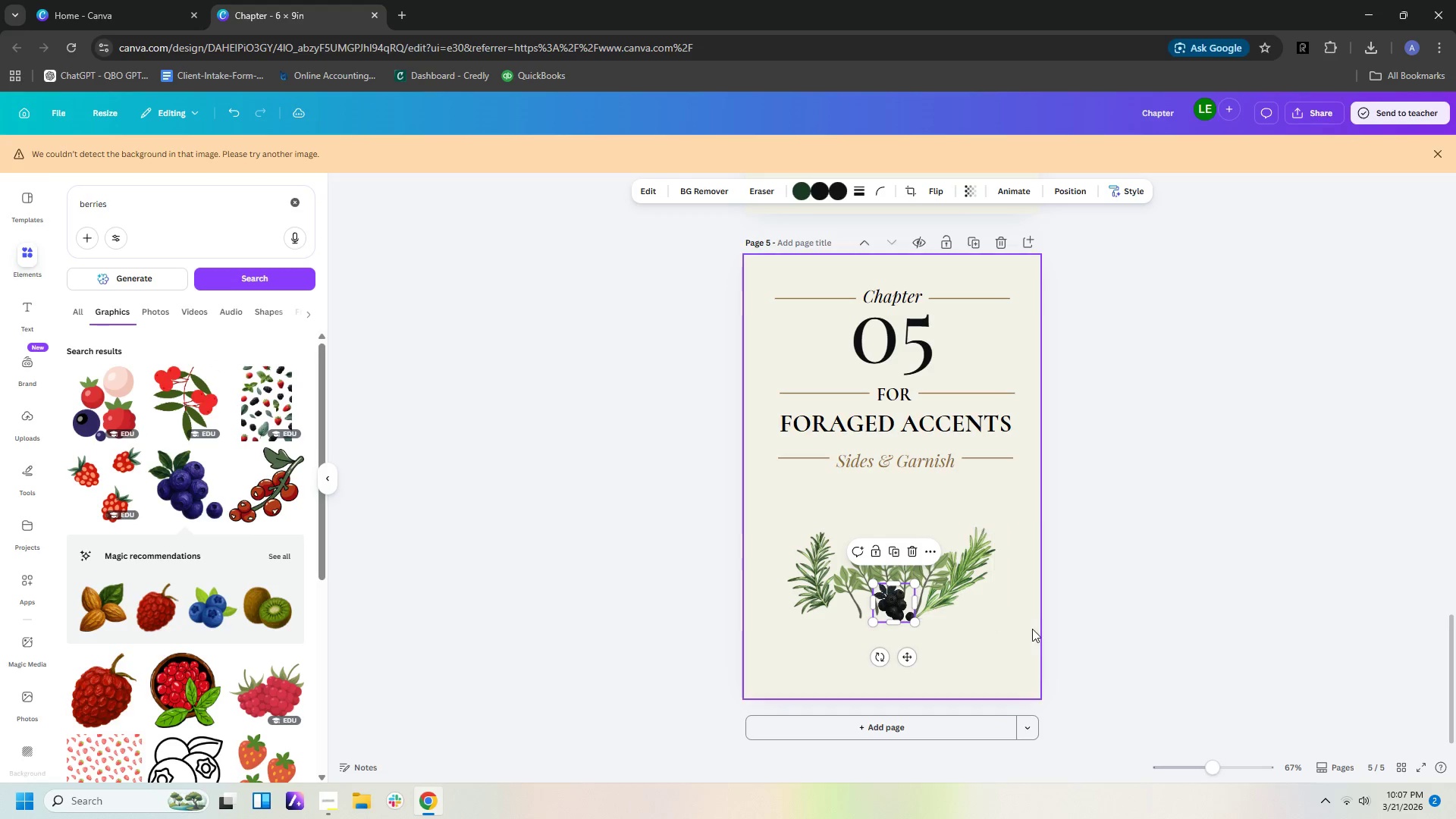 
left_click([955, 575])
 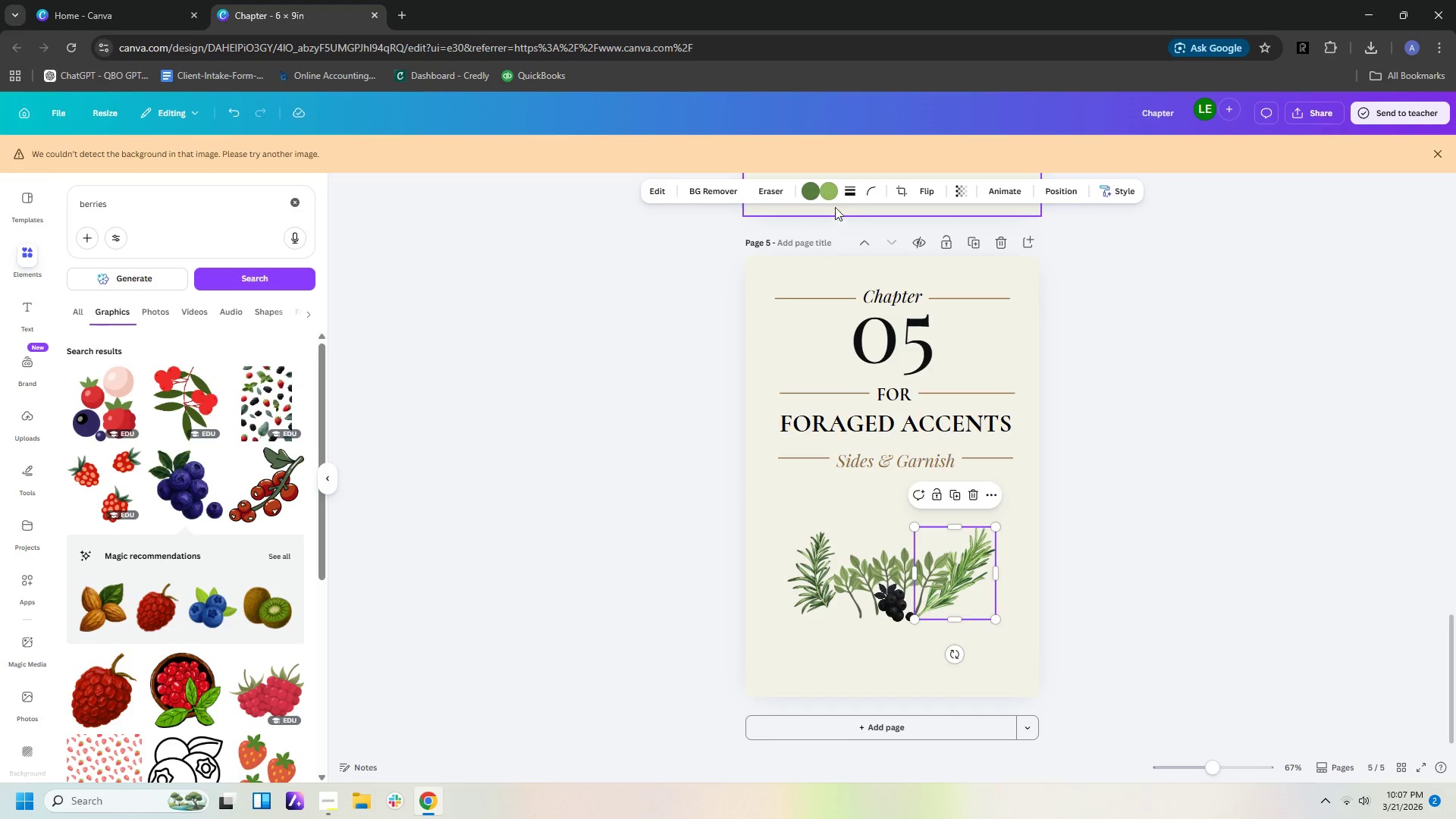 
left_click([833, 199])
 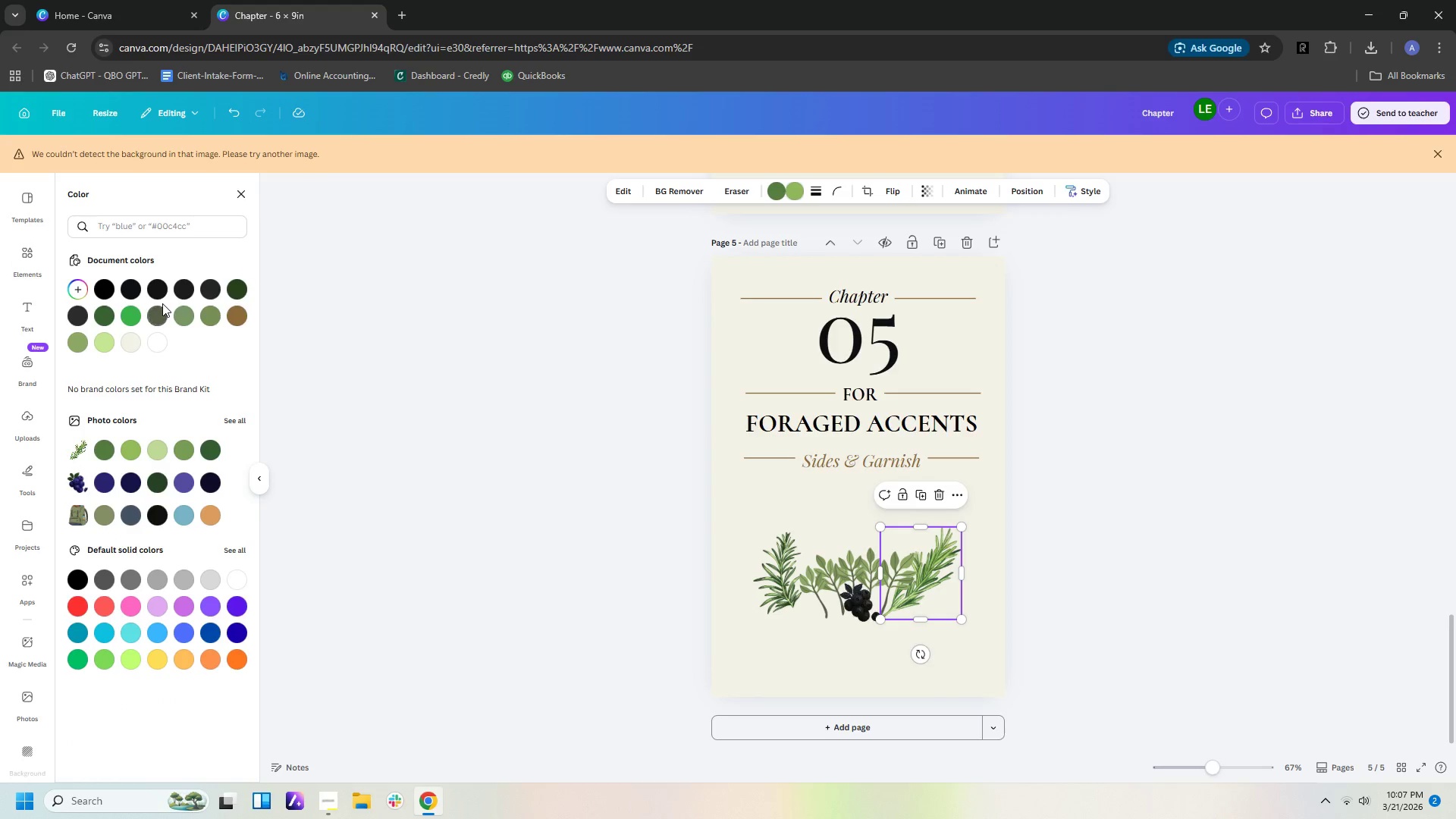 
left_click([149, 315])
 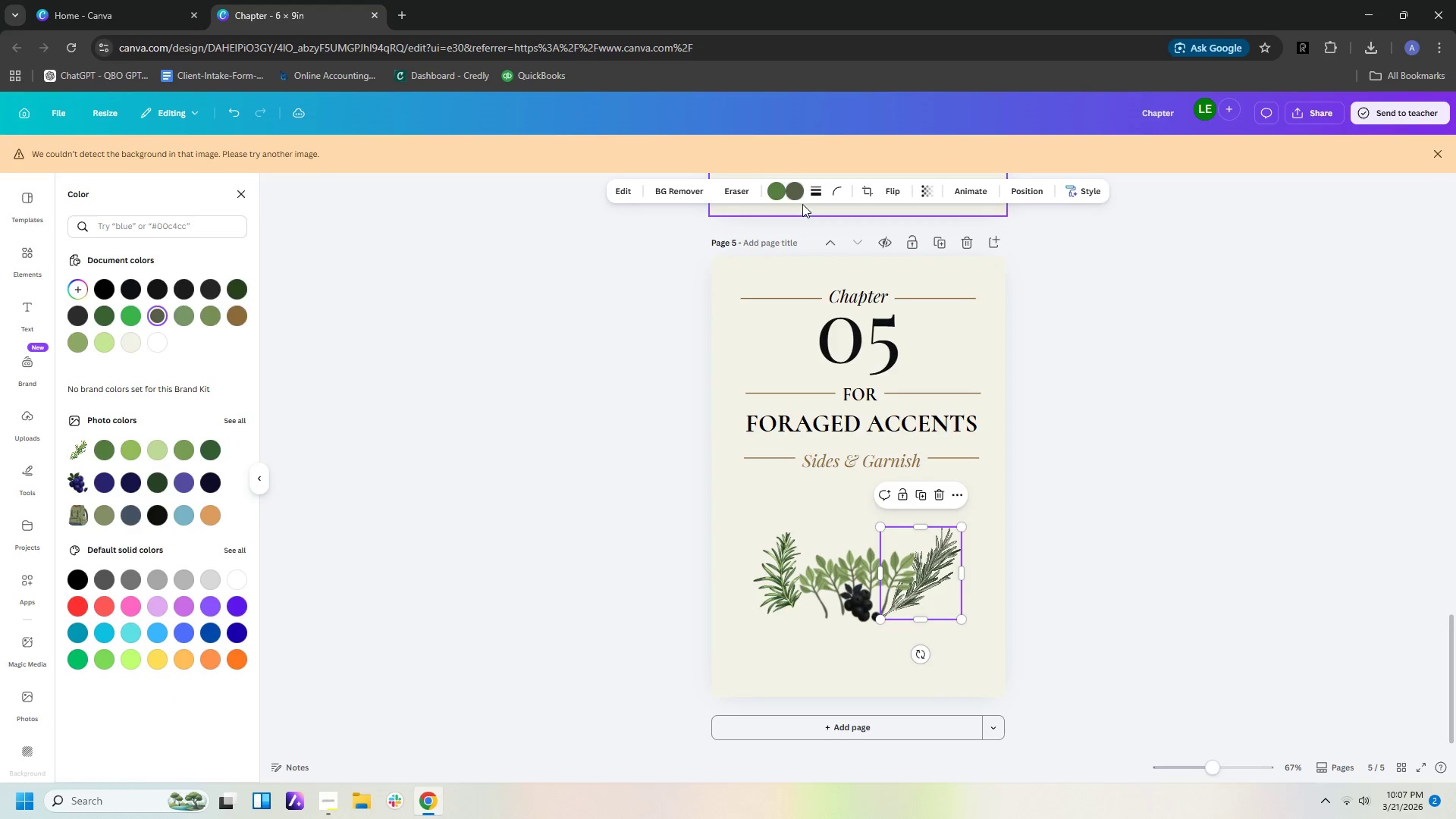 
left_click([777, 190])
 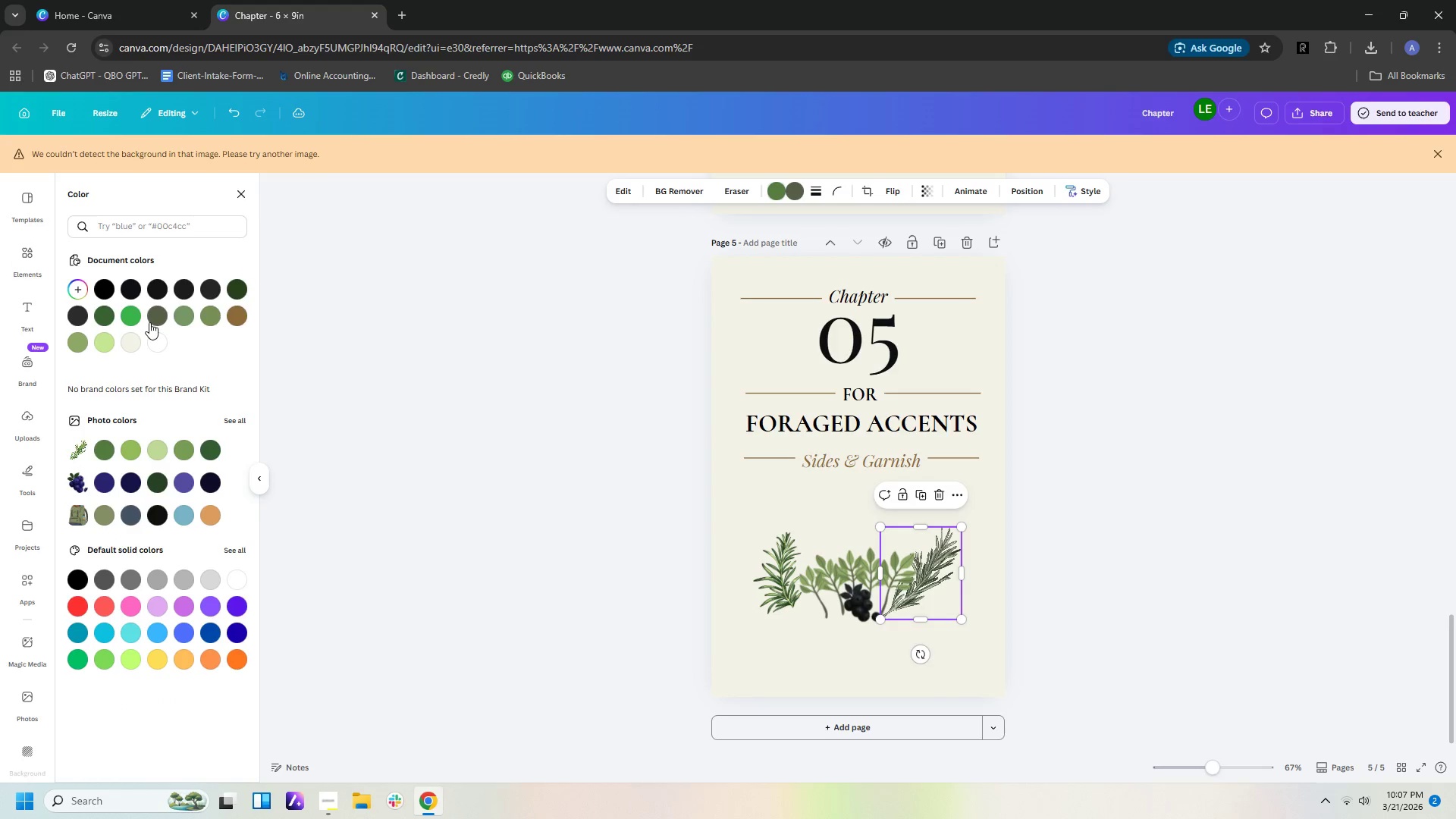 
left_click([155, 318])
 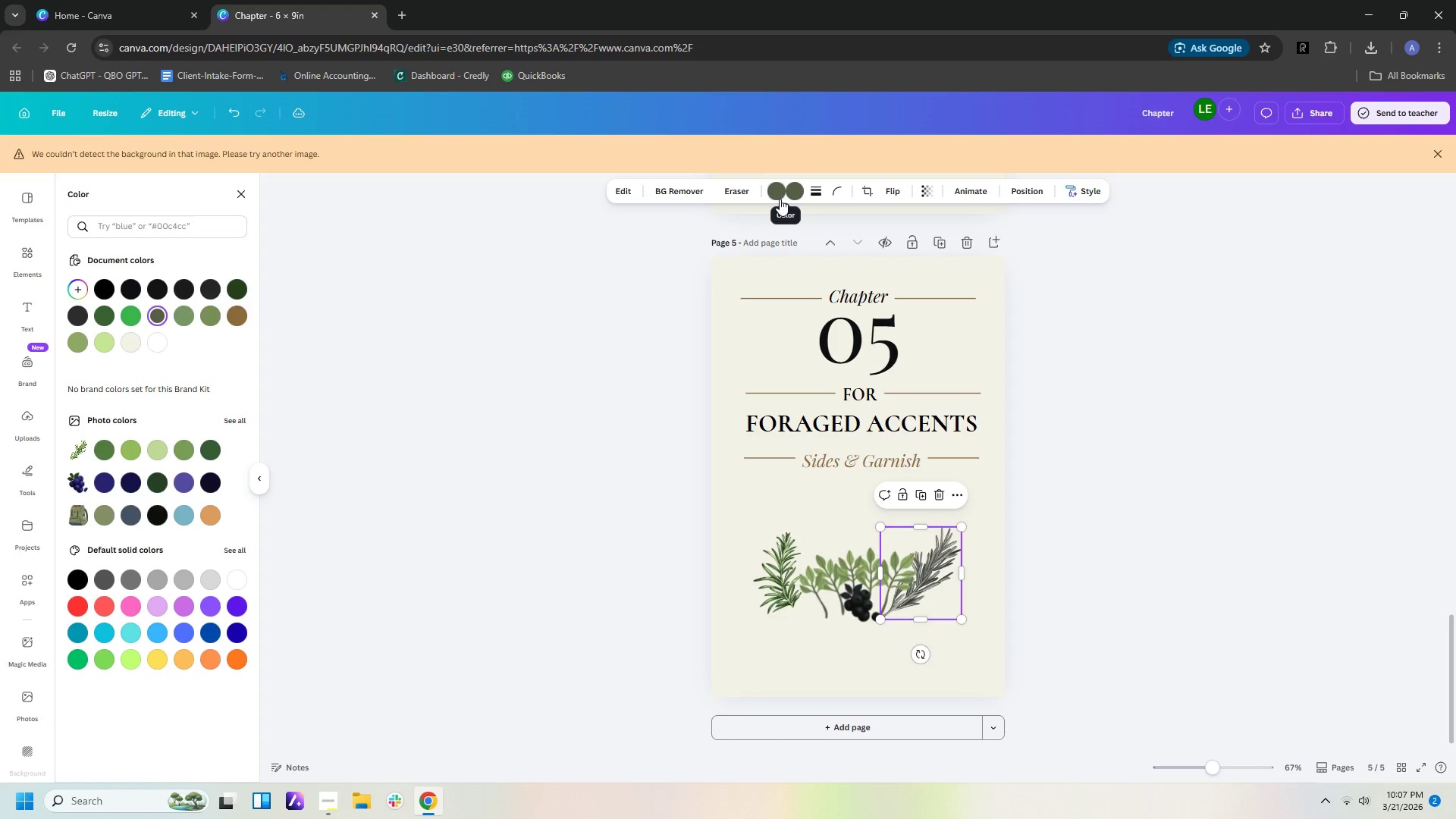 
left_click([788, 579])
 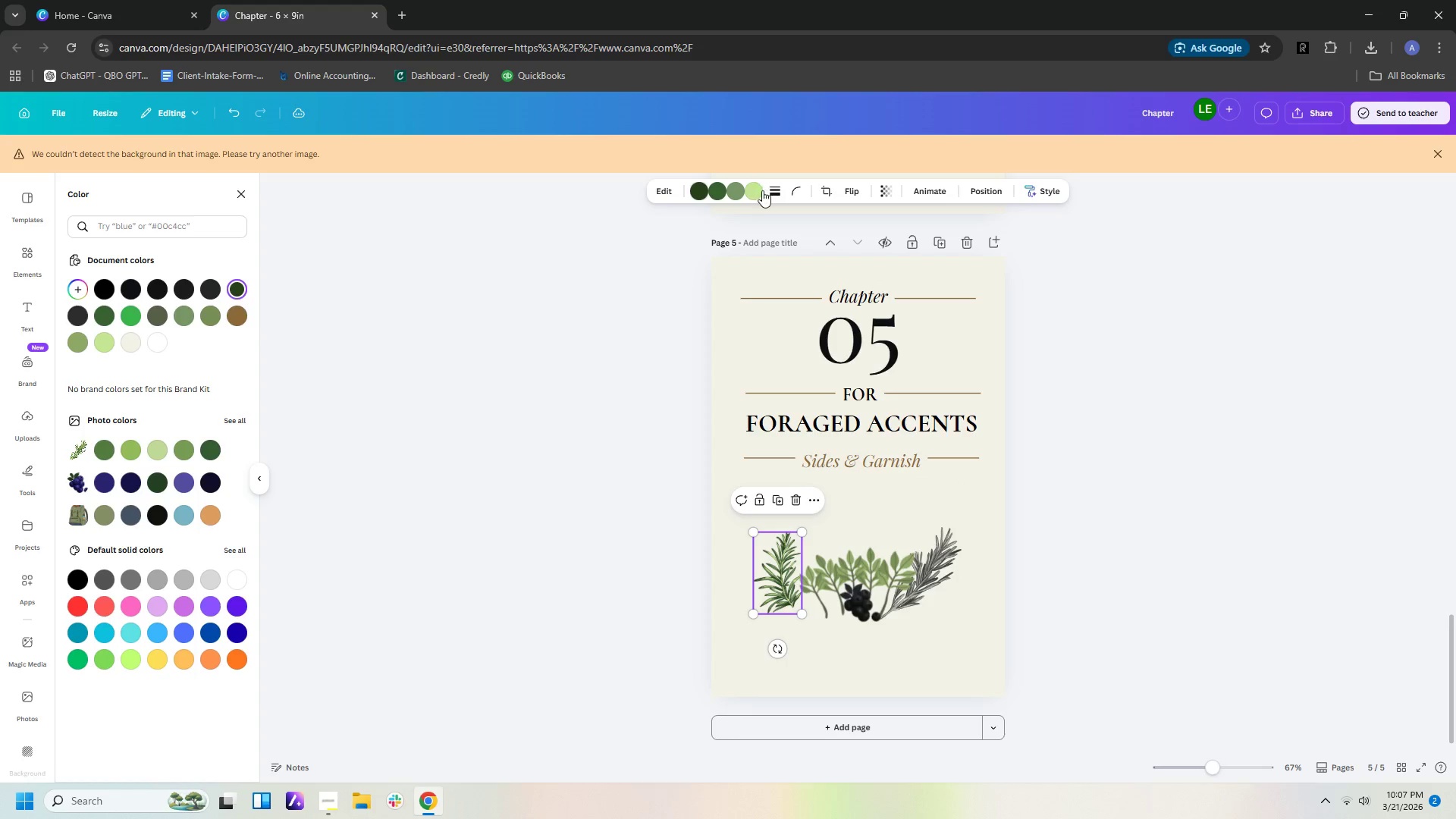 
left_click([758, 199])
 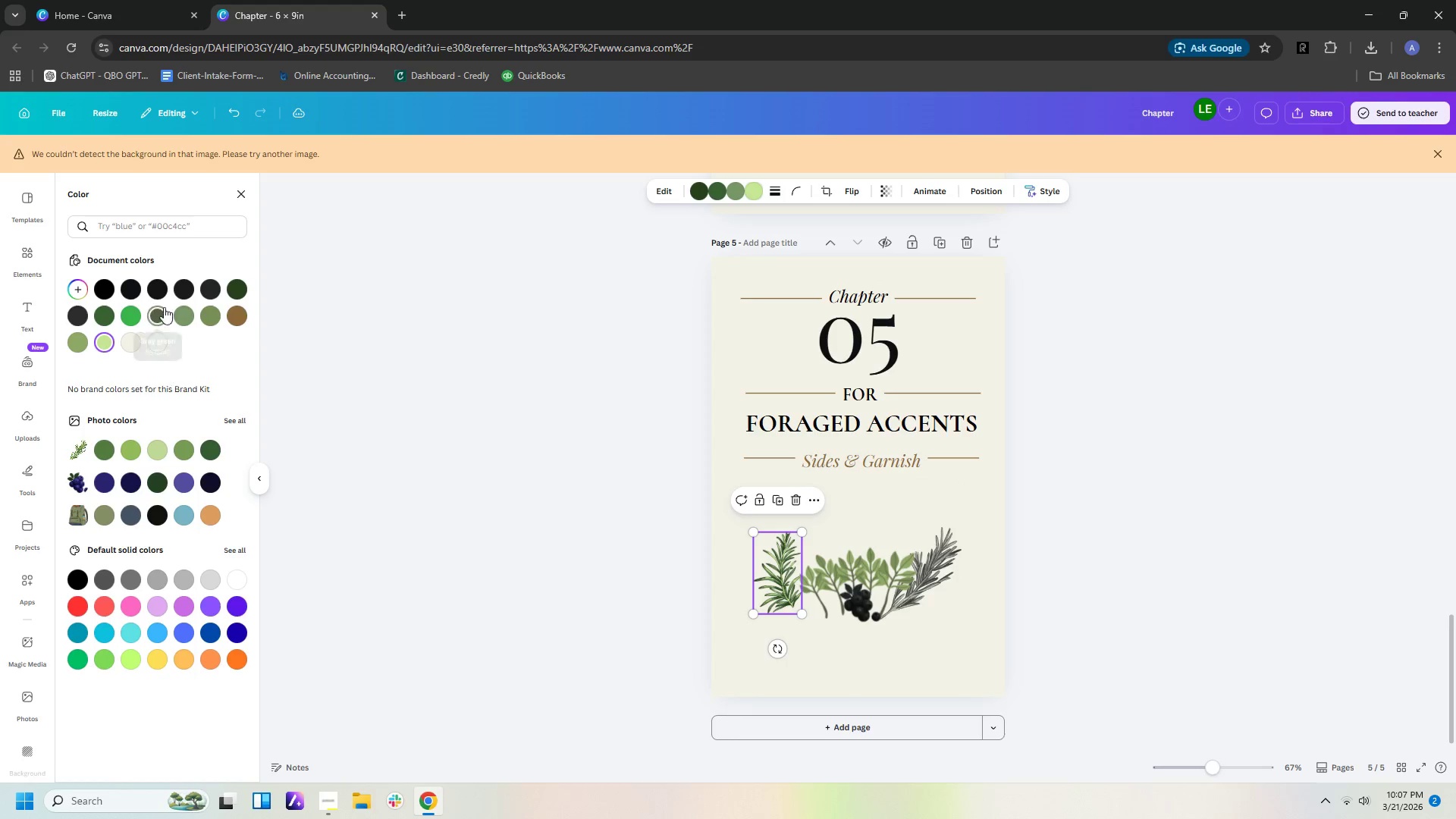 
left_click([103, 317])
 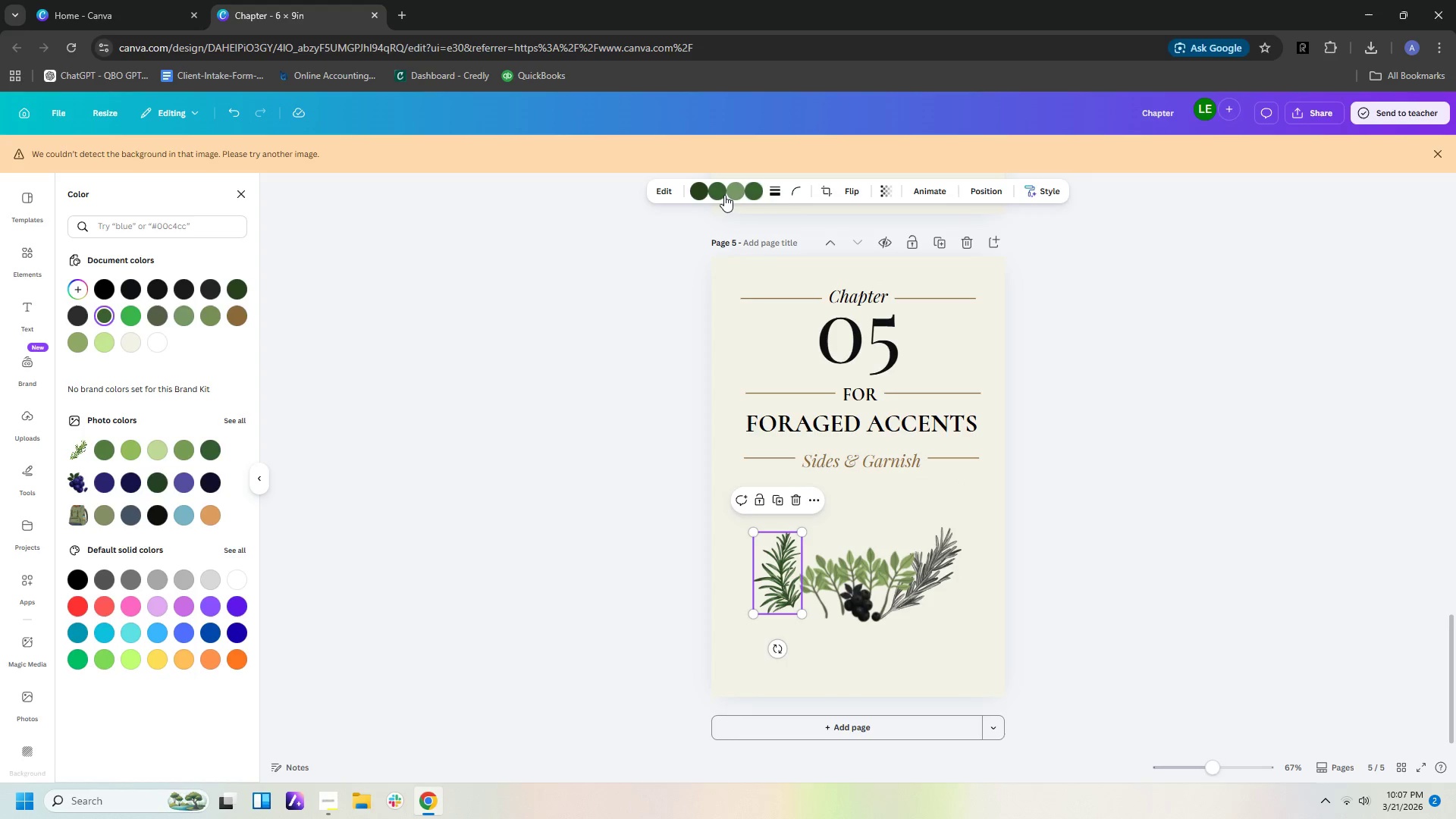 
left_click([730, 191])
 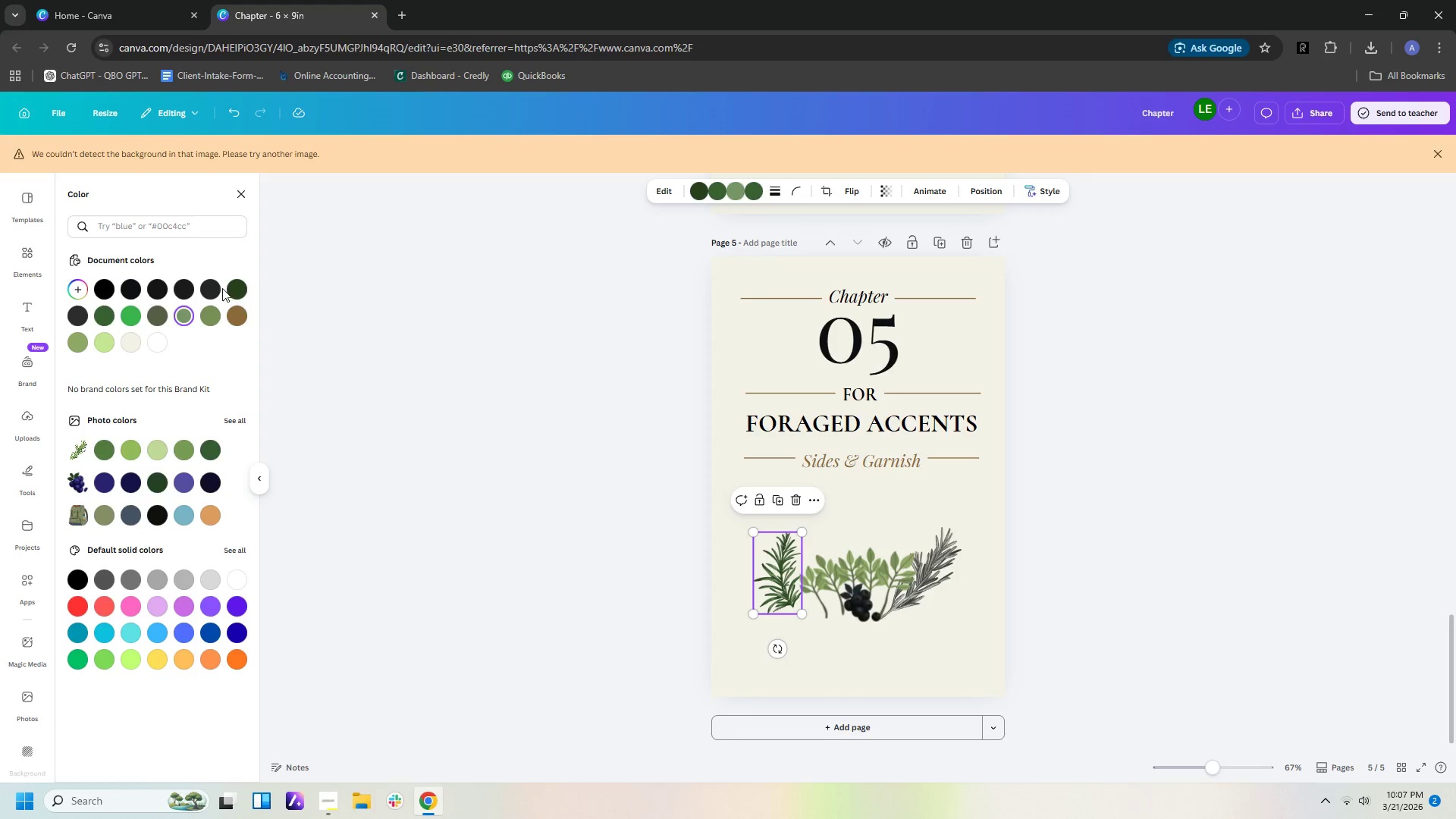 
left_click([231, 286])
 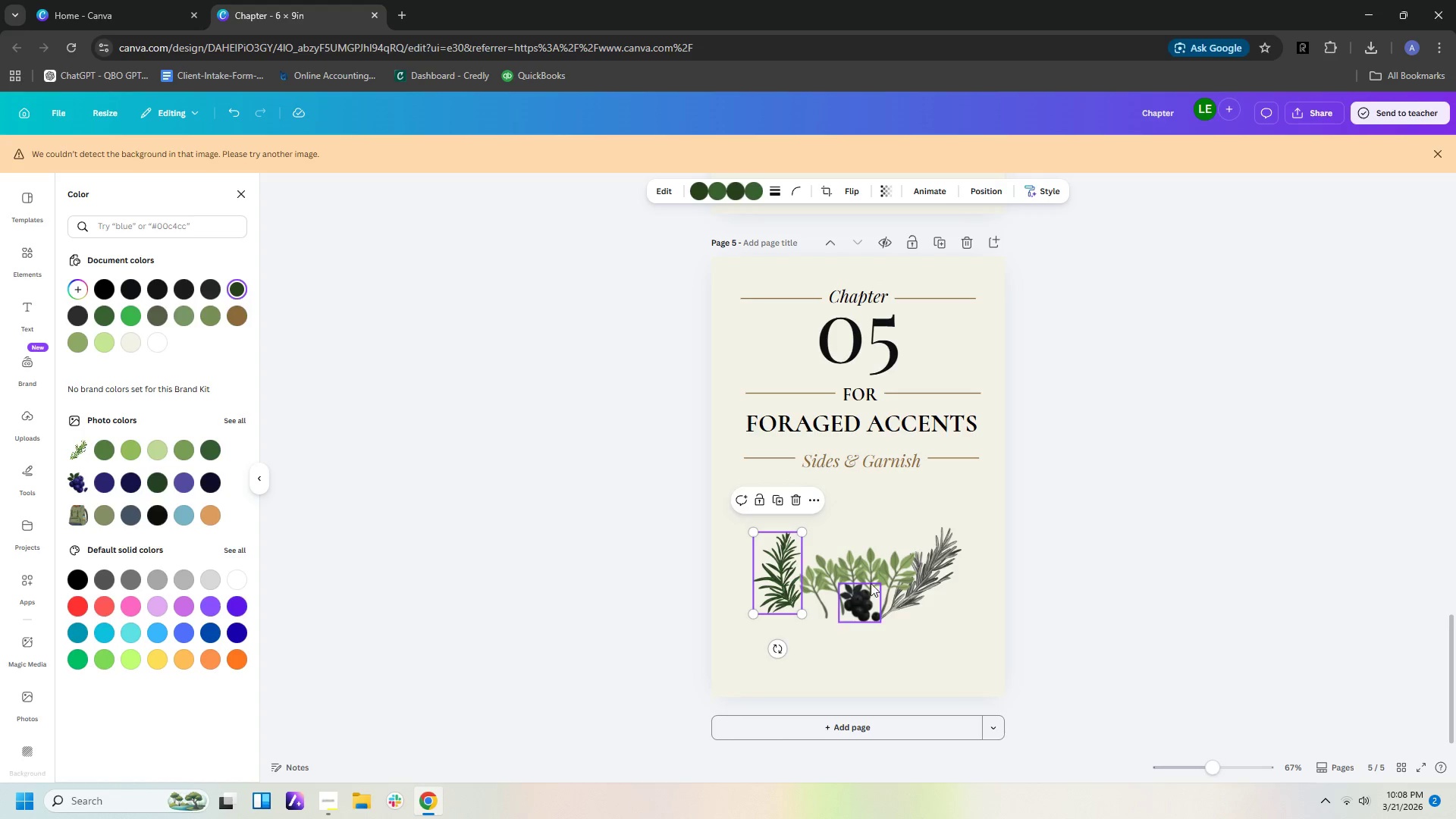 
left_click([774, 582])
 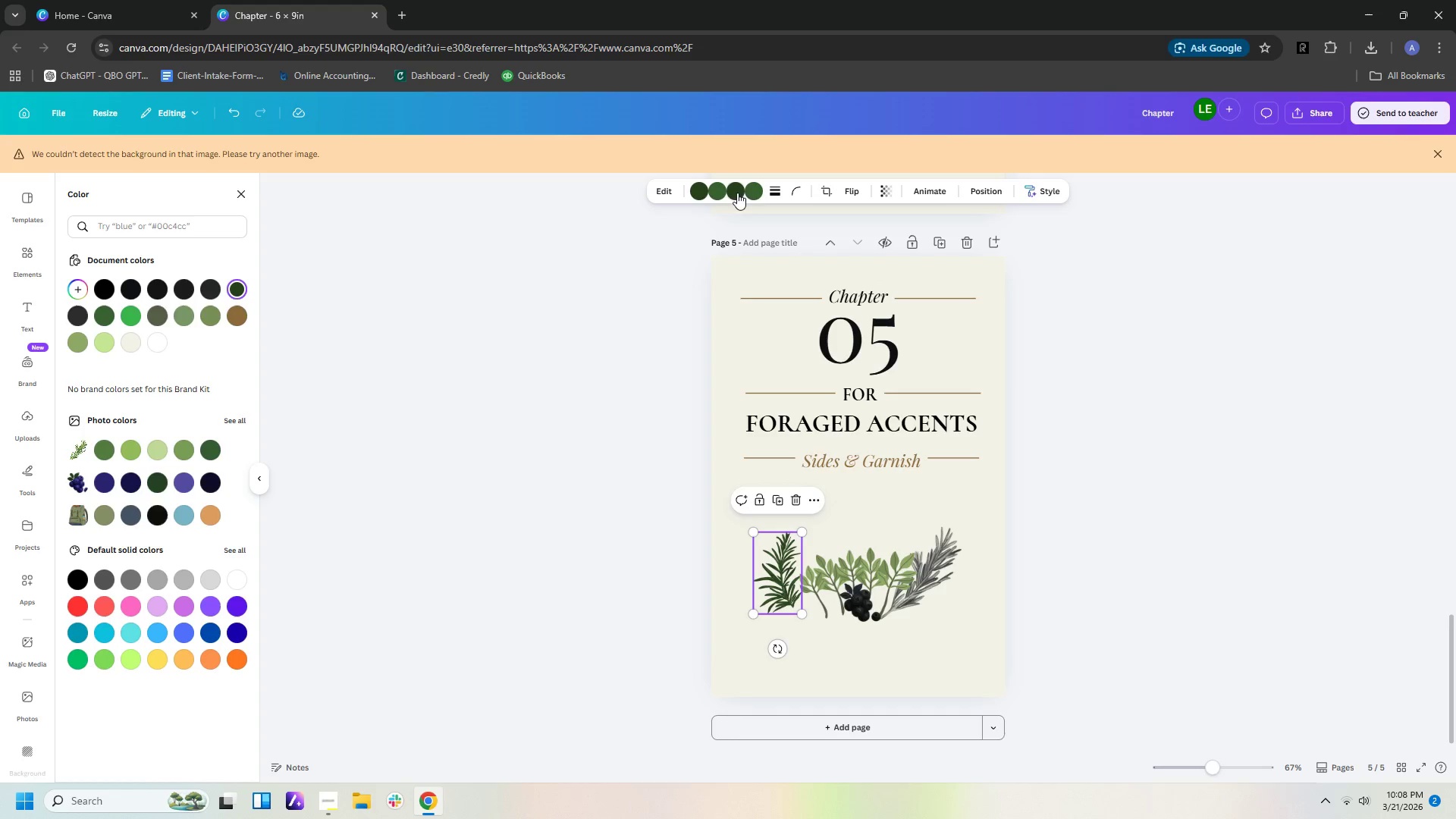 
left_click([730, 190])
 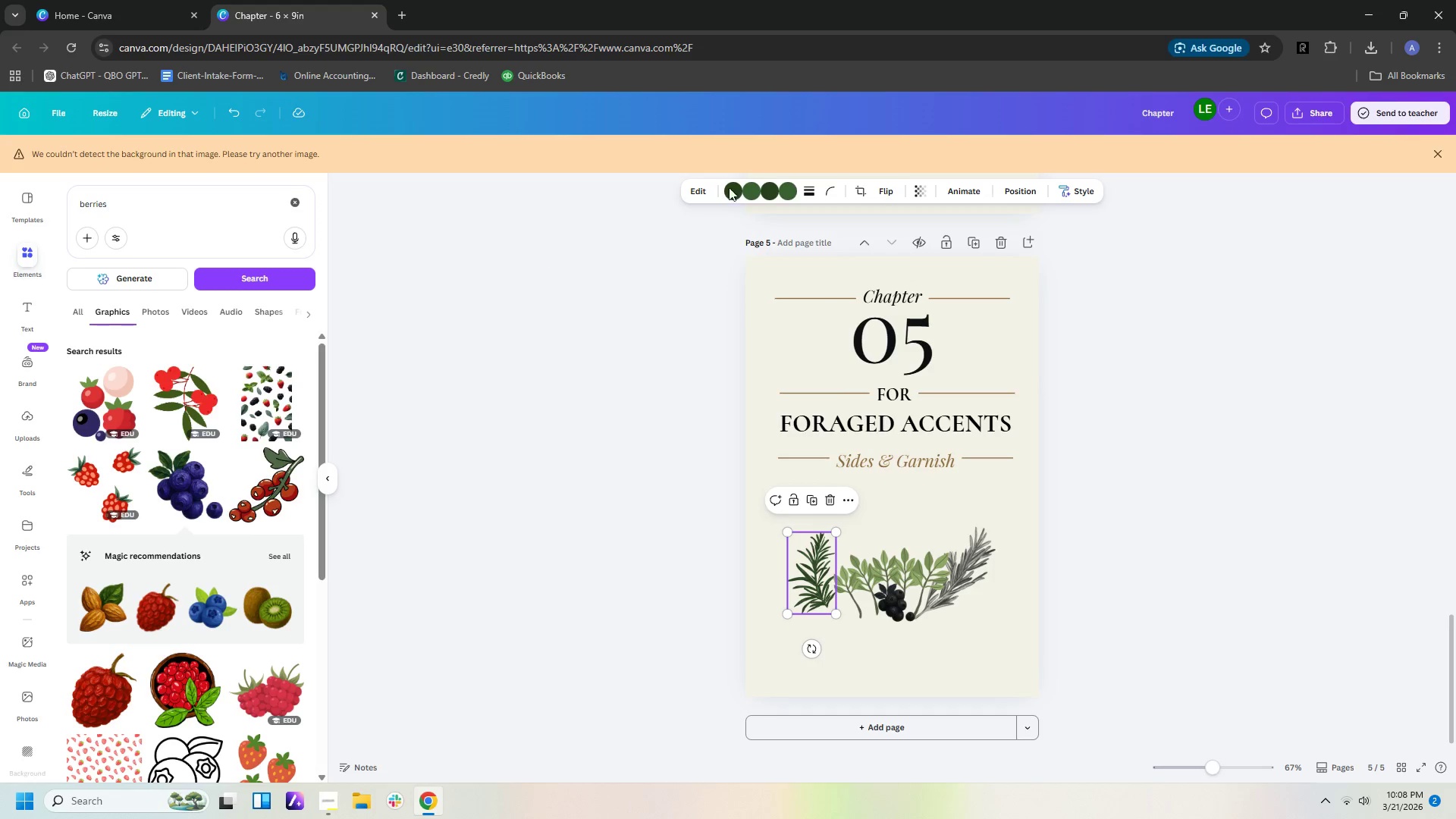 
left_click([767, 190])
 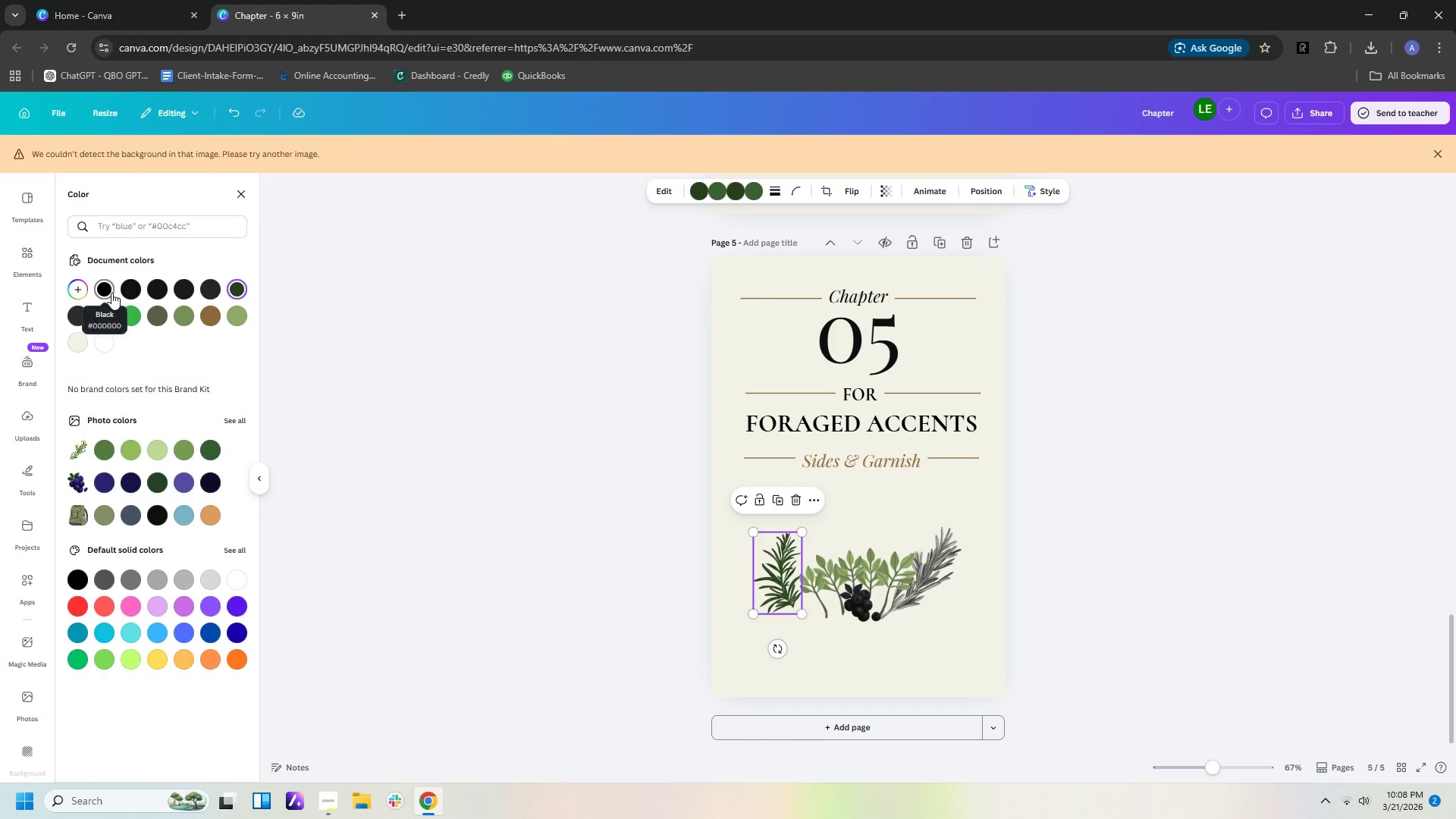 
left_click([127, 284])
 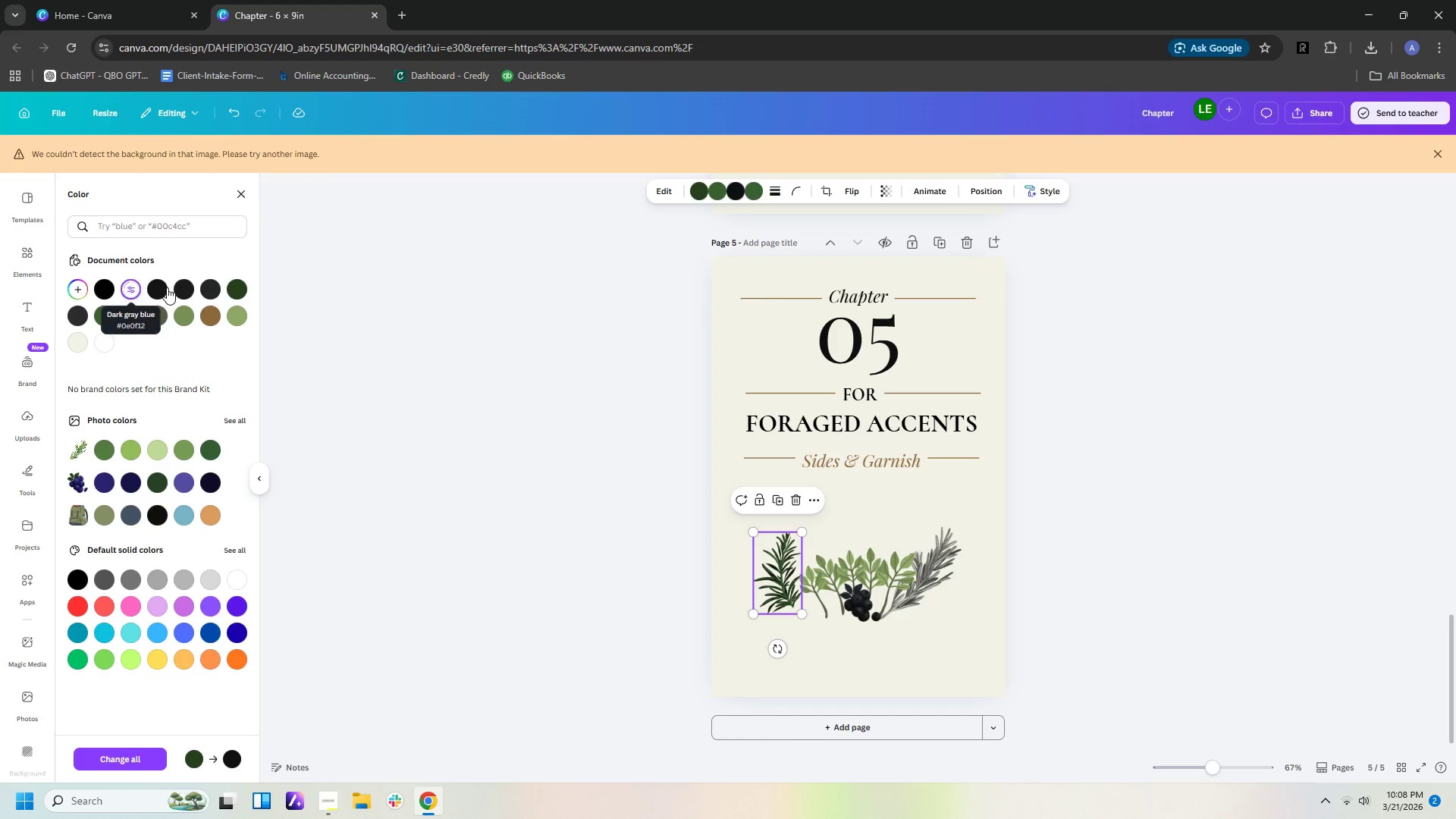 
left_click([173, 288])
 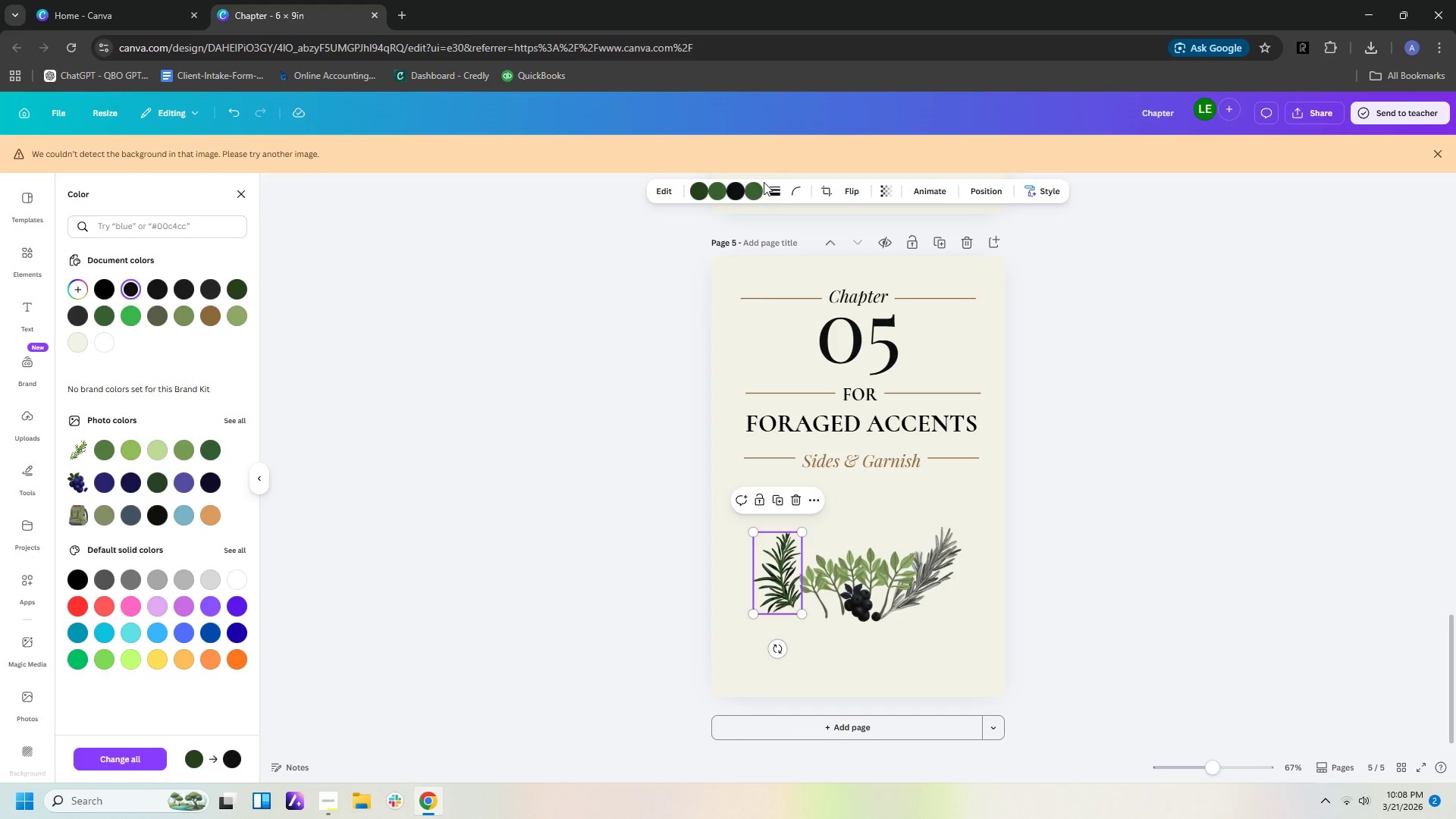 
left_click([761, 189])
 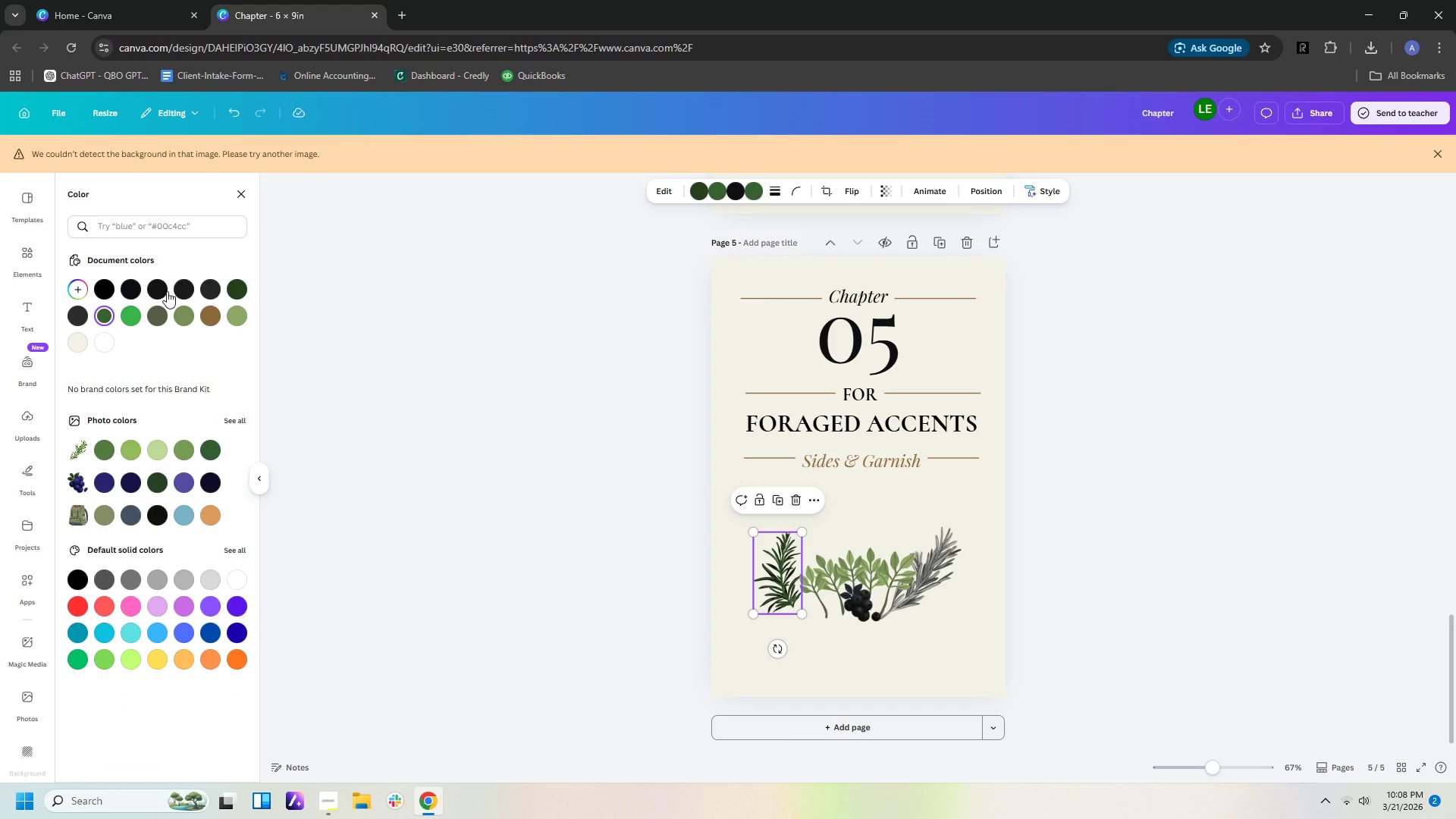 
left_click([167, 291])
 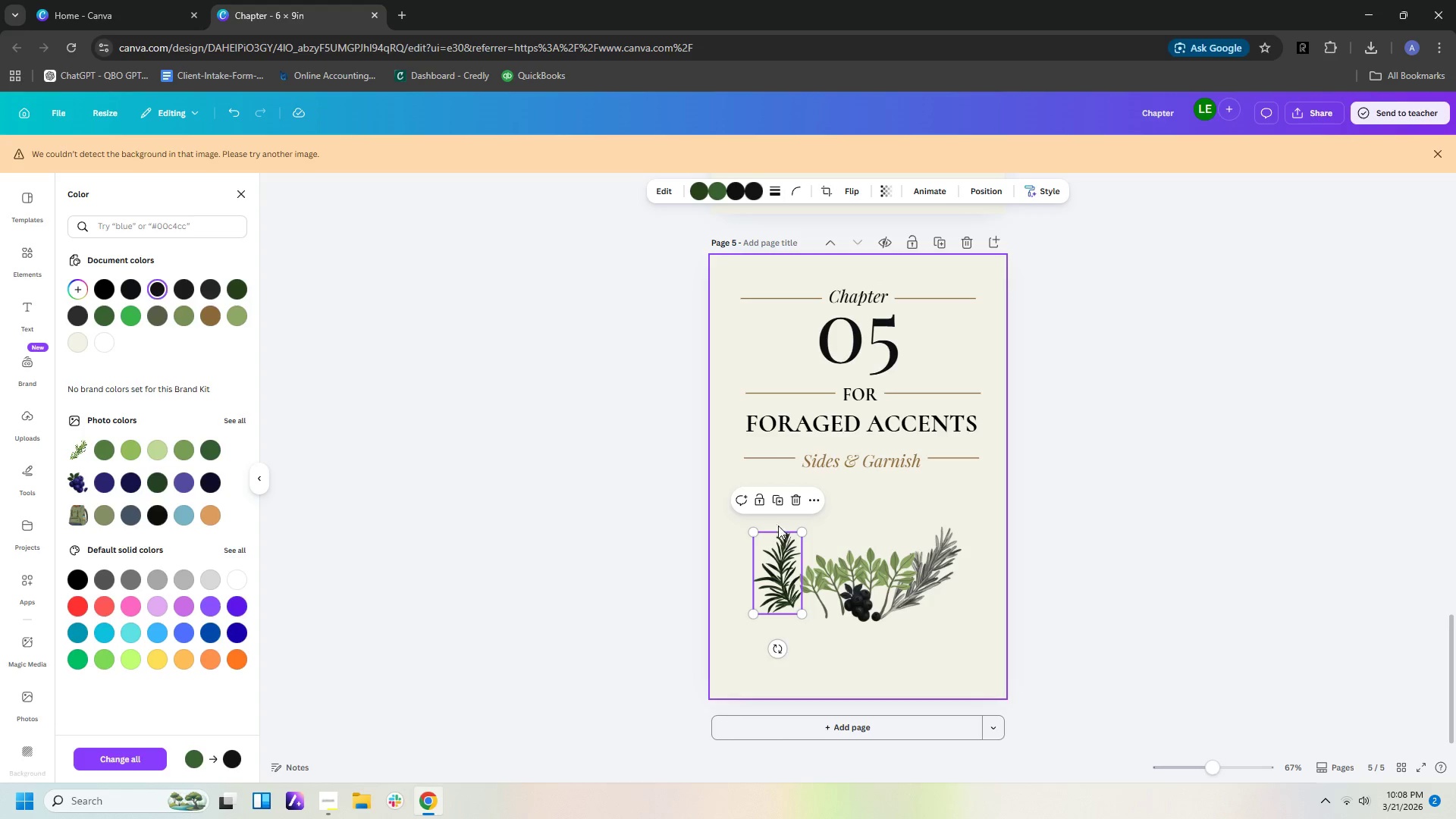 
left_click([837, 579])
 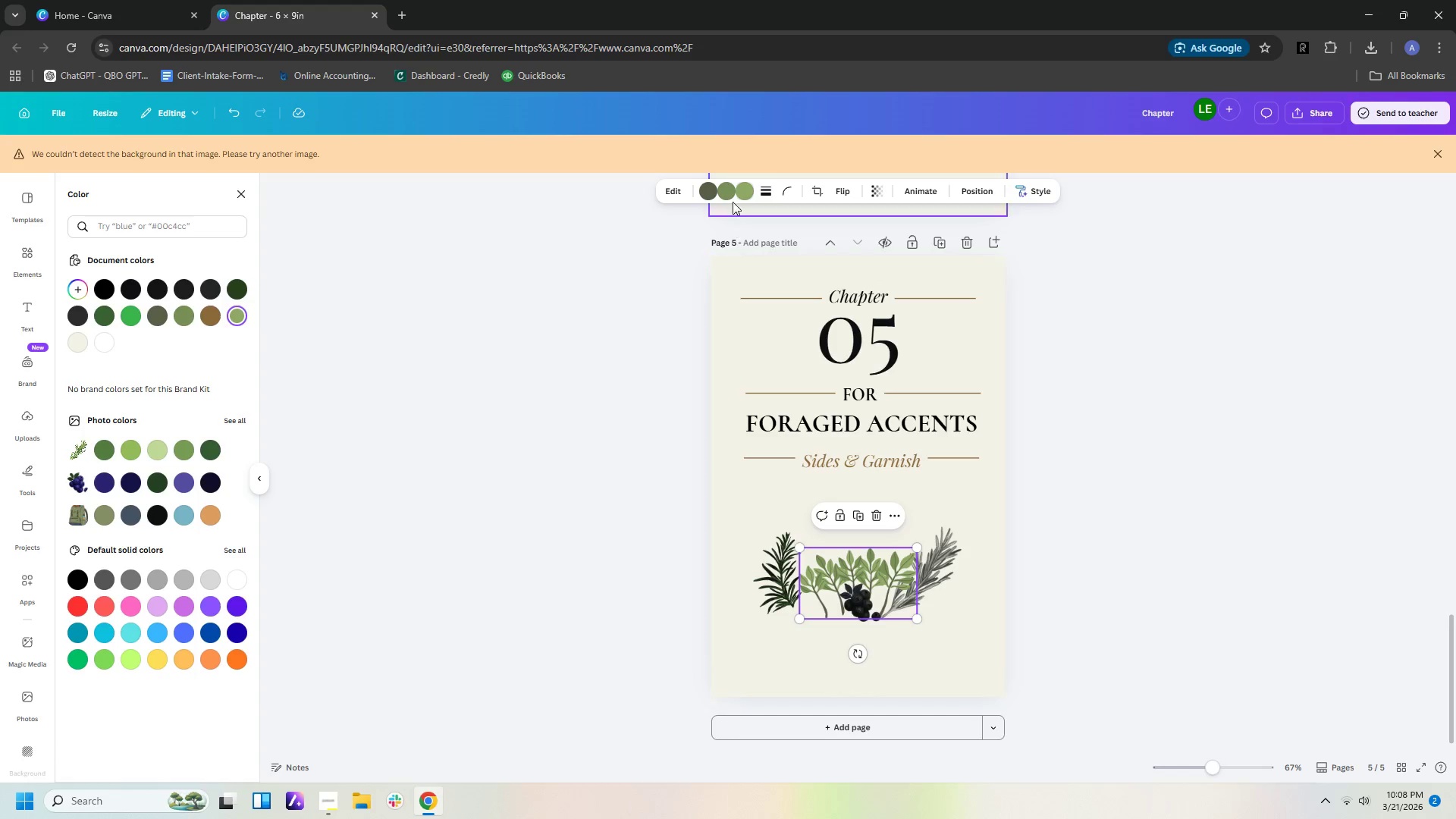 
left_click([740, 188])
 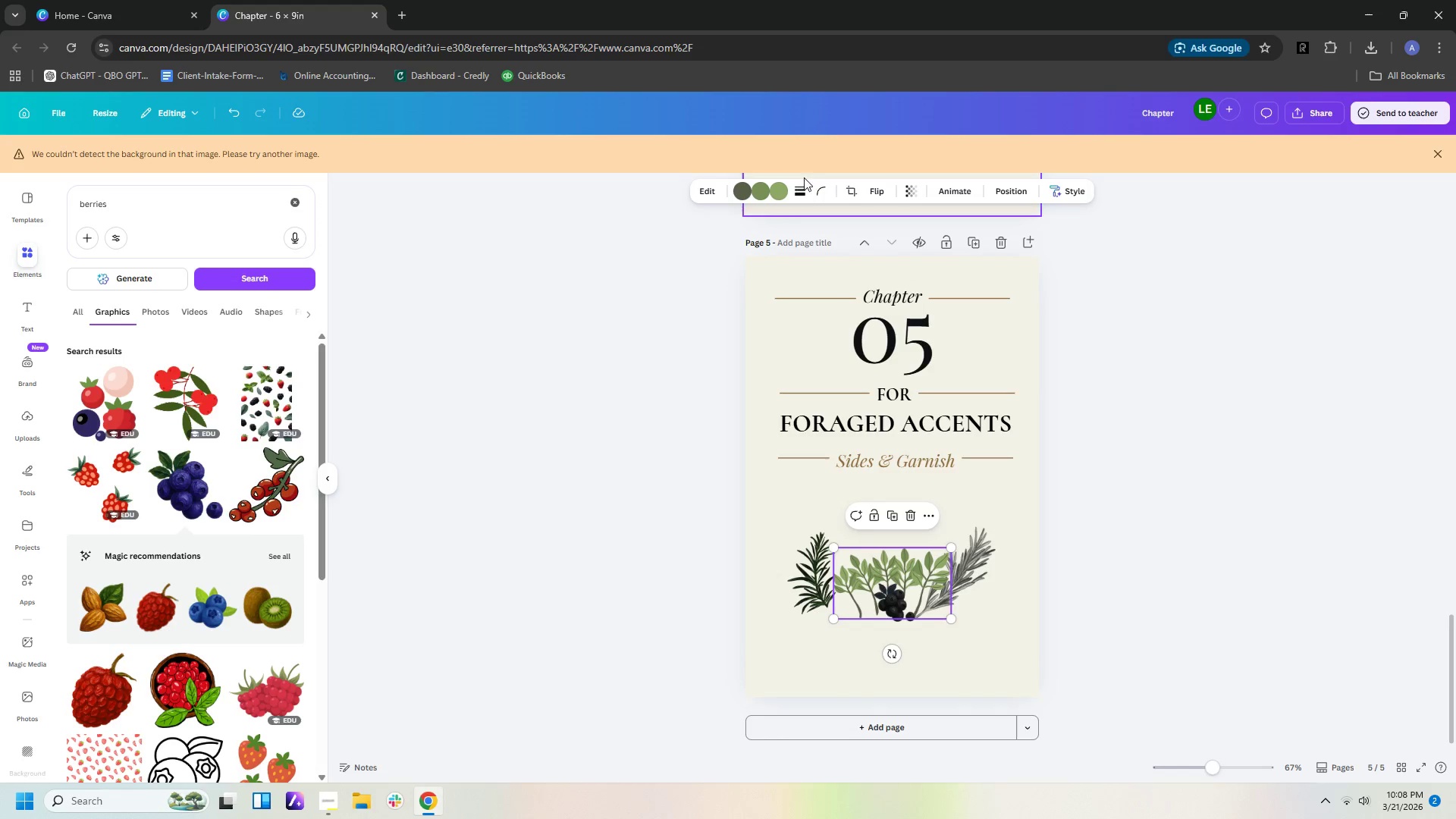 
left_click([775, 193])
 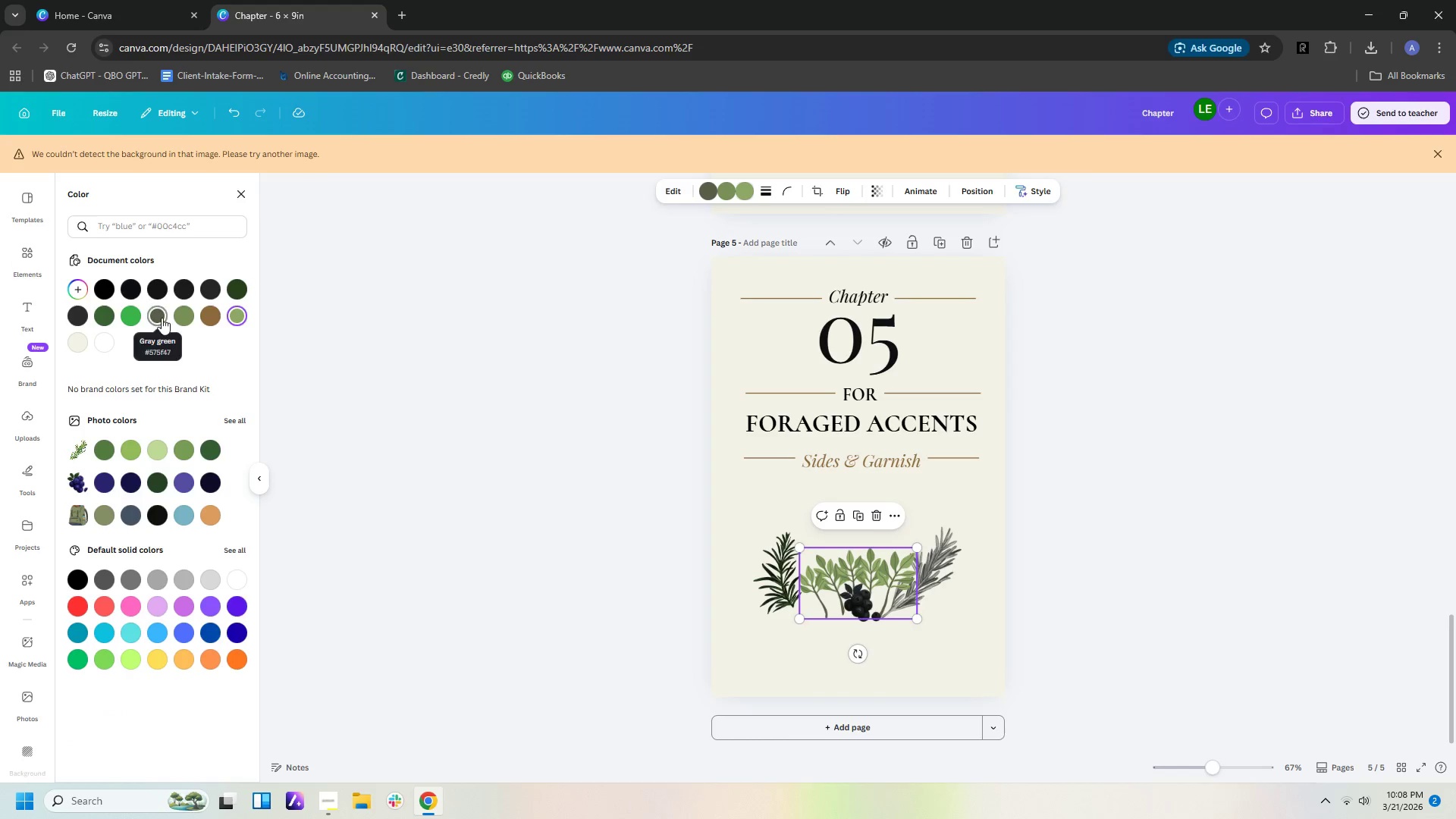 
left_click([162, 318])
 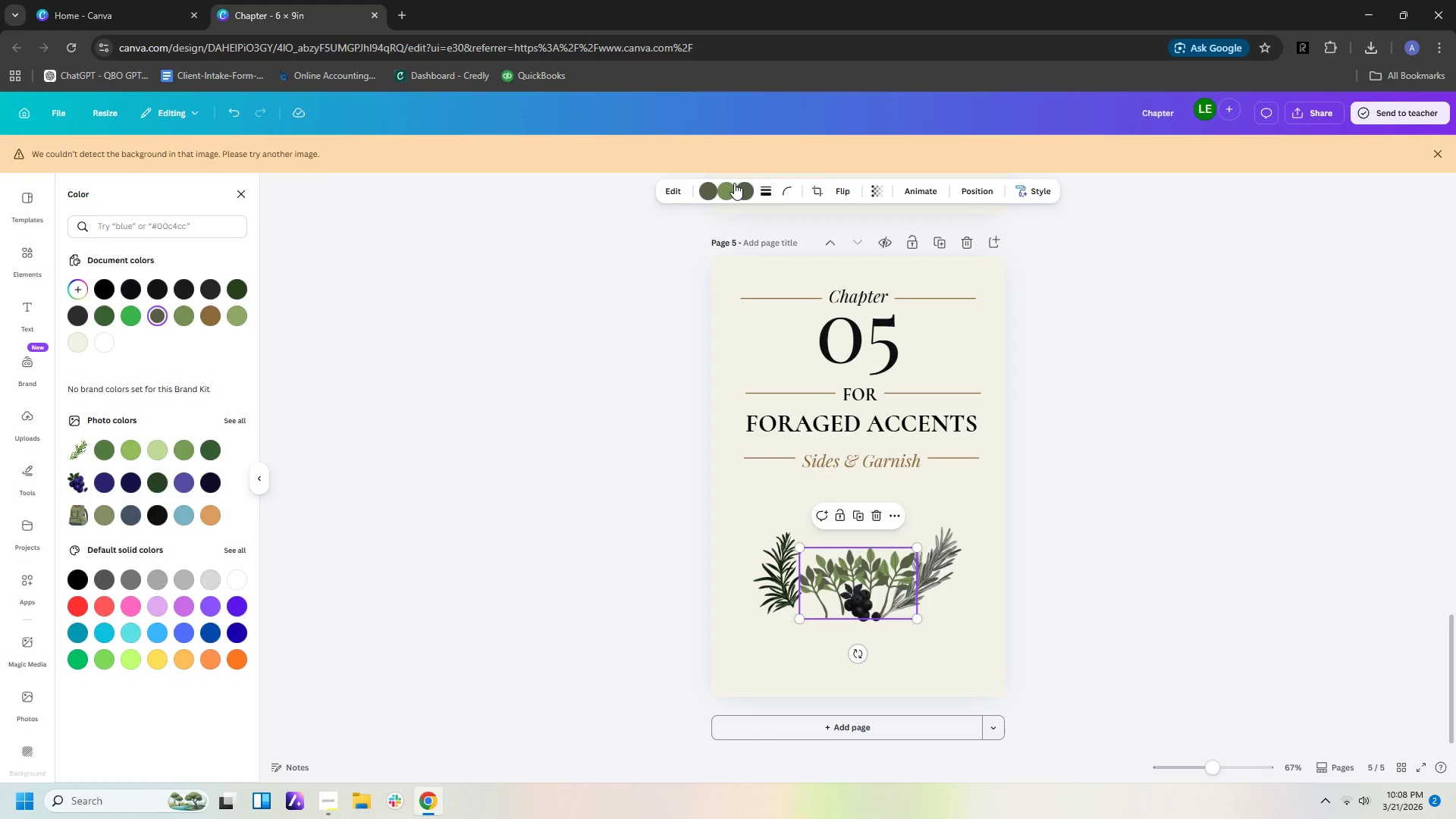 
left_click([732, 187])
 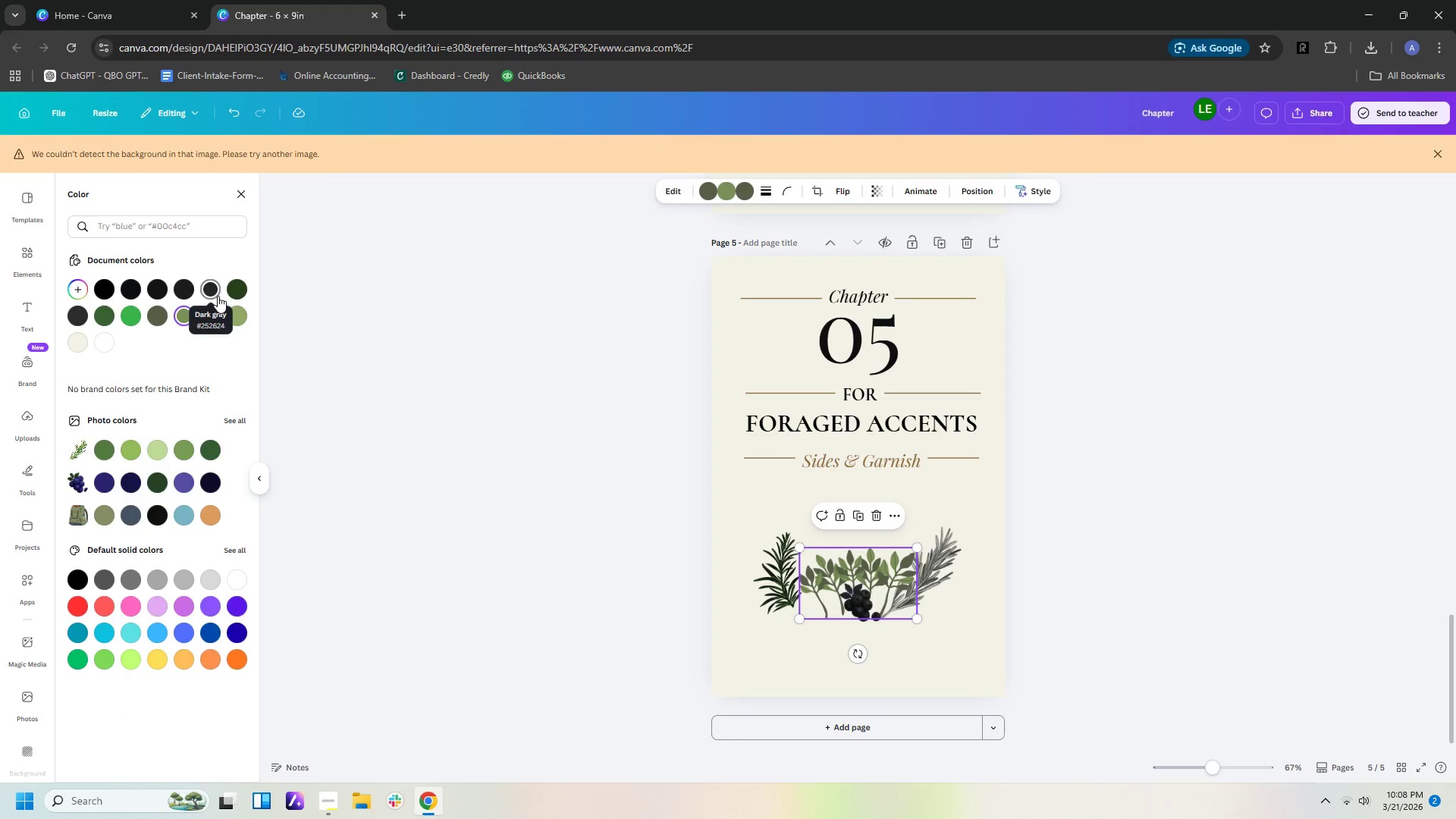 
left_click([218, 296])
 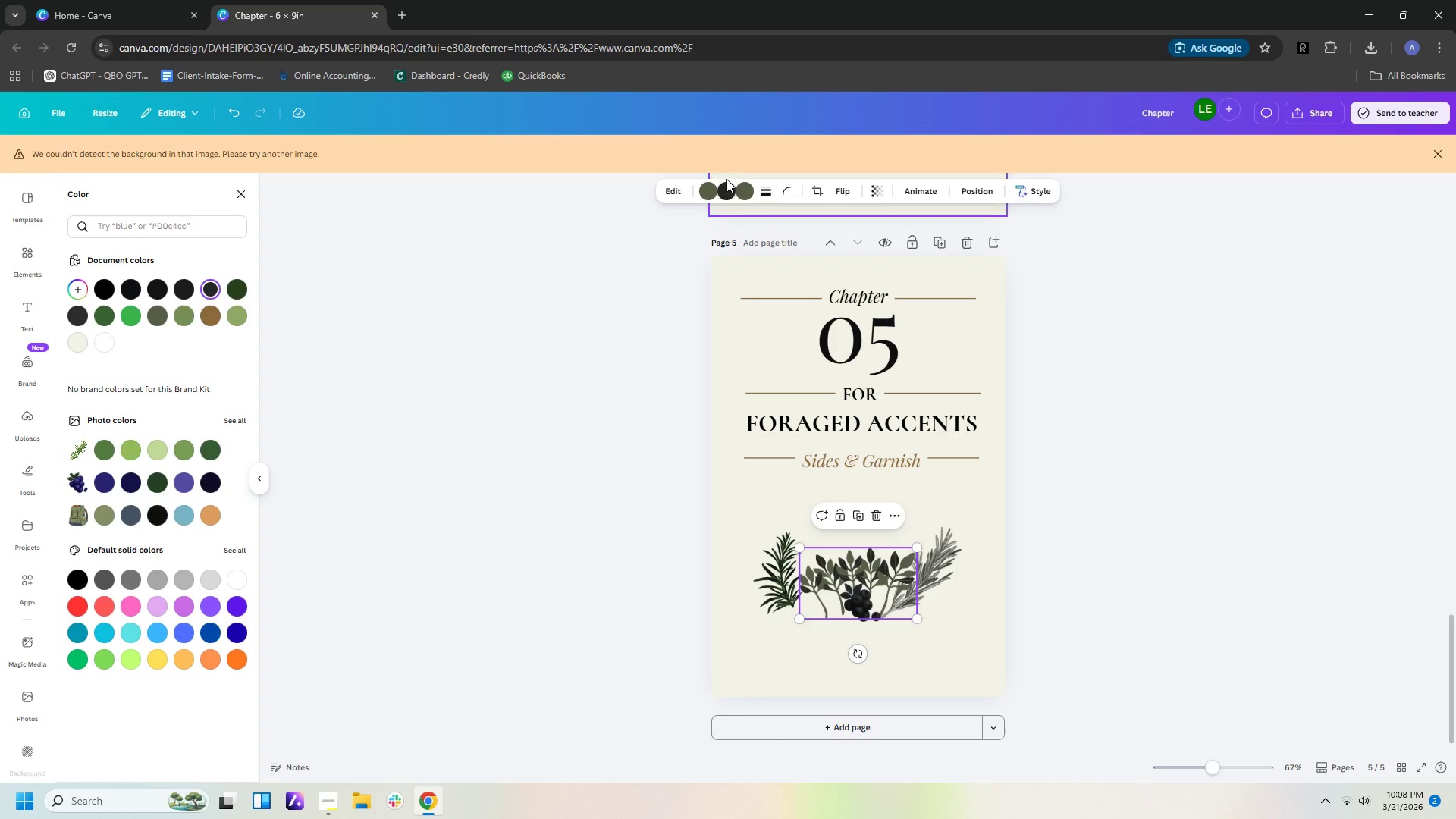 
left_click([714, 190])
 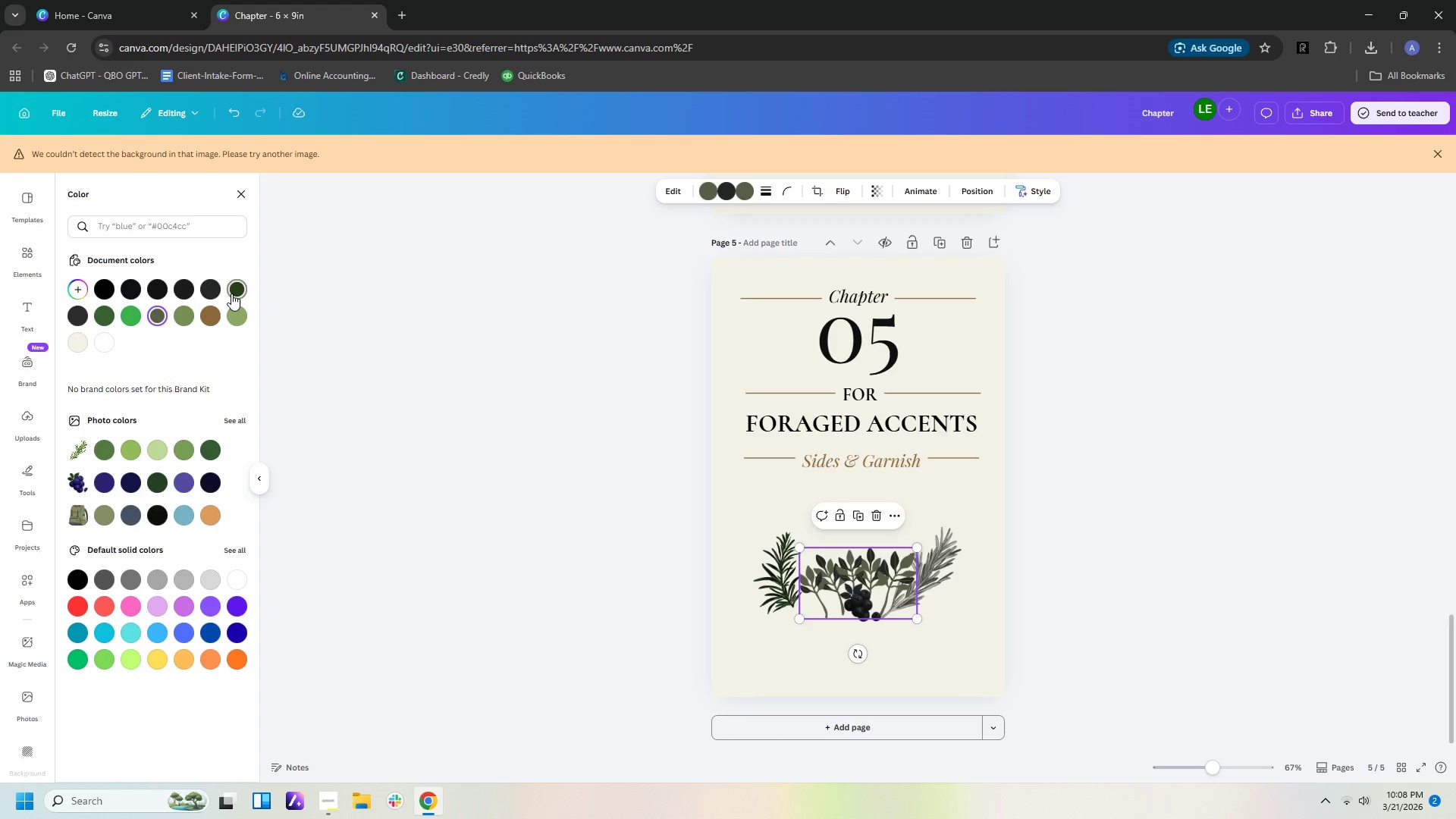 
left_click([231, 293])
 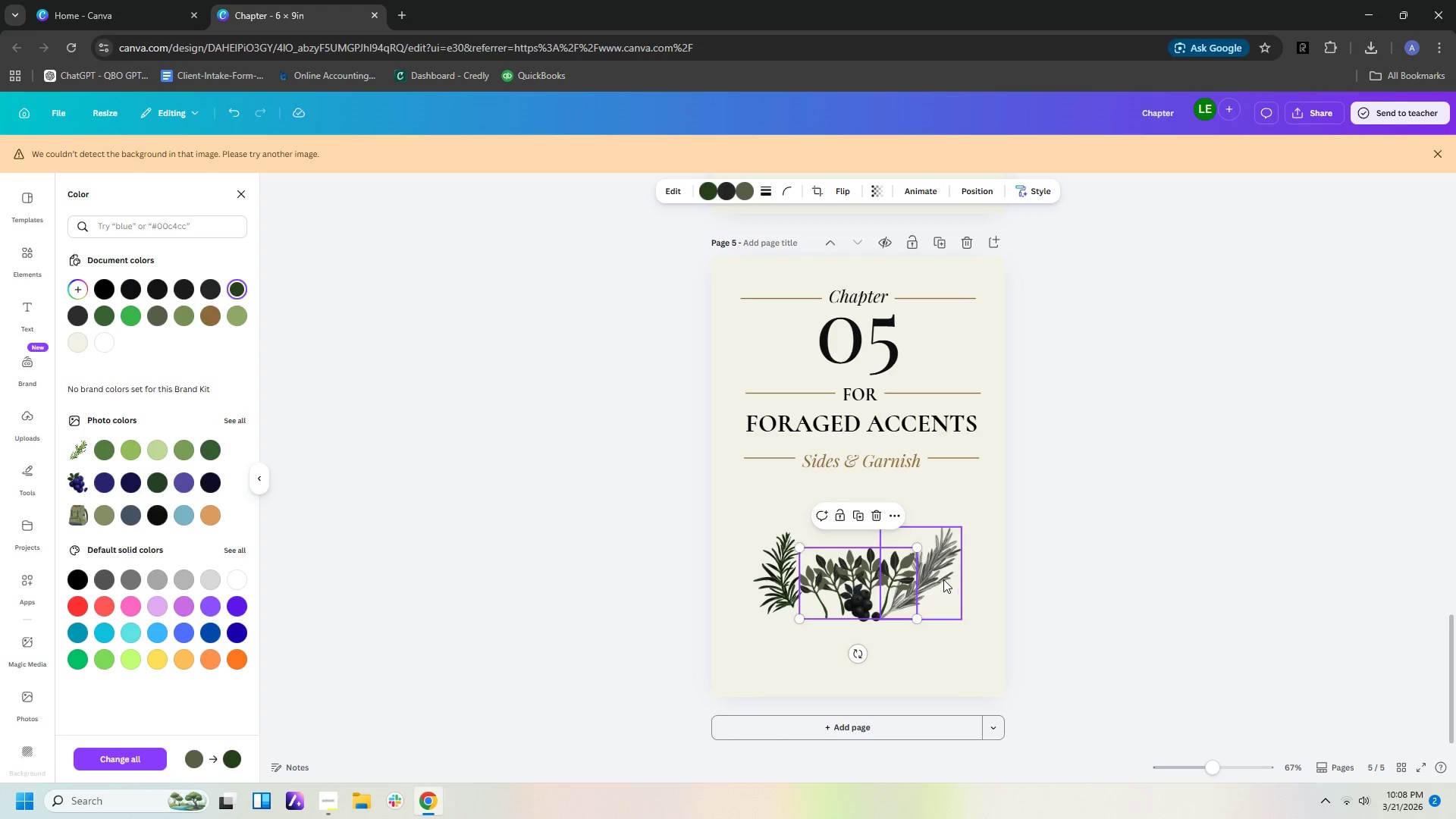 
left_click([1024, 584])
 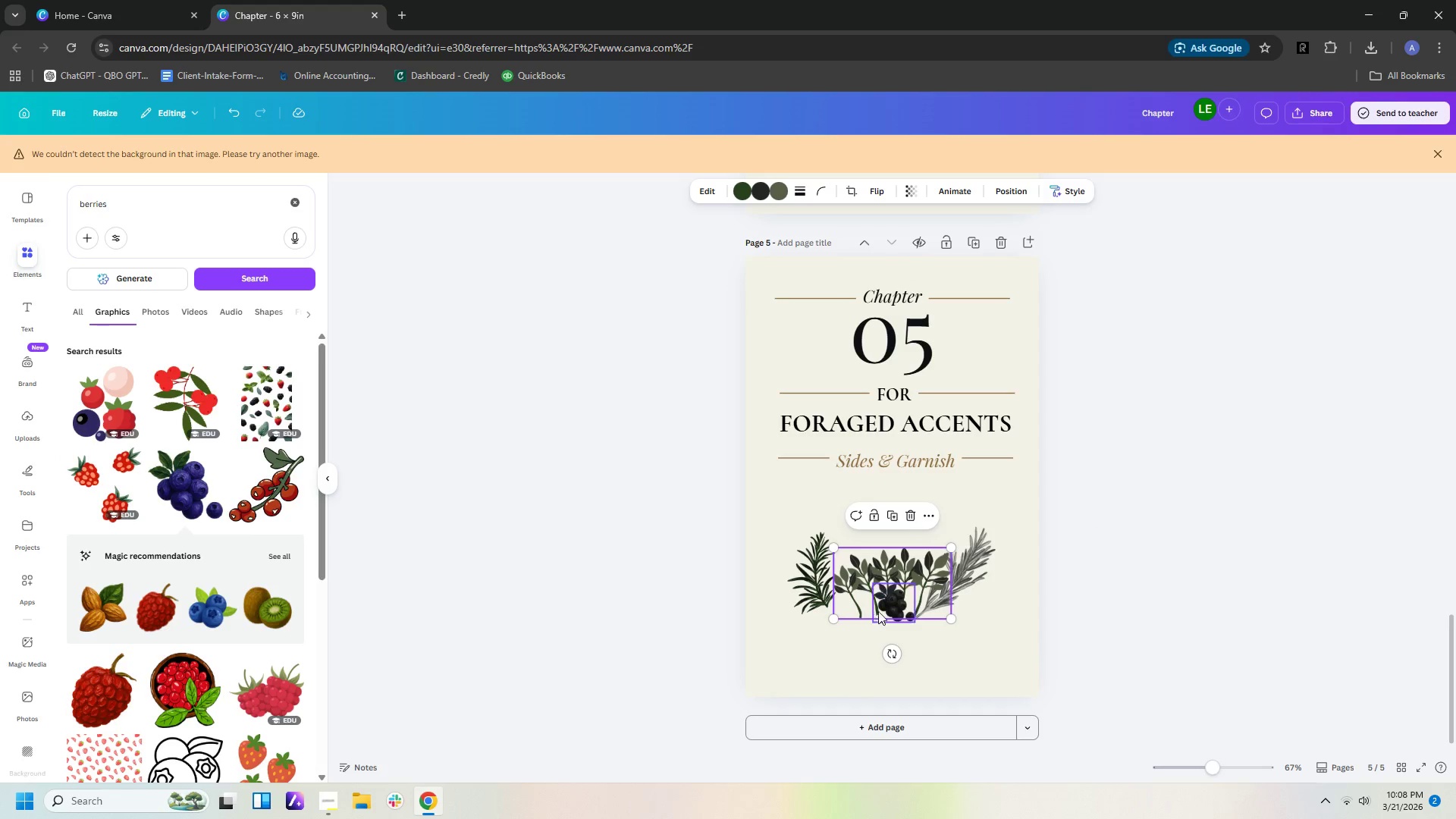 
left_click([883, 606])
 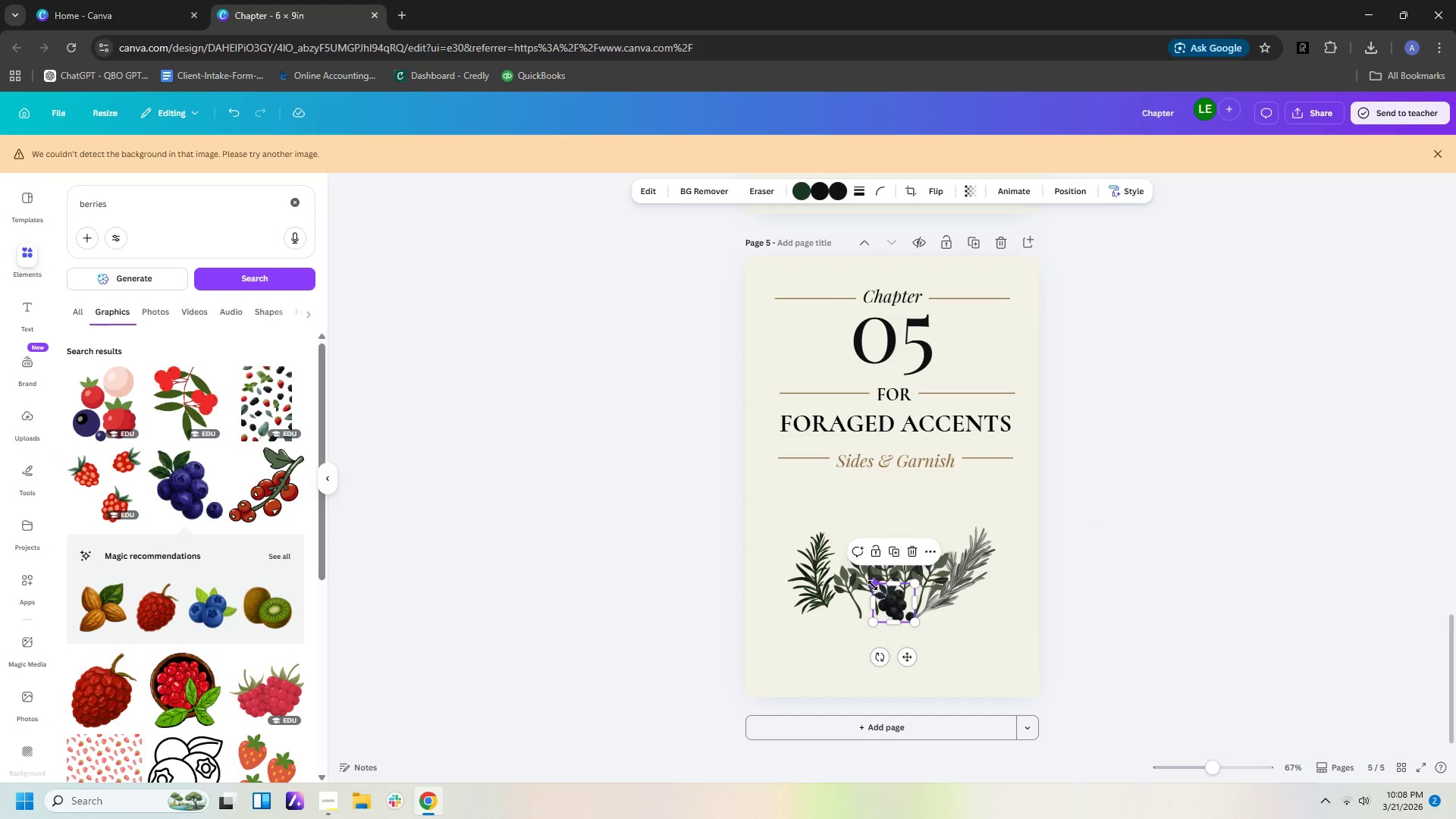 
left_click_drag(start_coordinate=[873, 585], to_coordinate=[829, 580])
 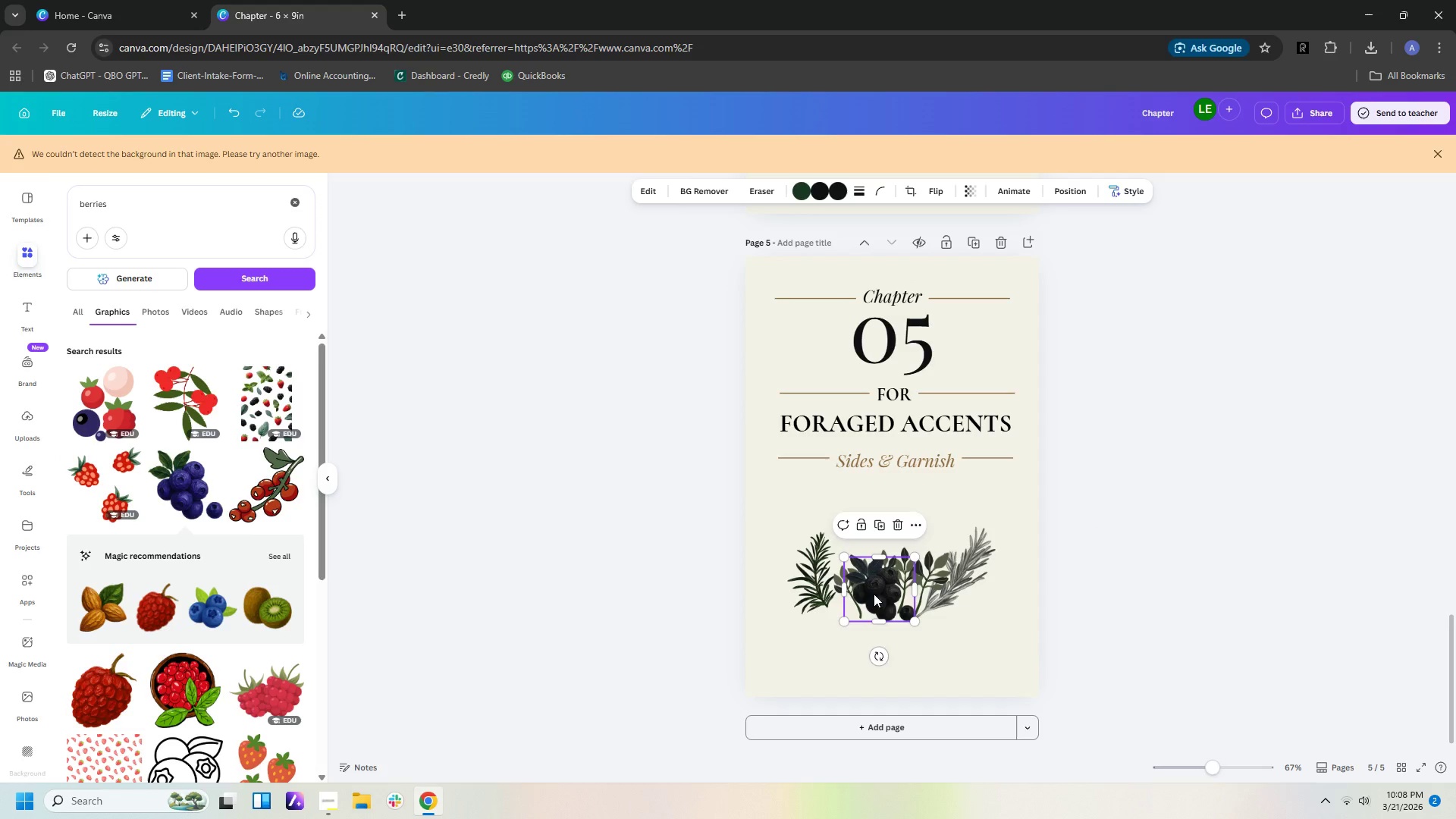 
left_click_drag(start_coordinate=[874, 594], to_coordinate=[874, 607])
 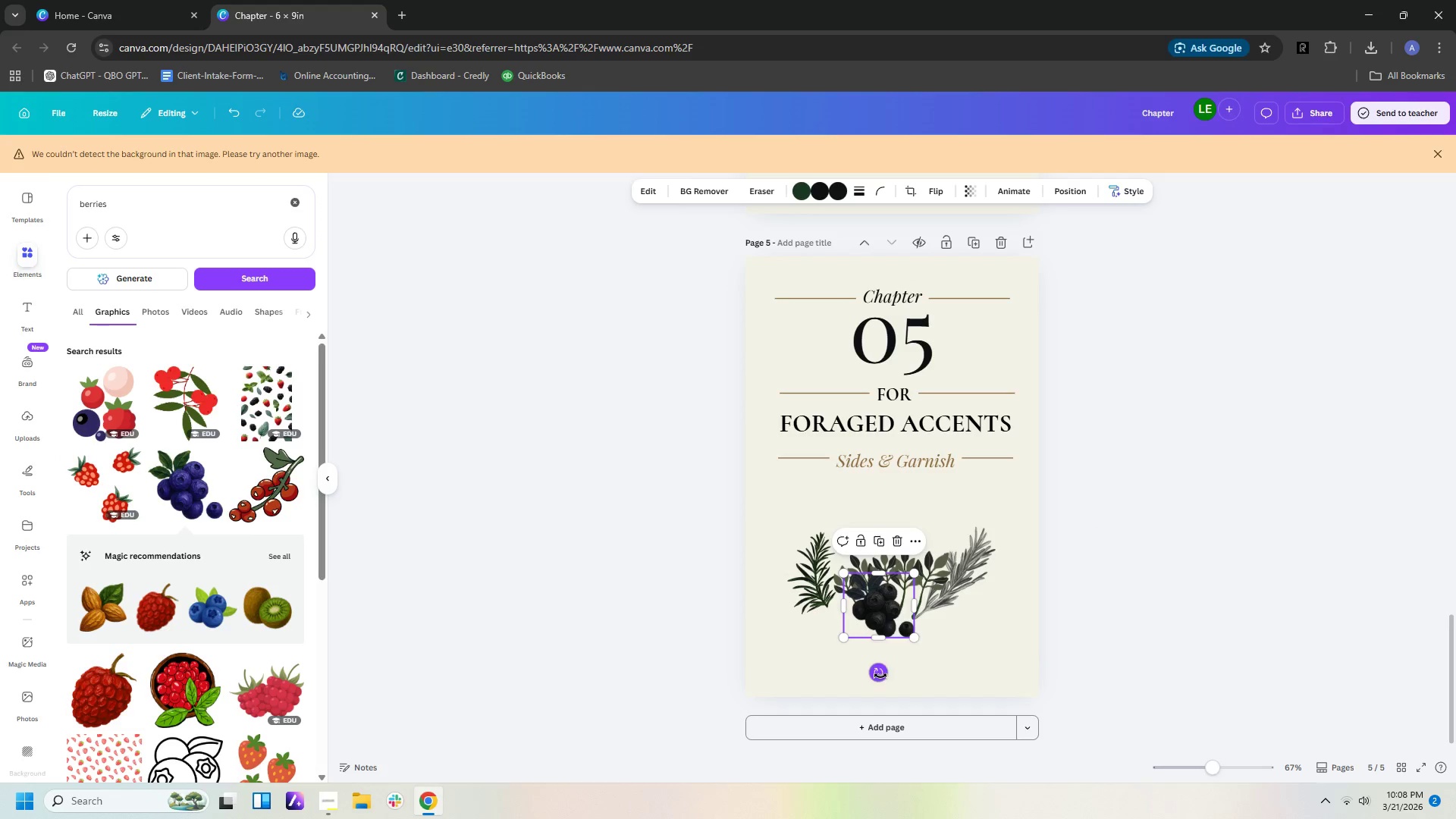 
left_click_drag(start_coordinate=[880, 676], to_coordinate=[903, 667])
 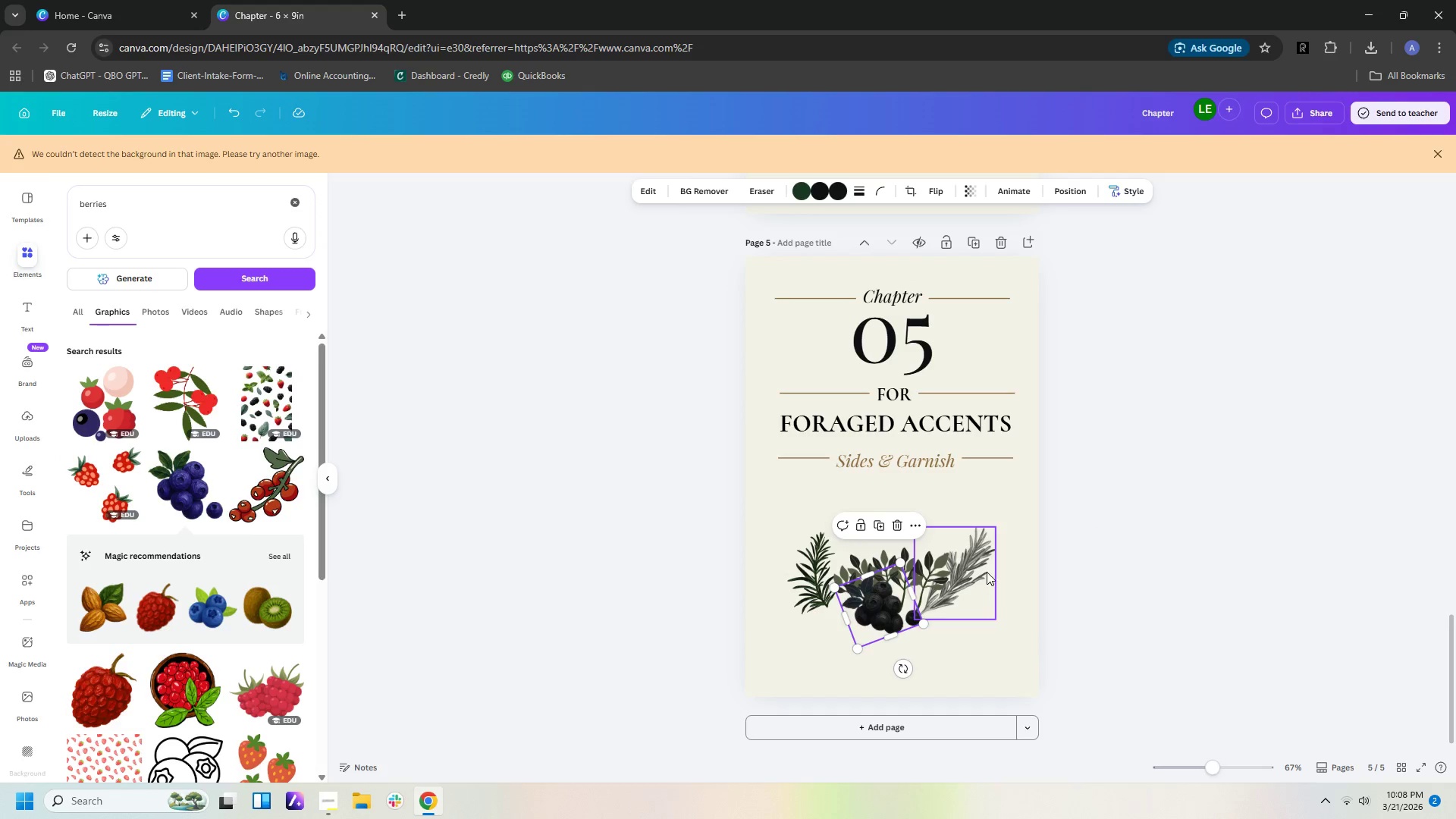 
left_click([987, 572])
 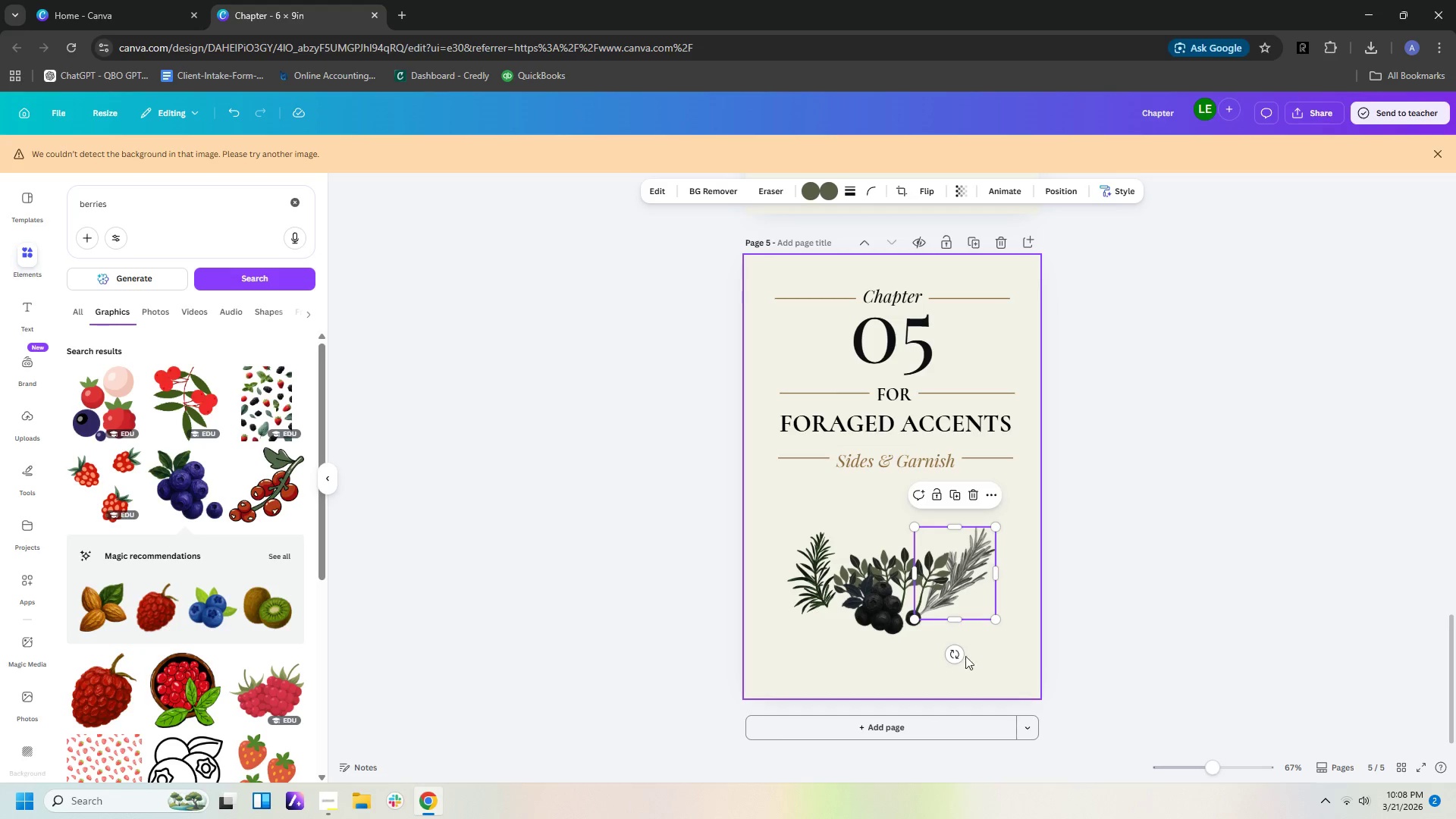 
left_click_drag(start_coordinate=[959, 657], to_coordinate=[943, 665])
 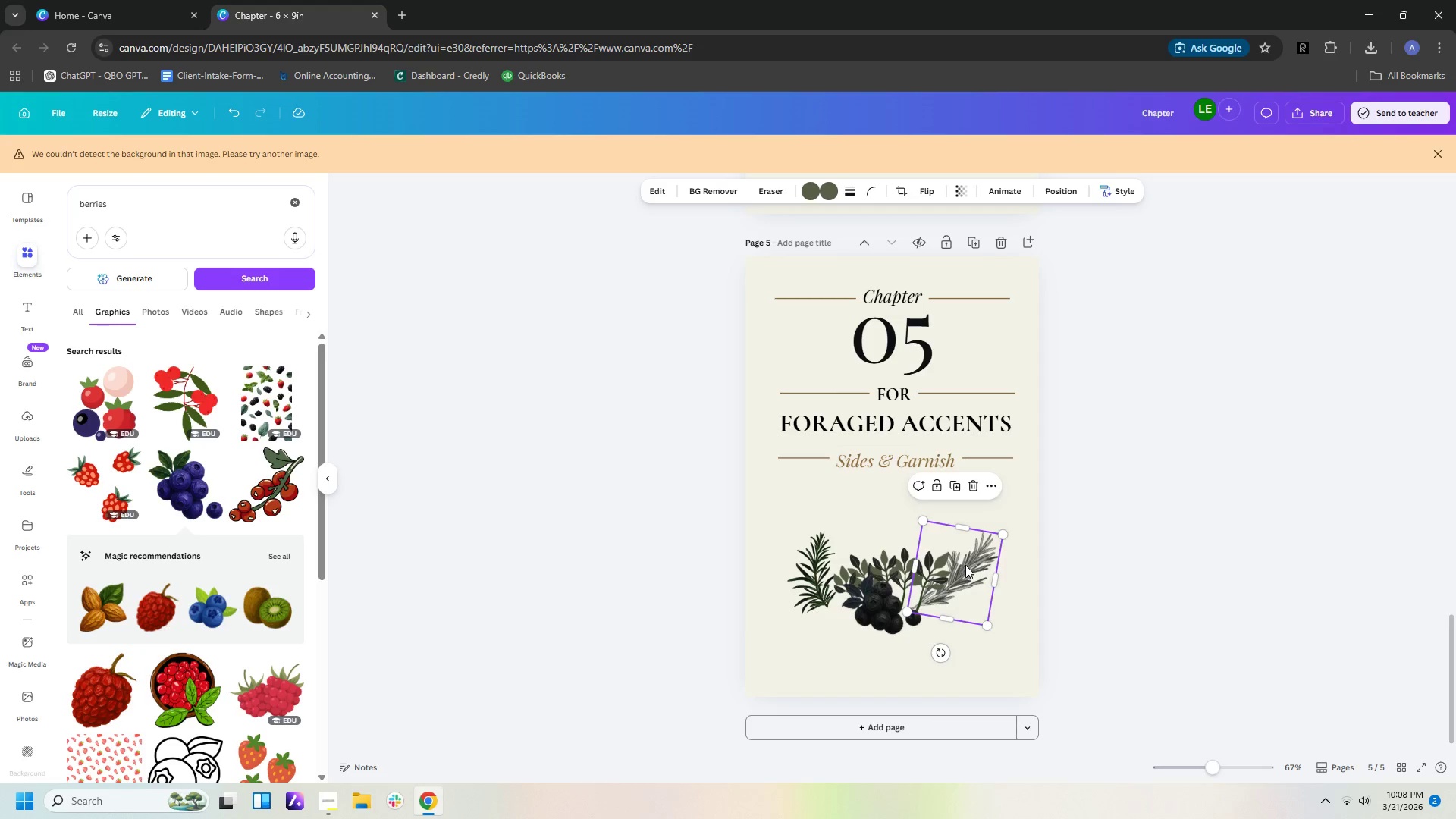 
left_click_drag(start_coordinate=[965, 565], to_coordinate=[973, 584])
 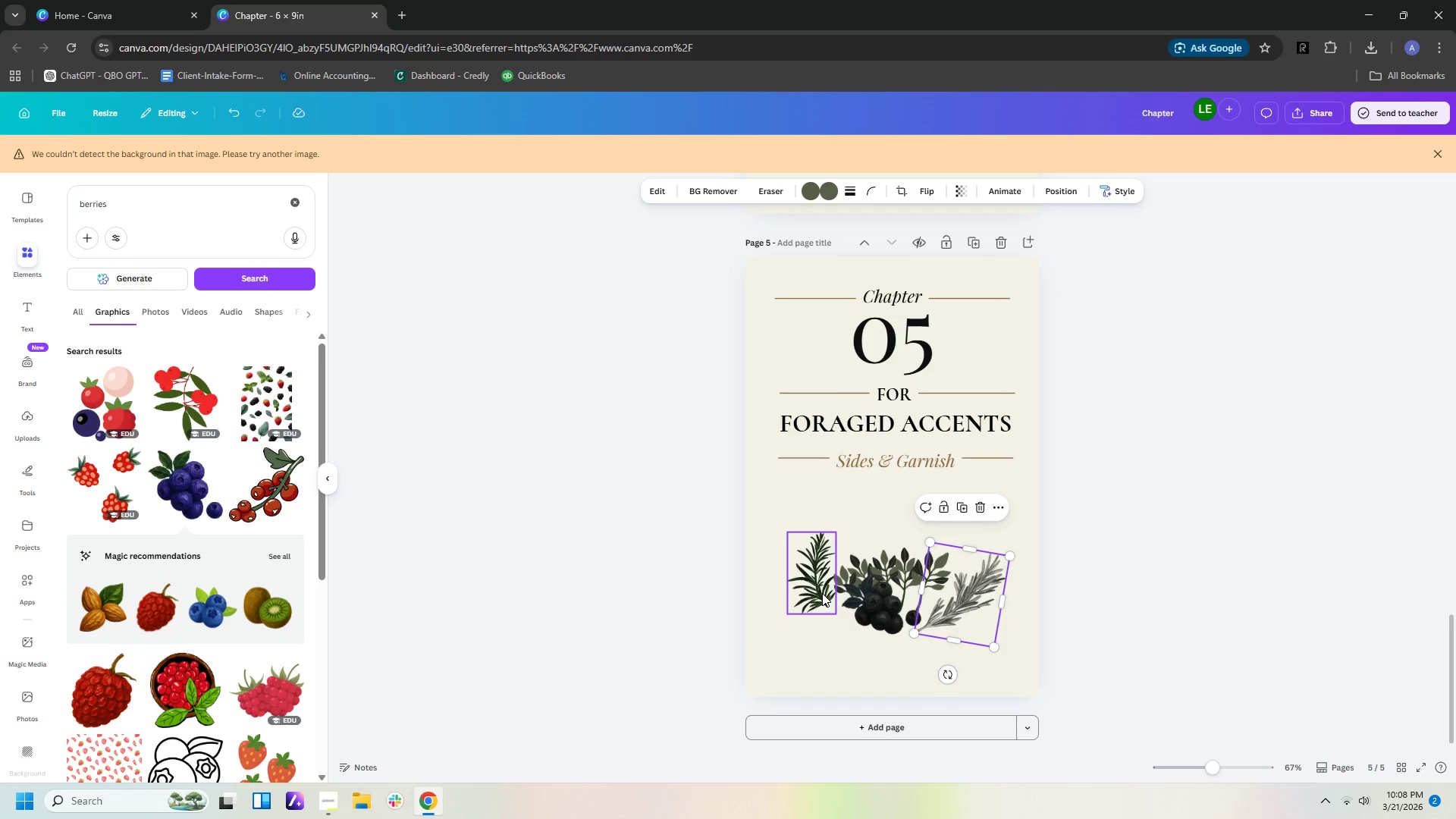 
left_click([822, 593])
 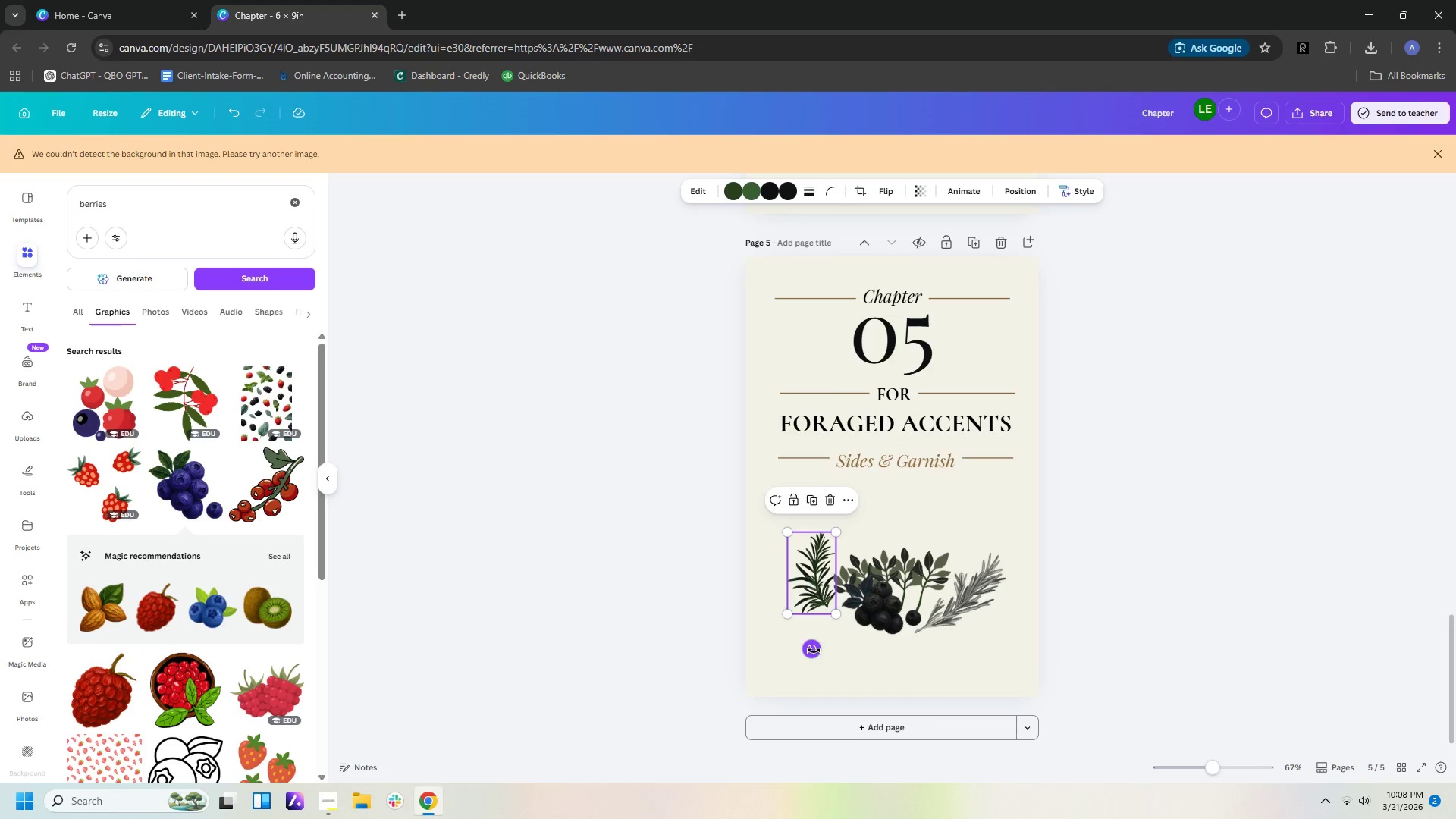 
left_click_drag(start_coordinate=[814, 651], to_coordinate=[841, 631])
 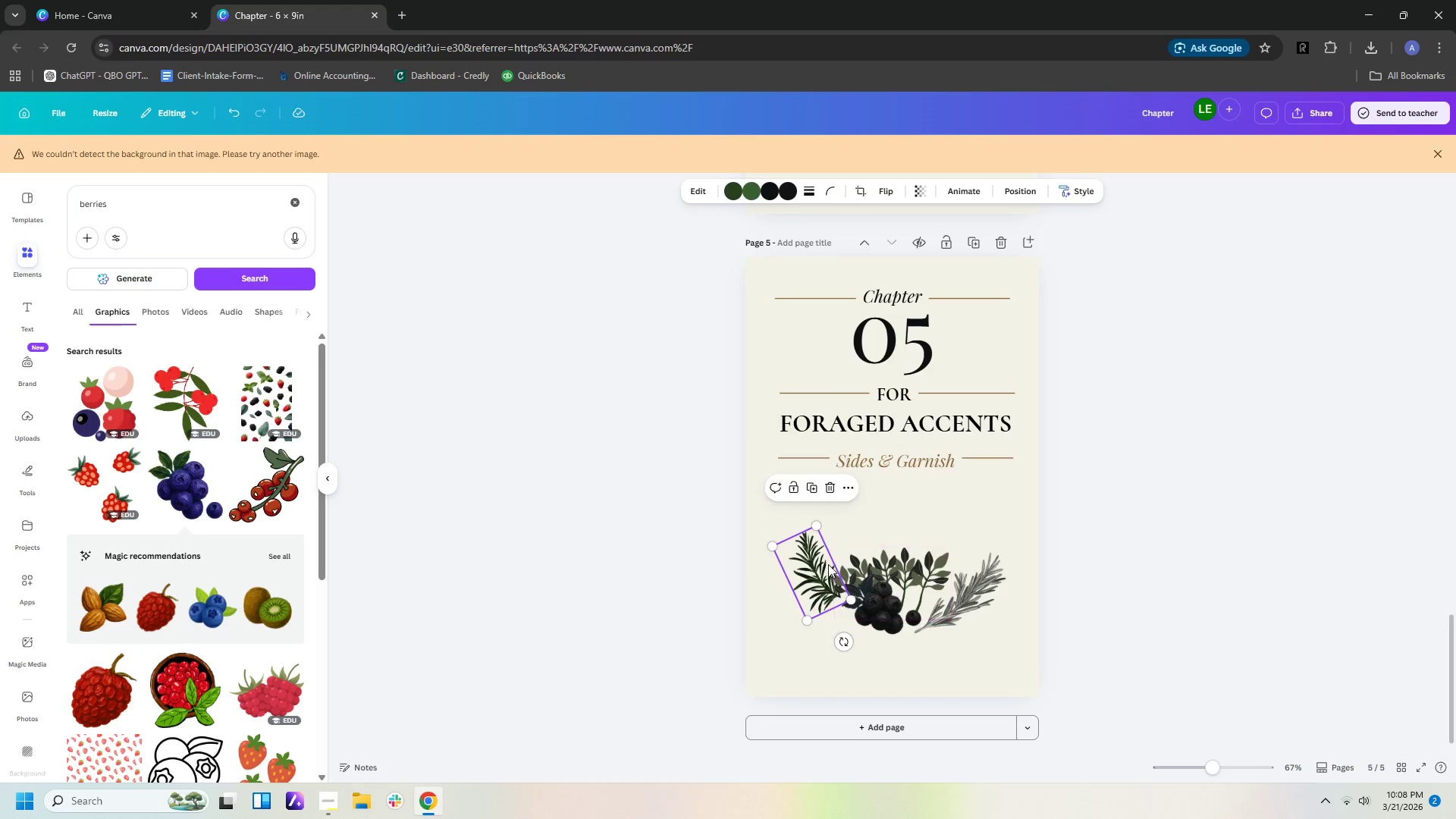 
left_click_drag(start_coordinate=[815, 572], to_coordinate=[814, 601])
 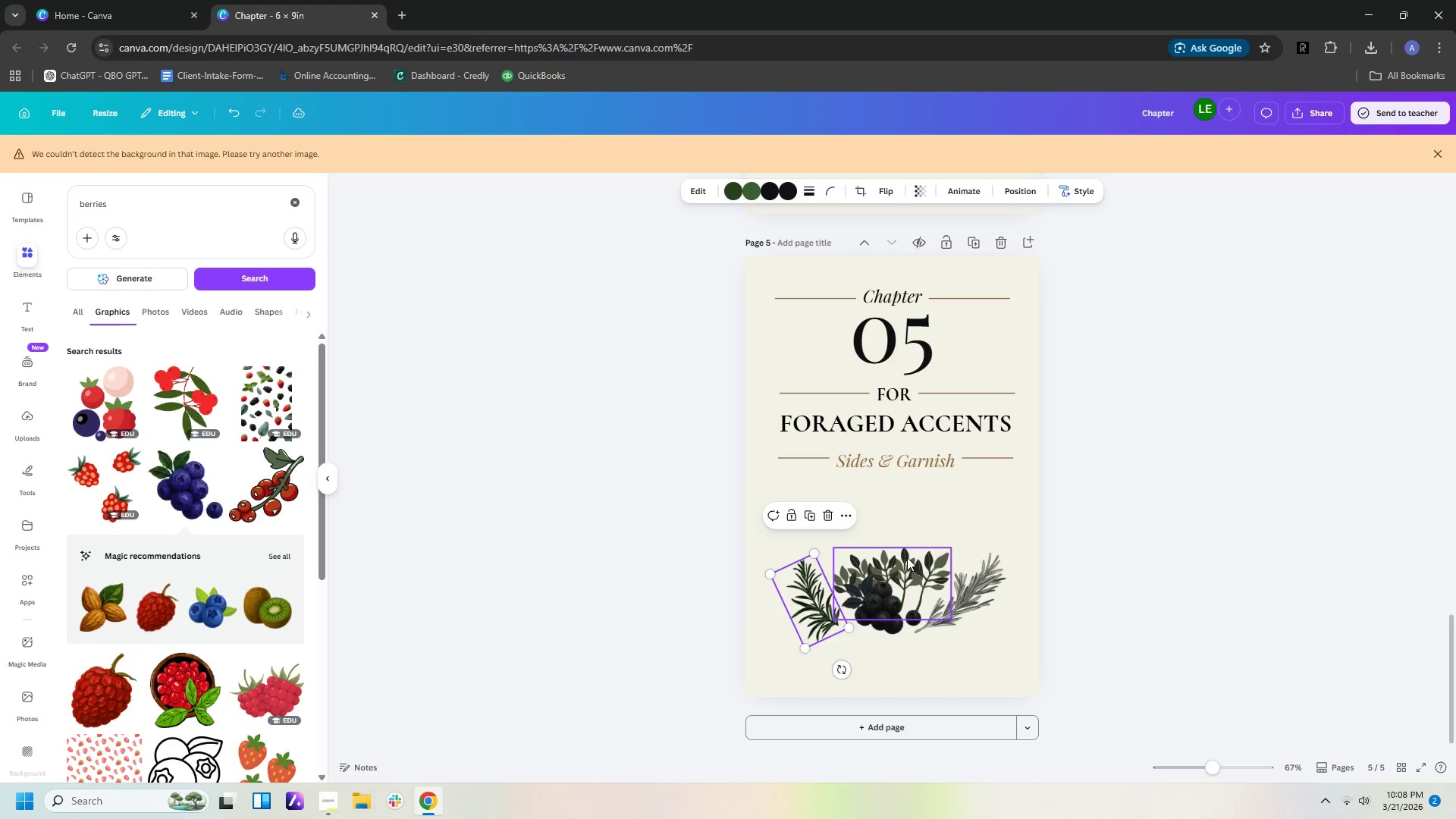 
left_click([908, 560])
 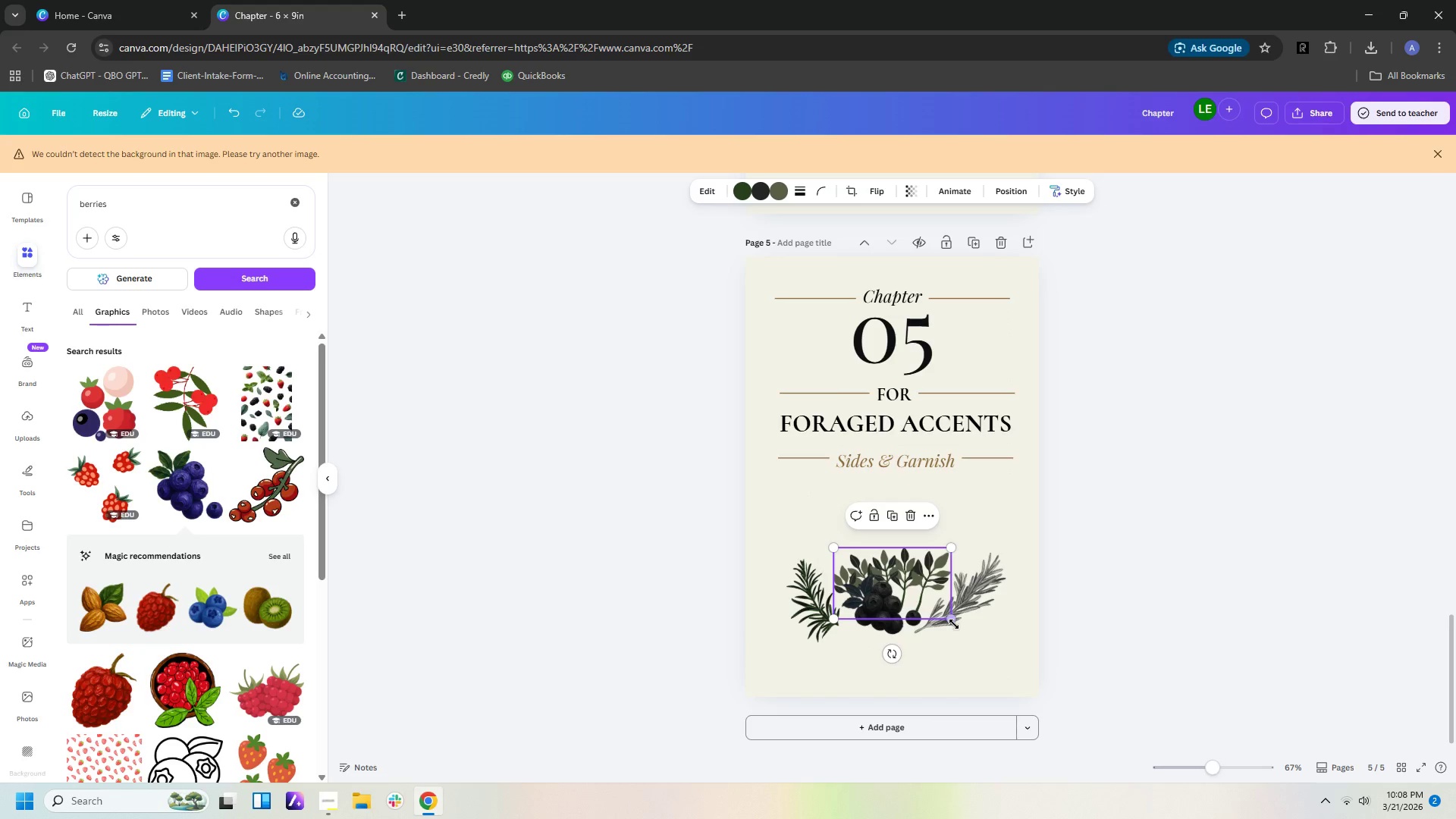 
left_click_drag(start_coordinate=[950, 623], to_coordinate=[979, 649])
 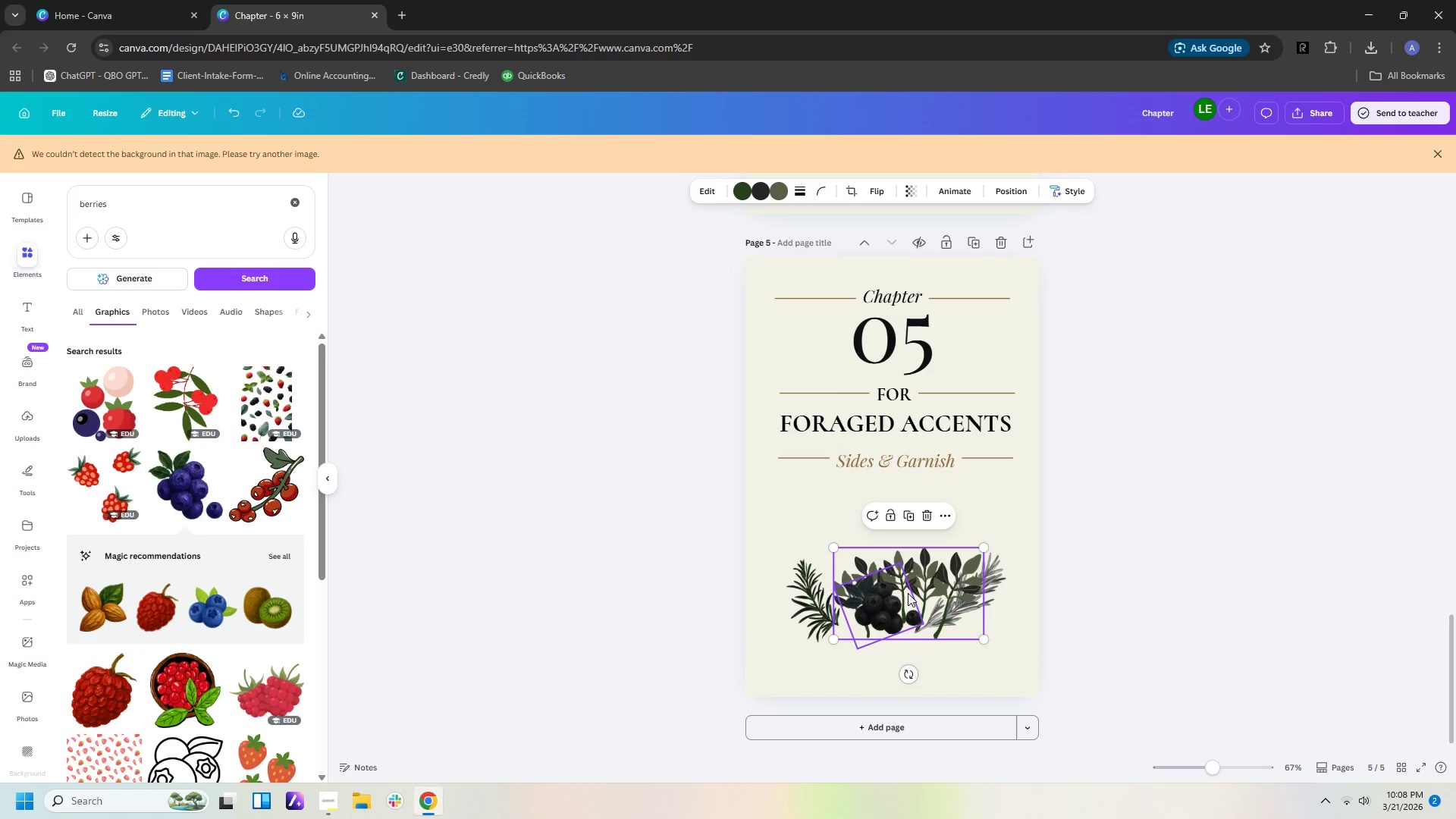 
left_click([908, 592])
 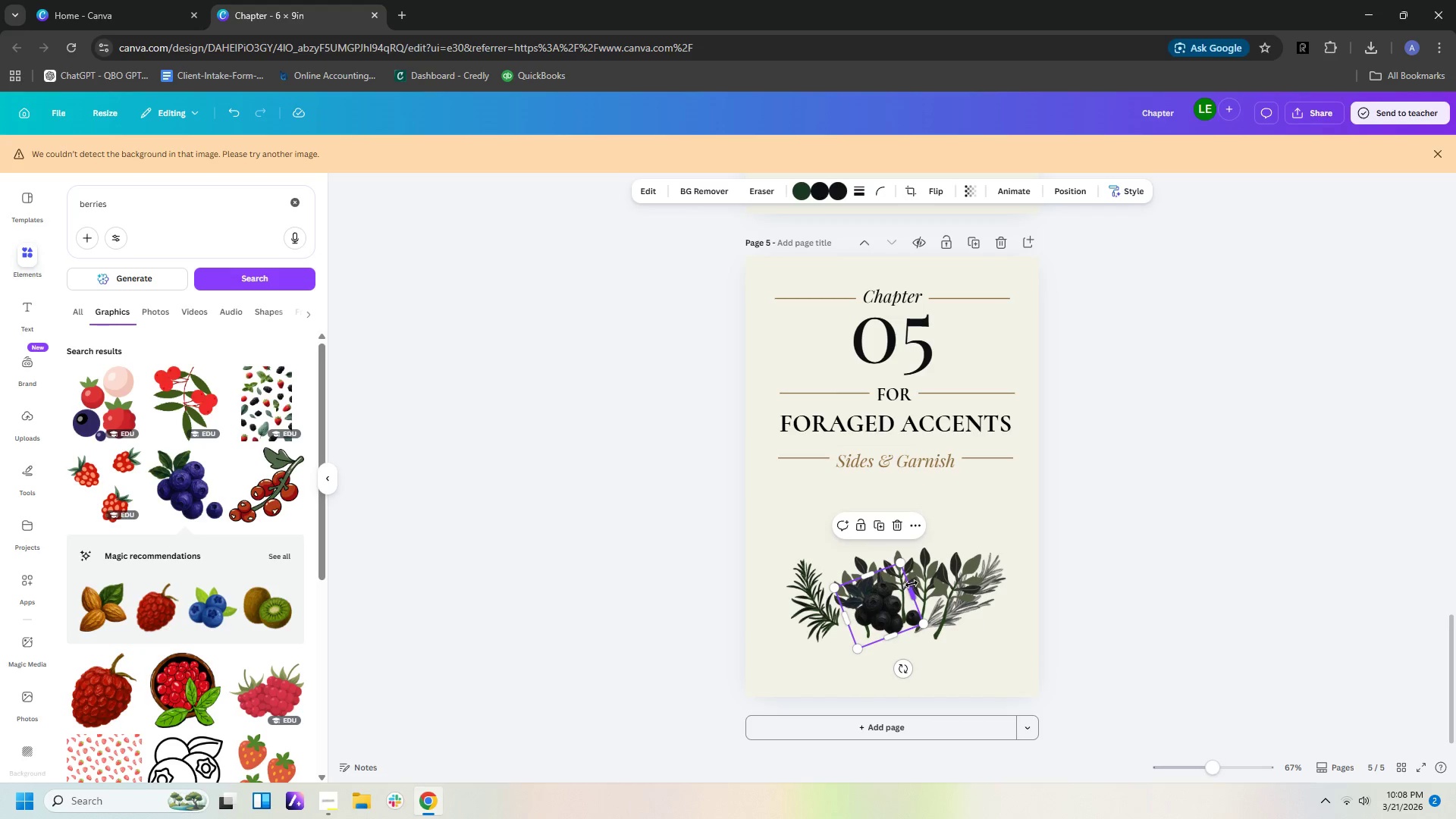 
left_click_drag(start_coordinate=[914, 582], to_coordinate=[875, 563])
 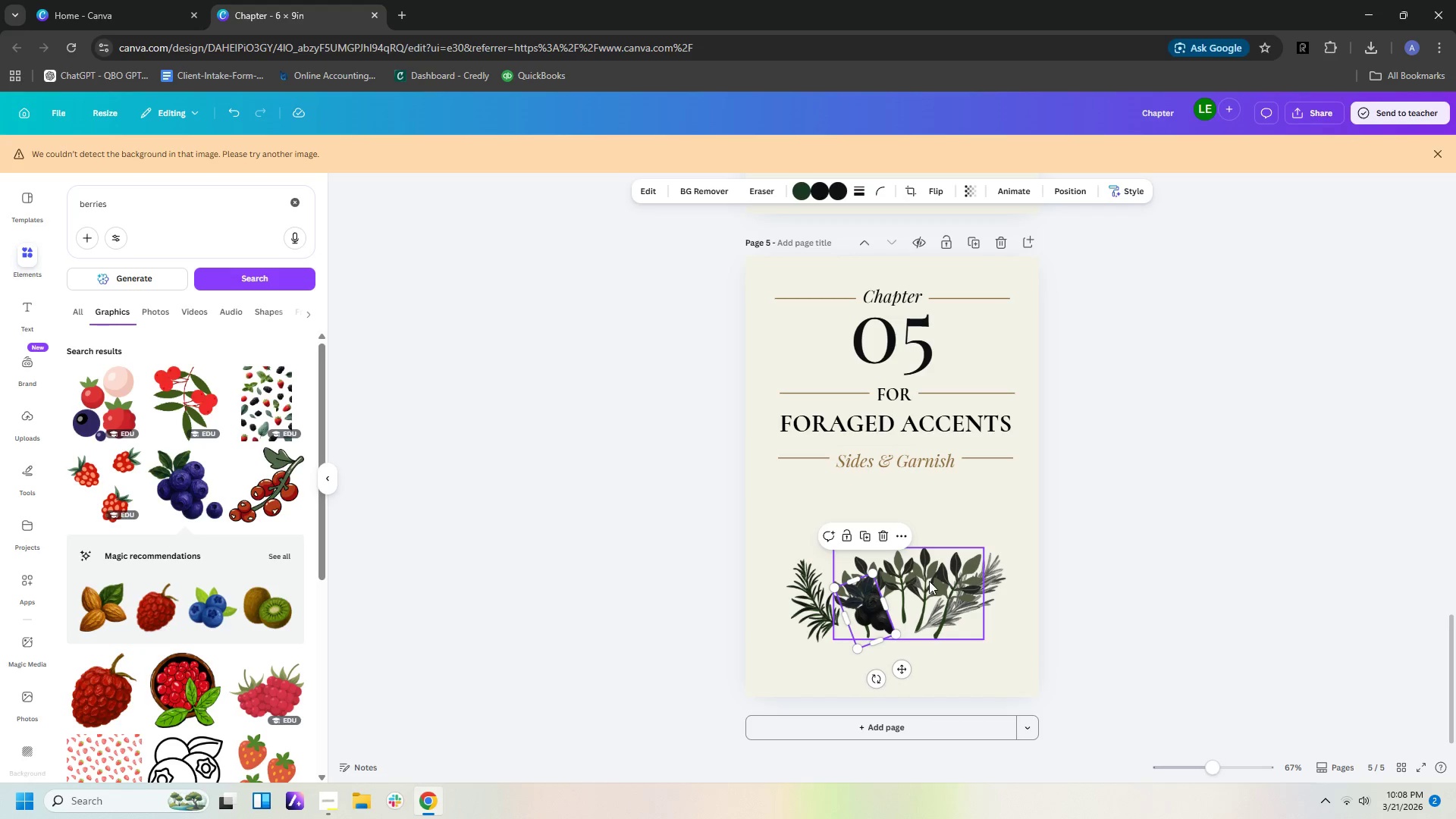 
left_click([930, 582])
 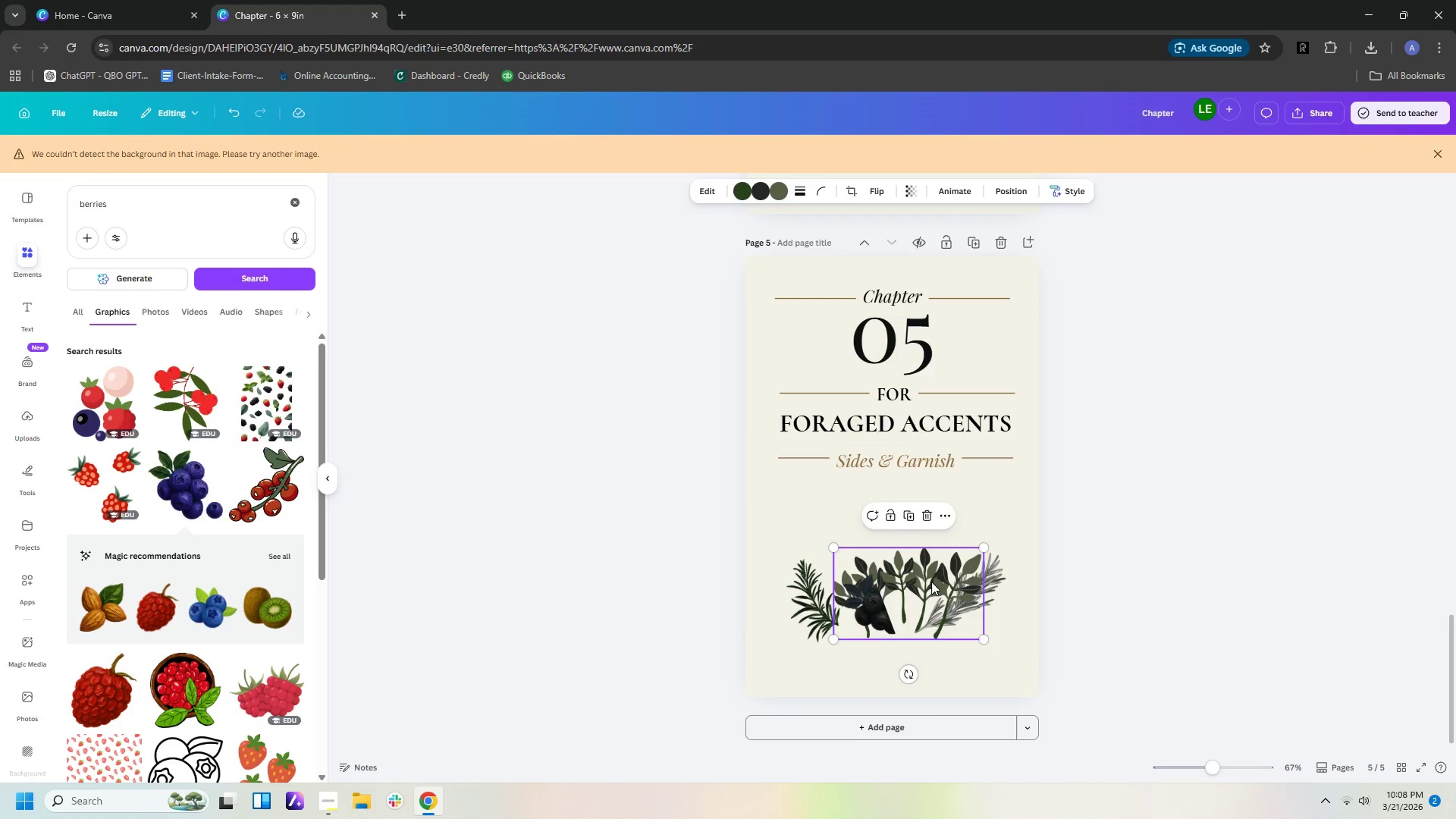 
left_click_drag(start_coordinate=[931, 582], to_coordinate=[908, 571])
 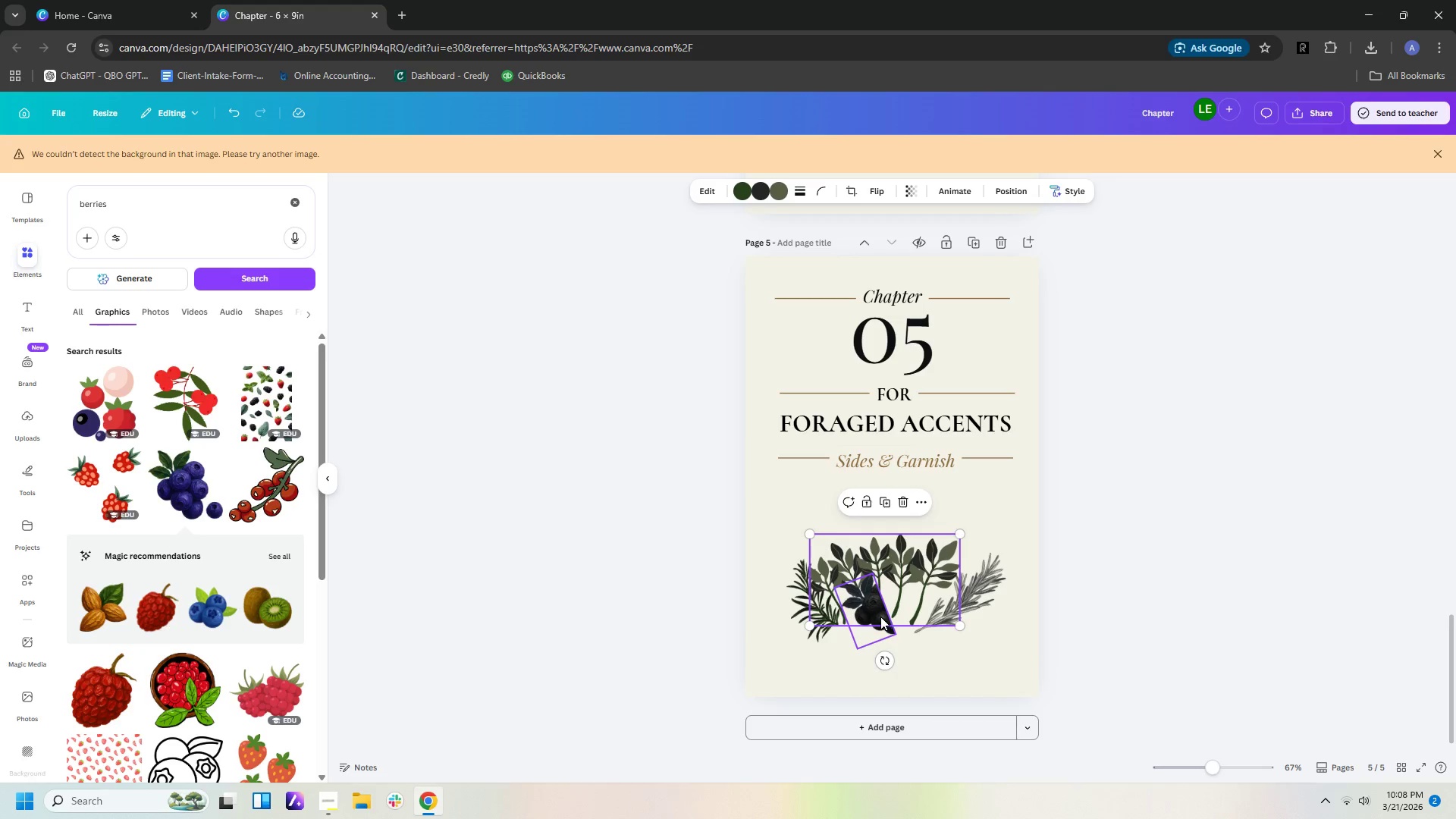 
left_click([880, 617])
 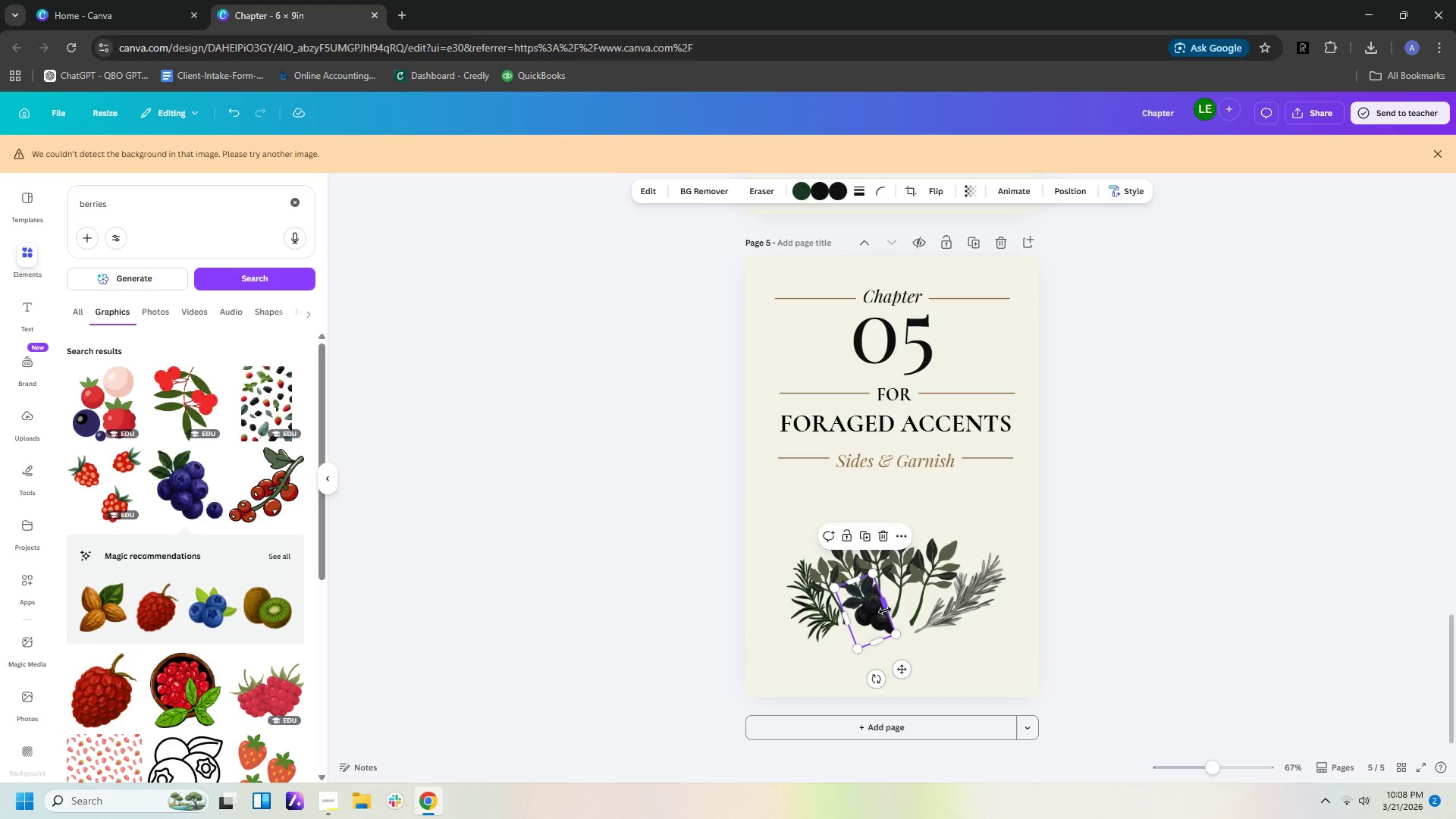 
left_click_drag(start_coordinate=[885, 610], to_coordinate=[910, 604])
 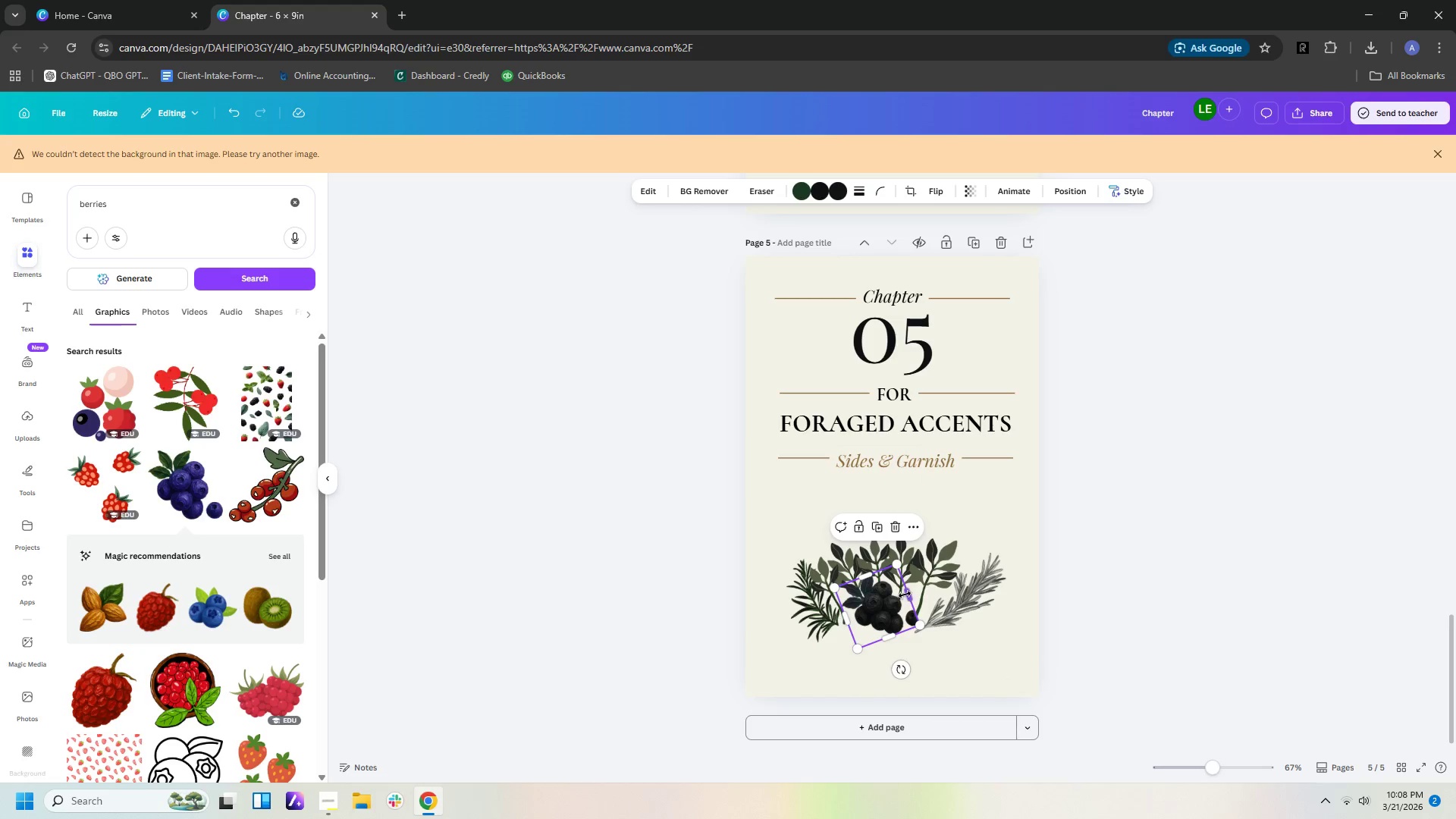 
left_click_drag(start_coordinate=[905, 595], to_coordinate=[910, 591])
 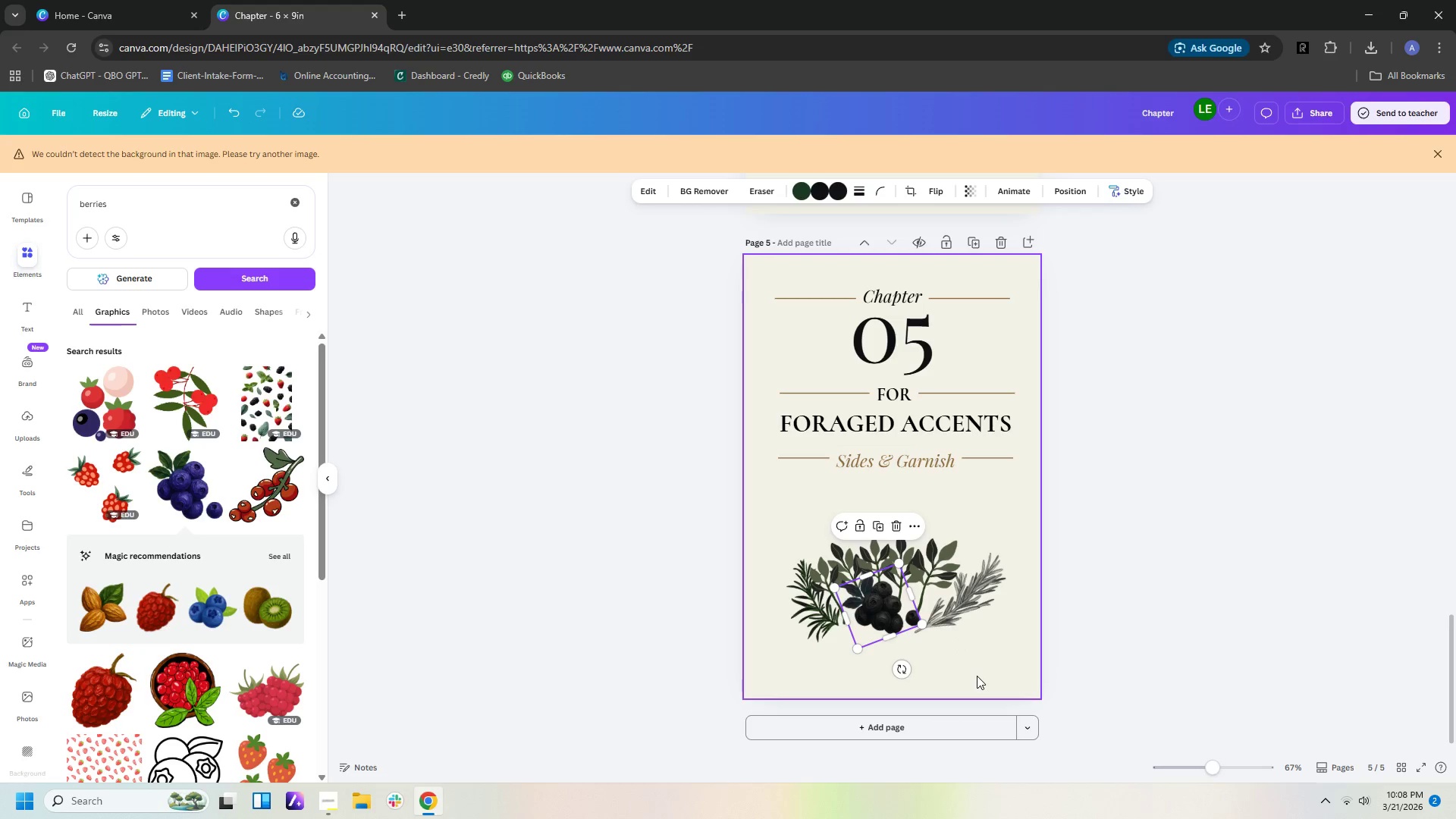 
left_click([977, 676])
 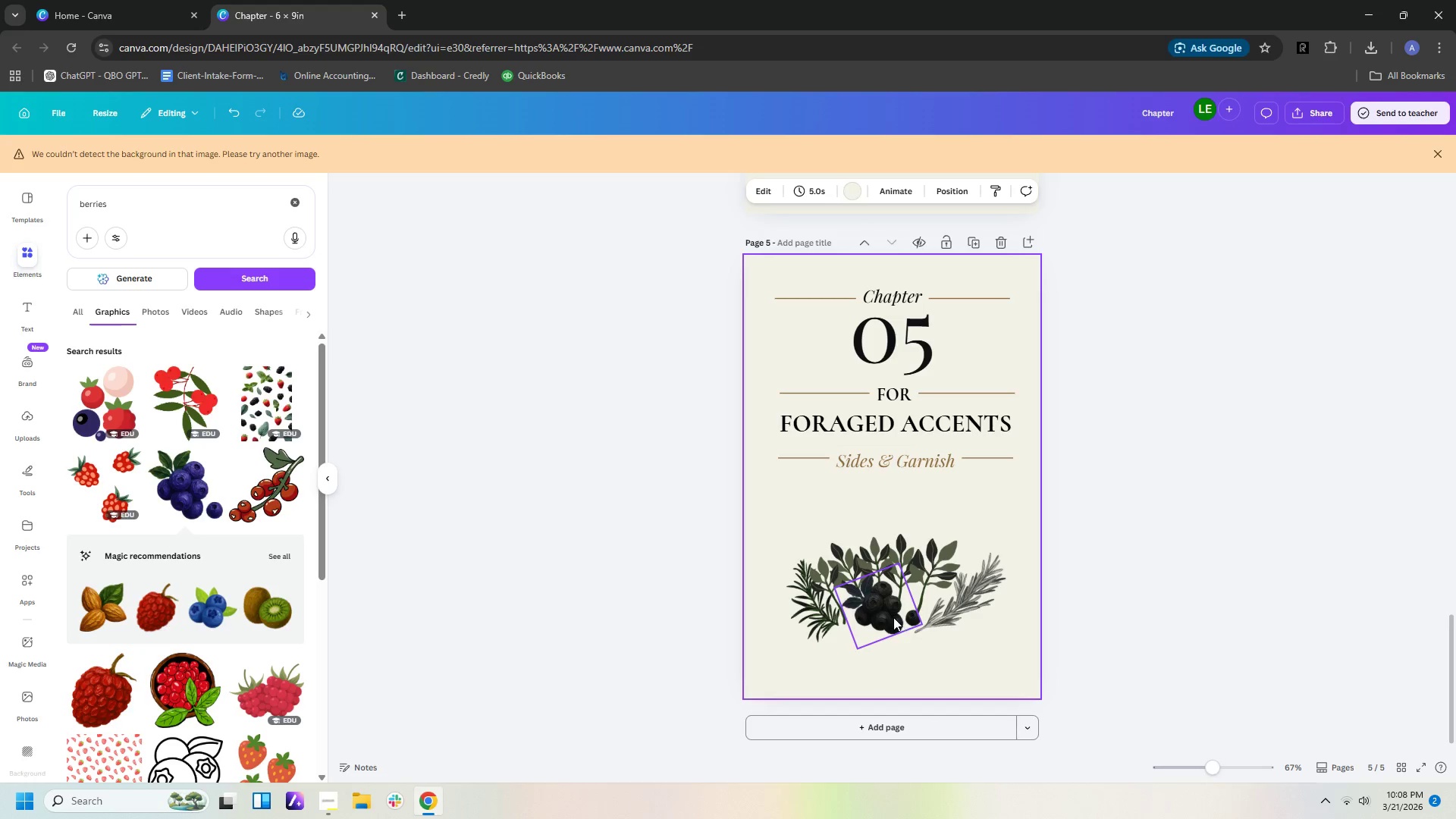 
left_click_drag(start_coordinate=[893, 617], to_coordinate=[910, 629])
 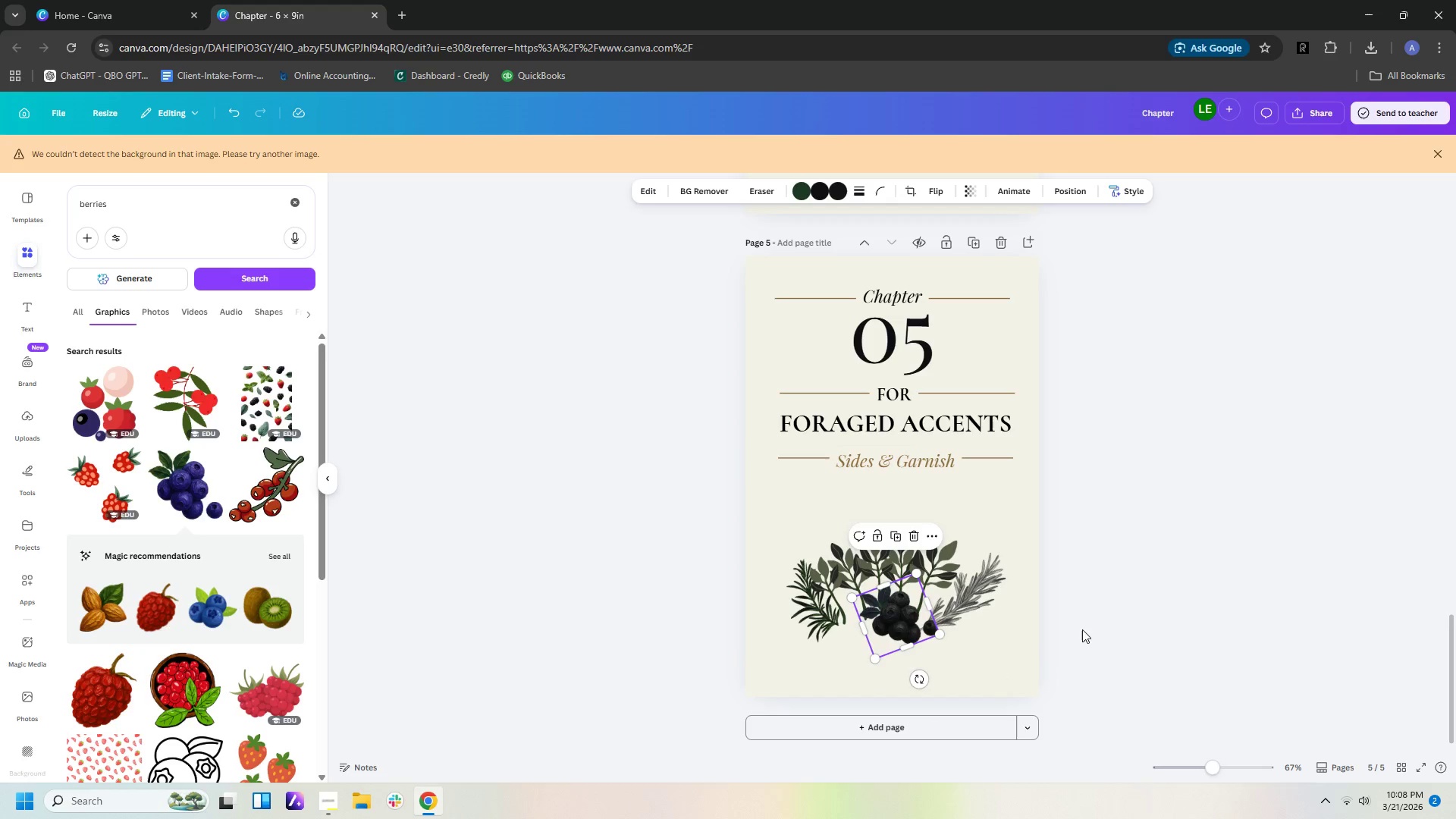 
left_click([1082, 629])
 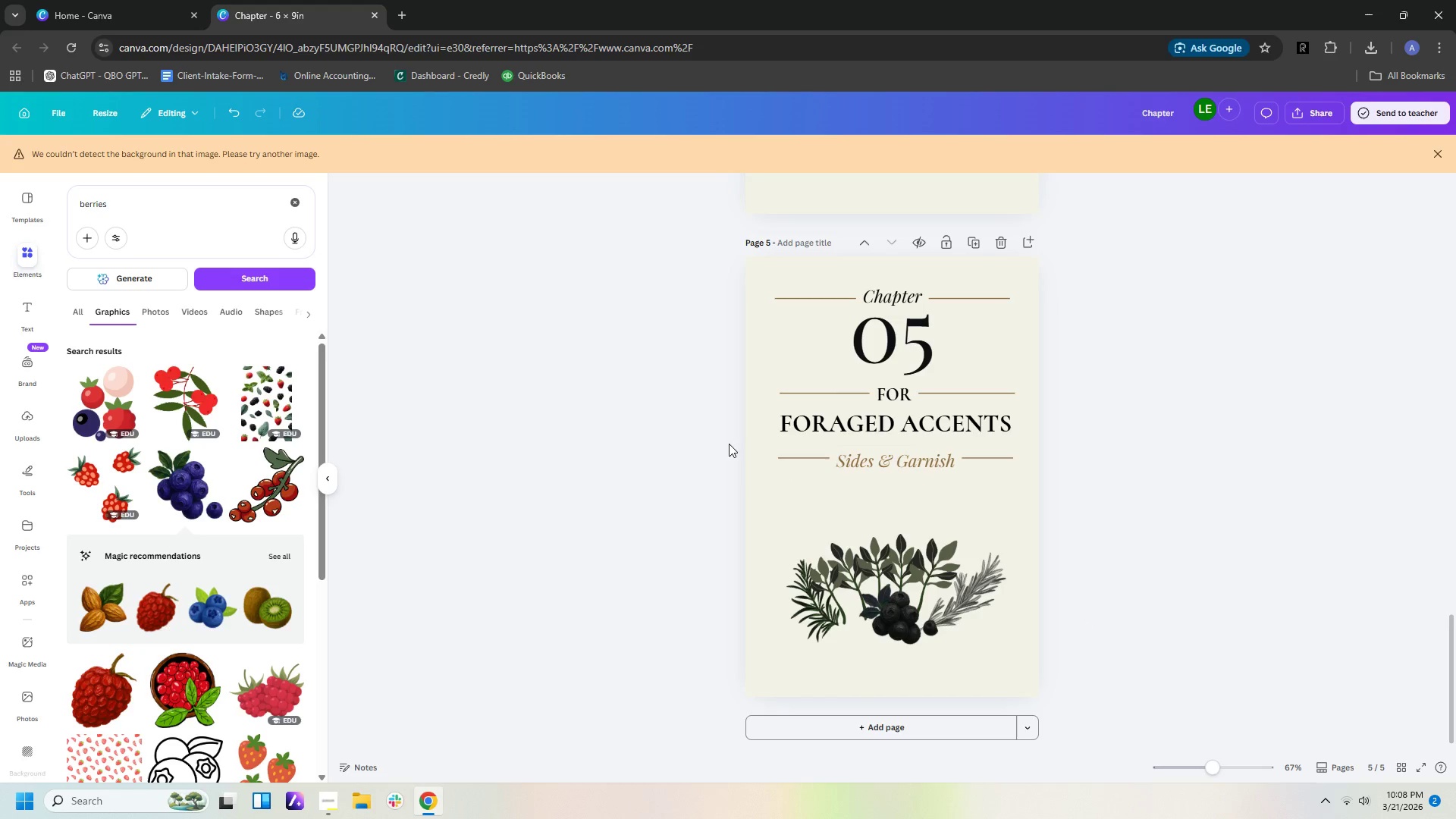 
scroll: coordinate [207, 585], scroll_direction: down, amount: 4.0
 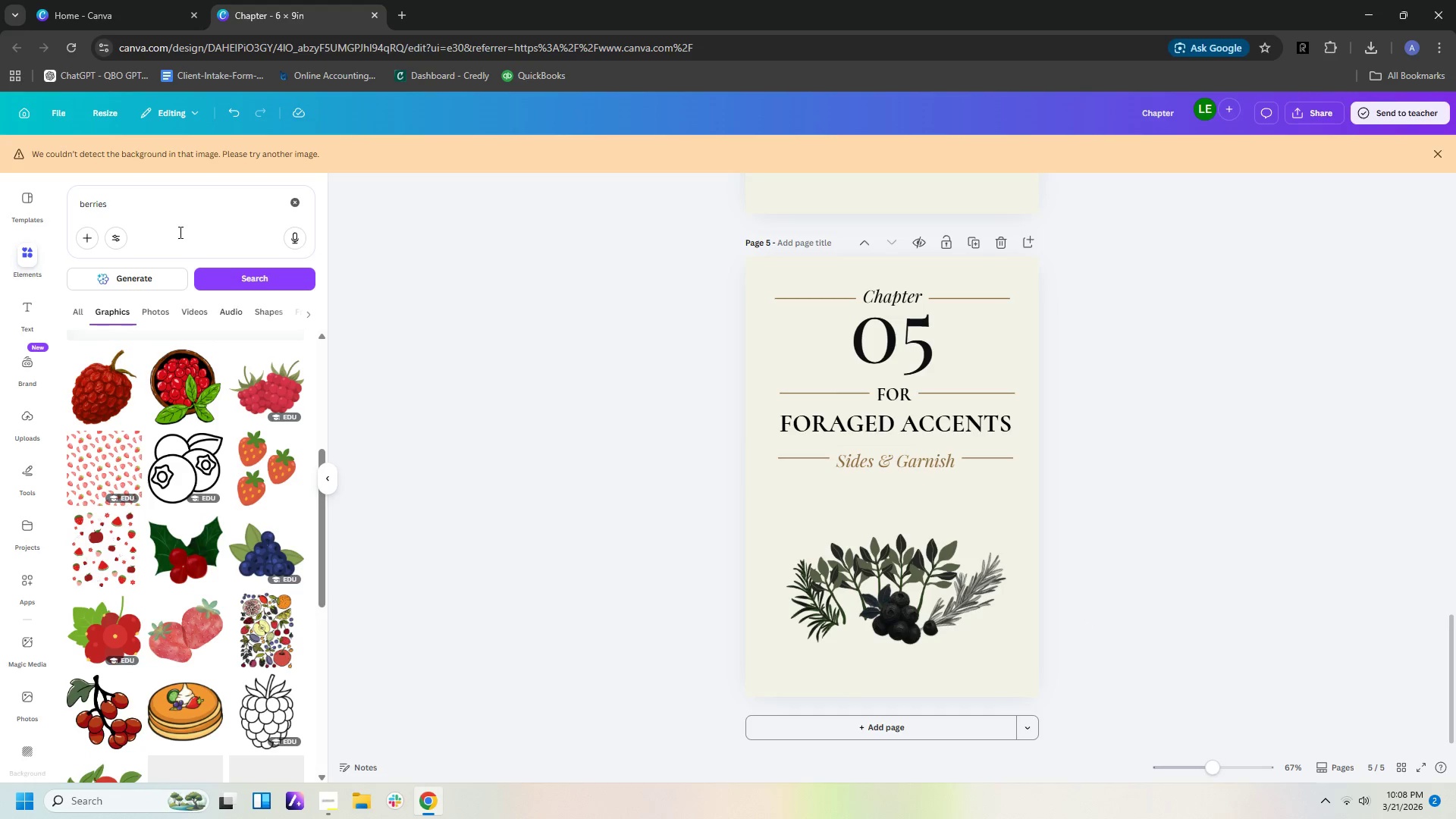 
left_click_drag(start_coordinate=[146, 200], to_coordinate=[0, 156])
 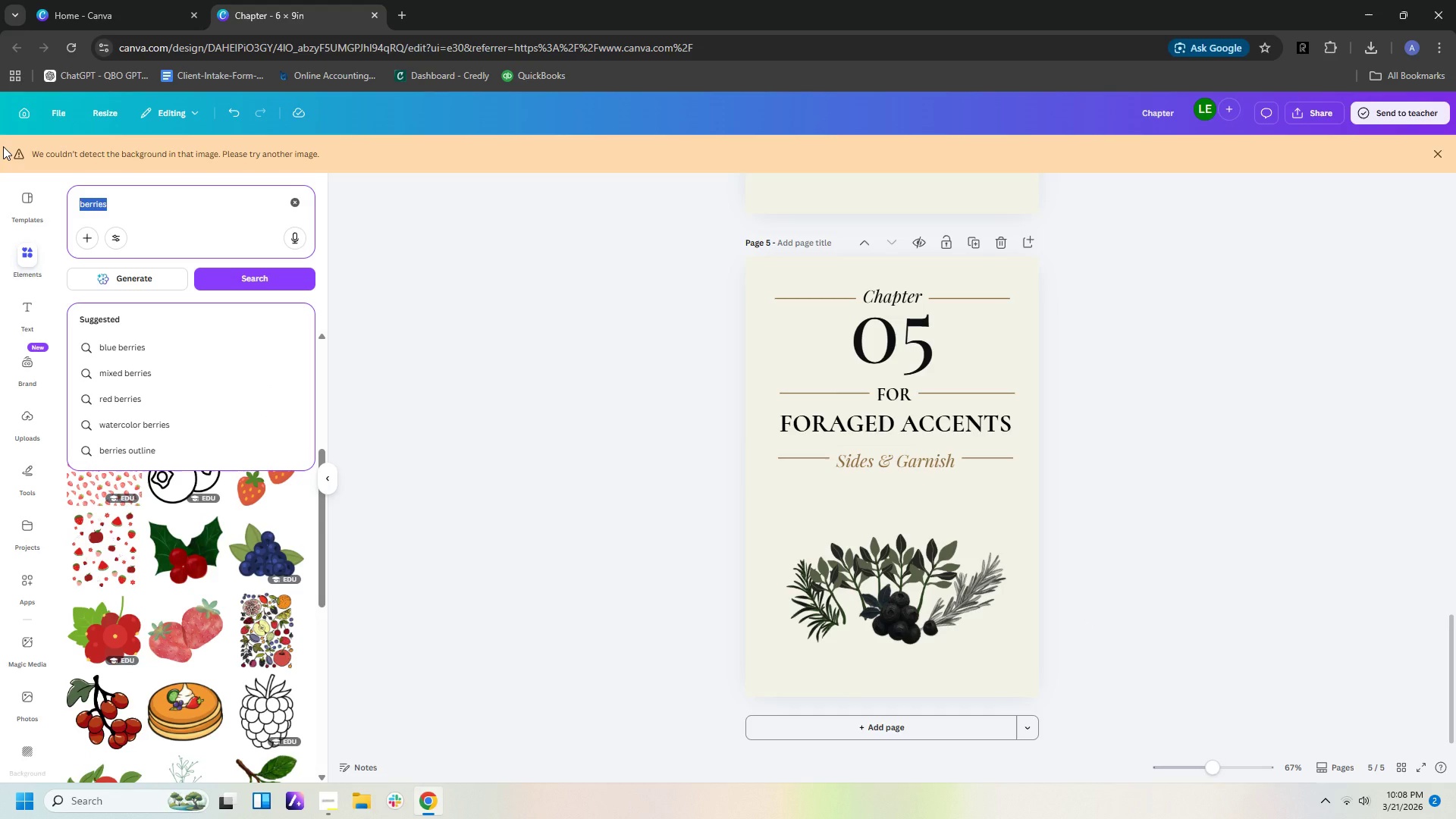 
type(herbs)
 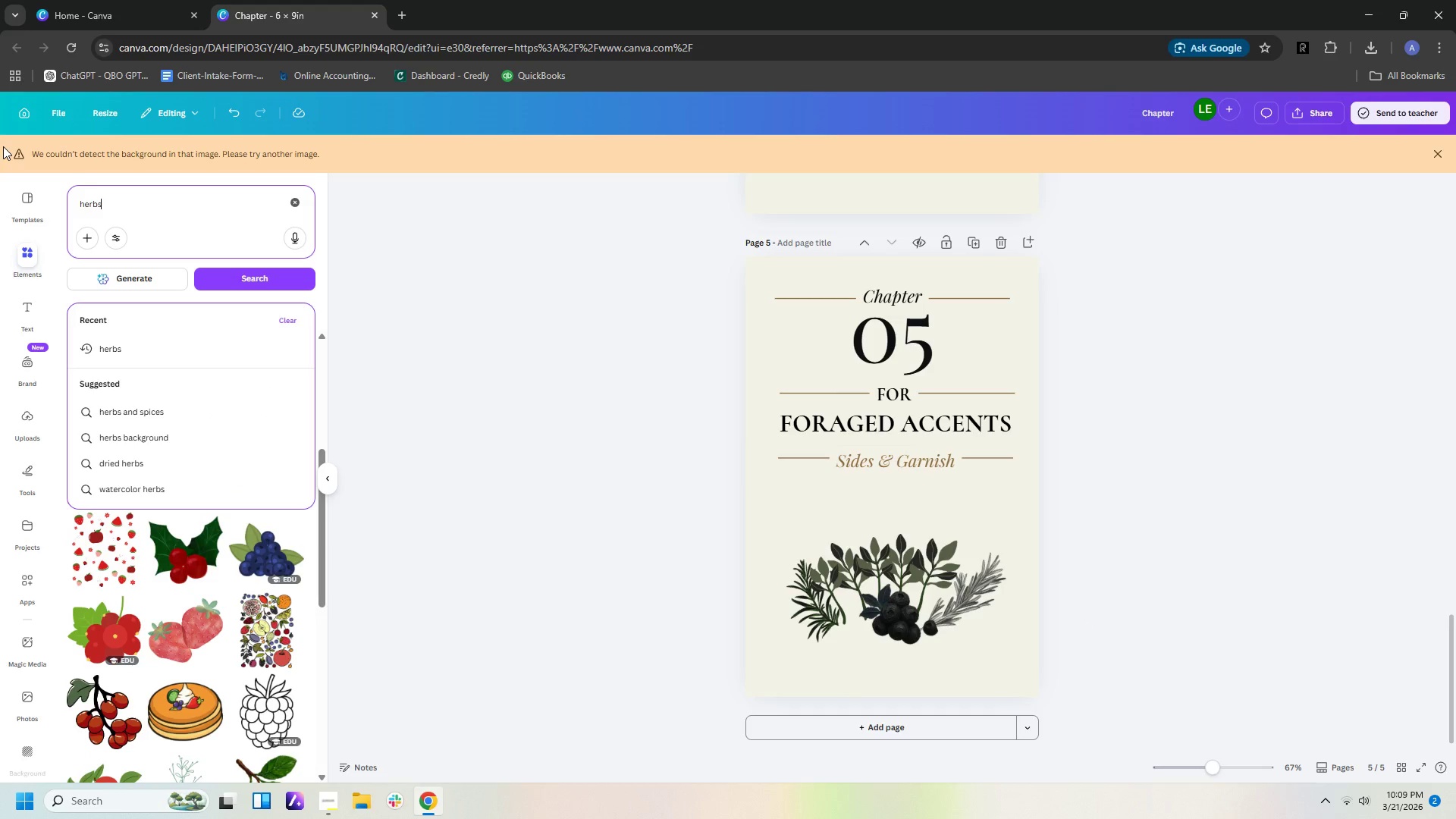 
key(Enter)
 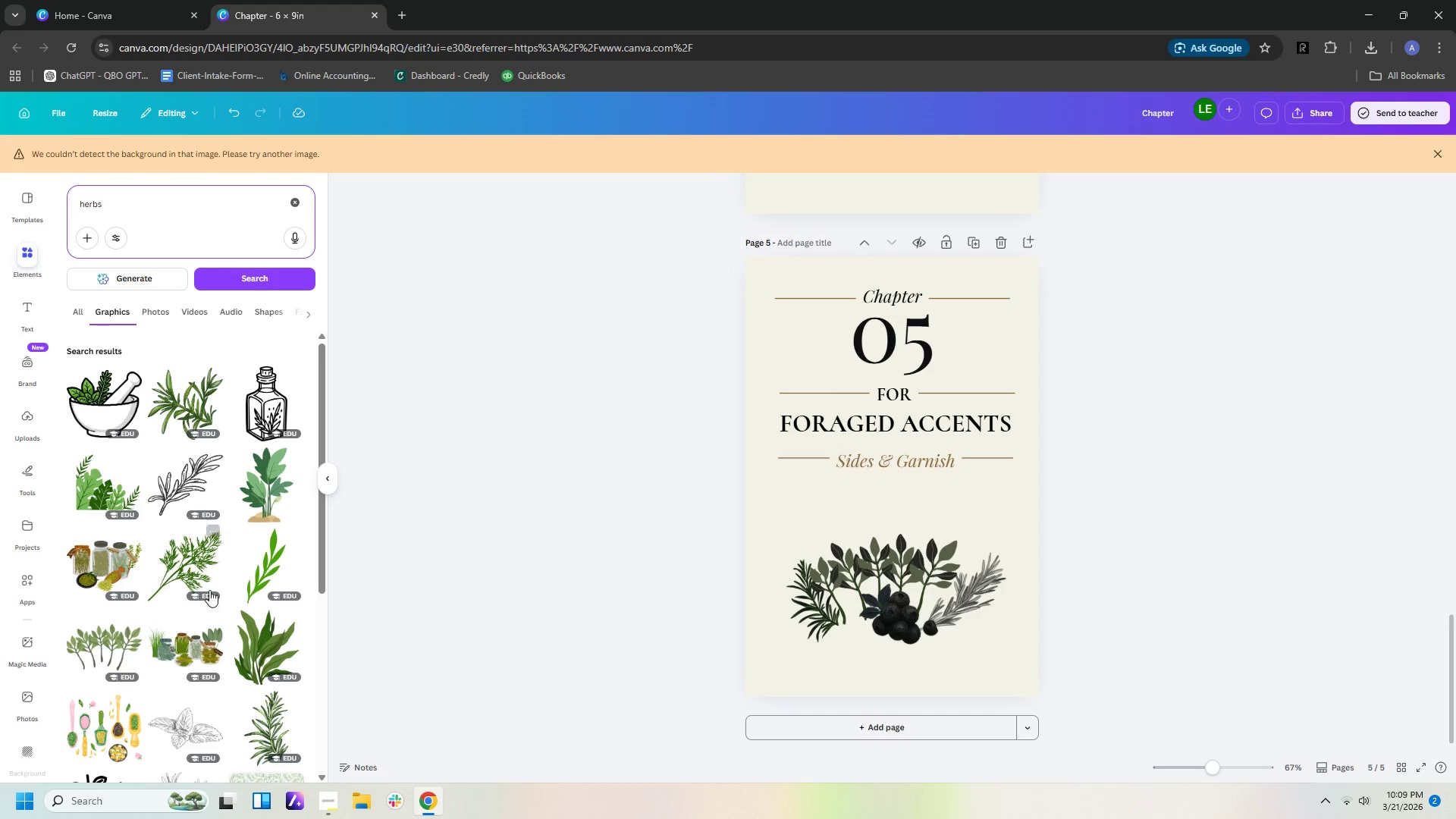 
wait(6.02)
 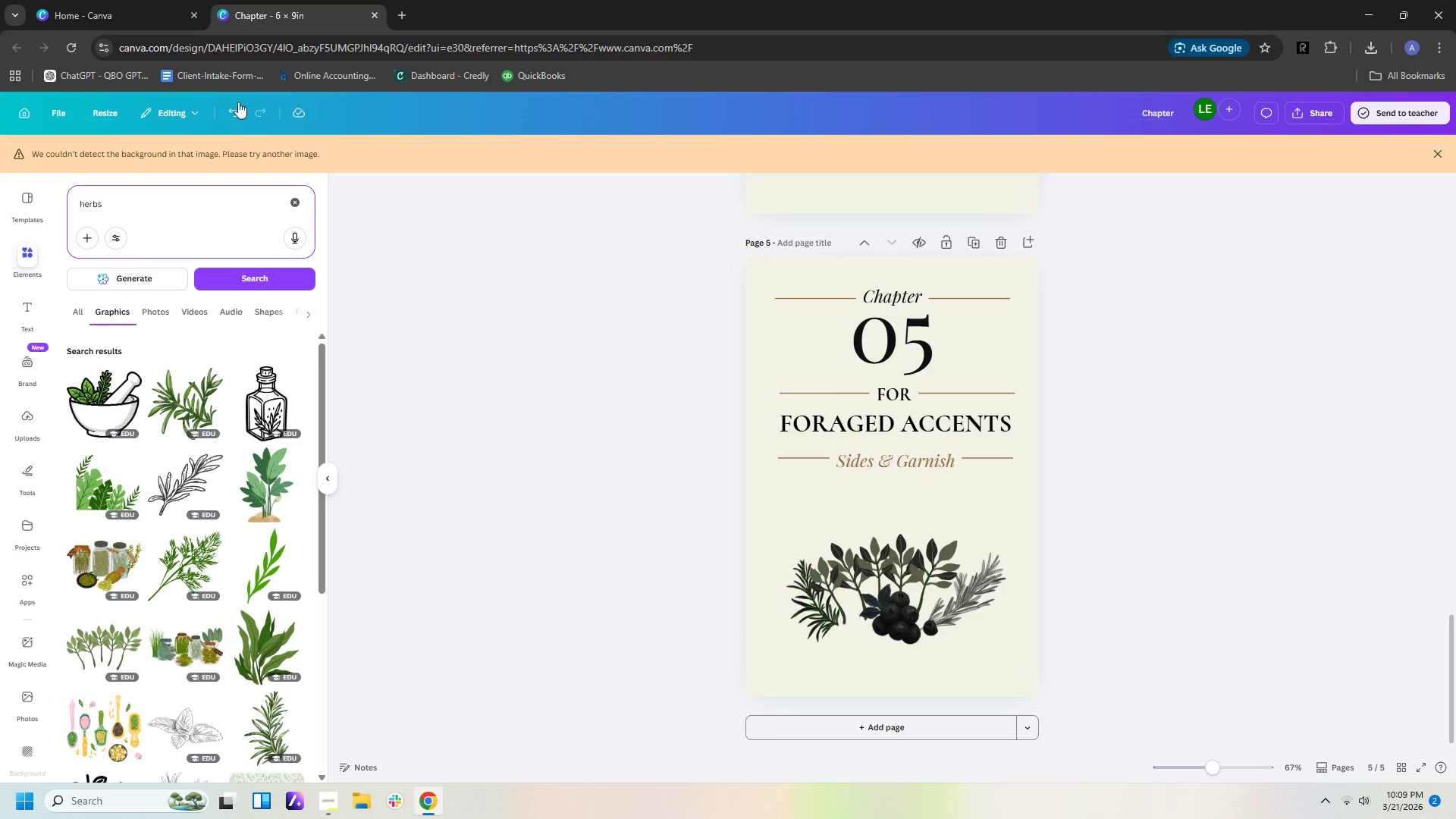 
scroll: coordinate [254, 607], scroll_direction: down, amount: 11.0
 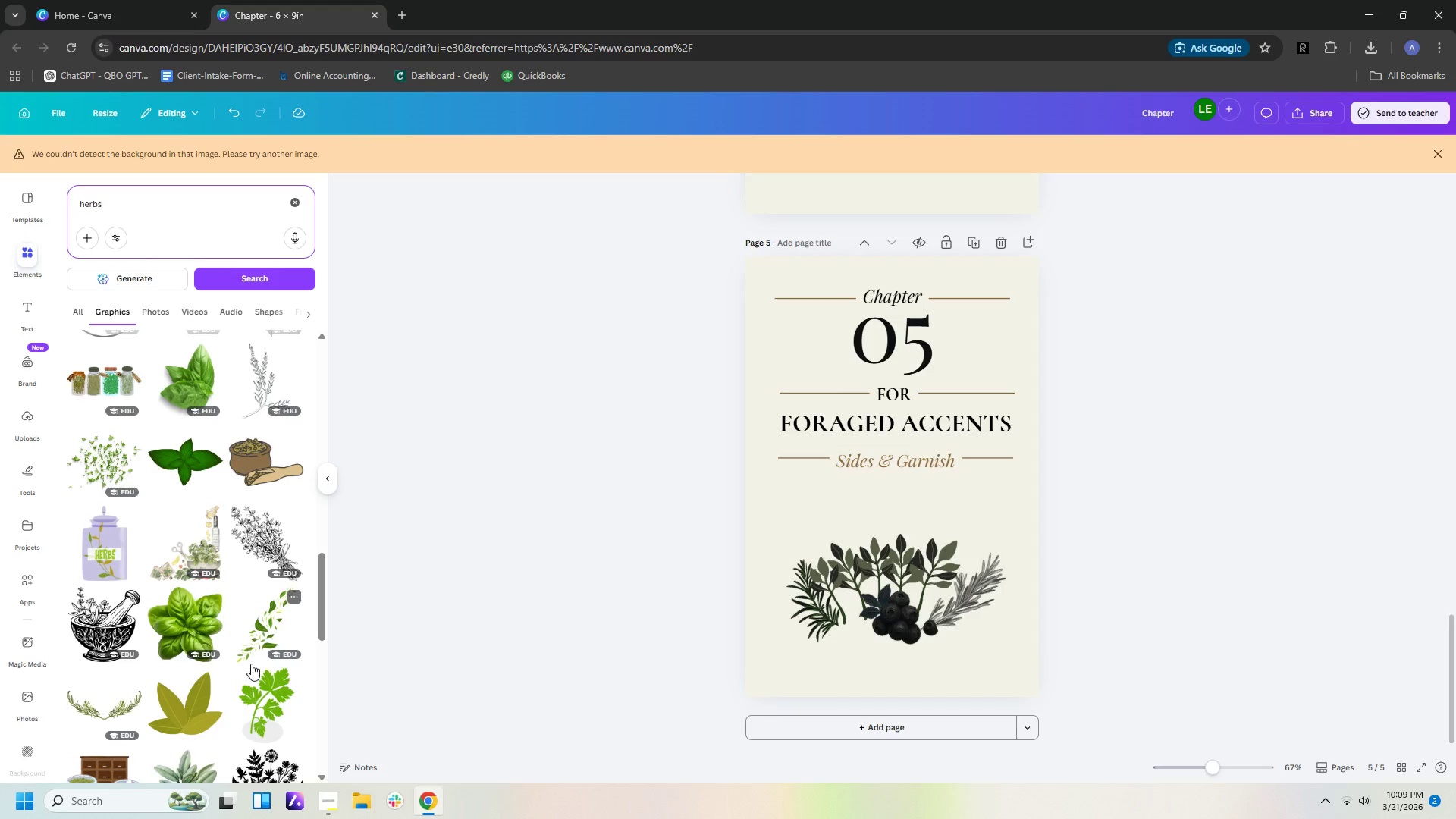 
left_click([273, 686])
 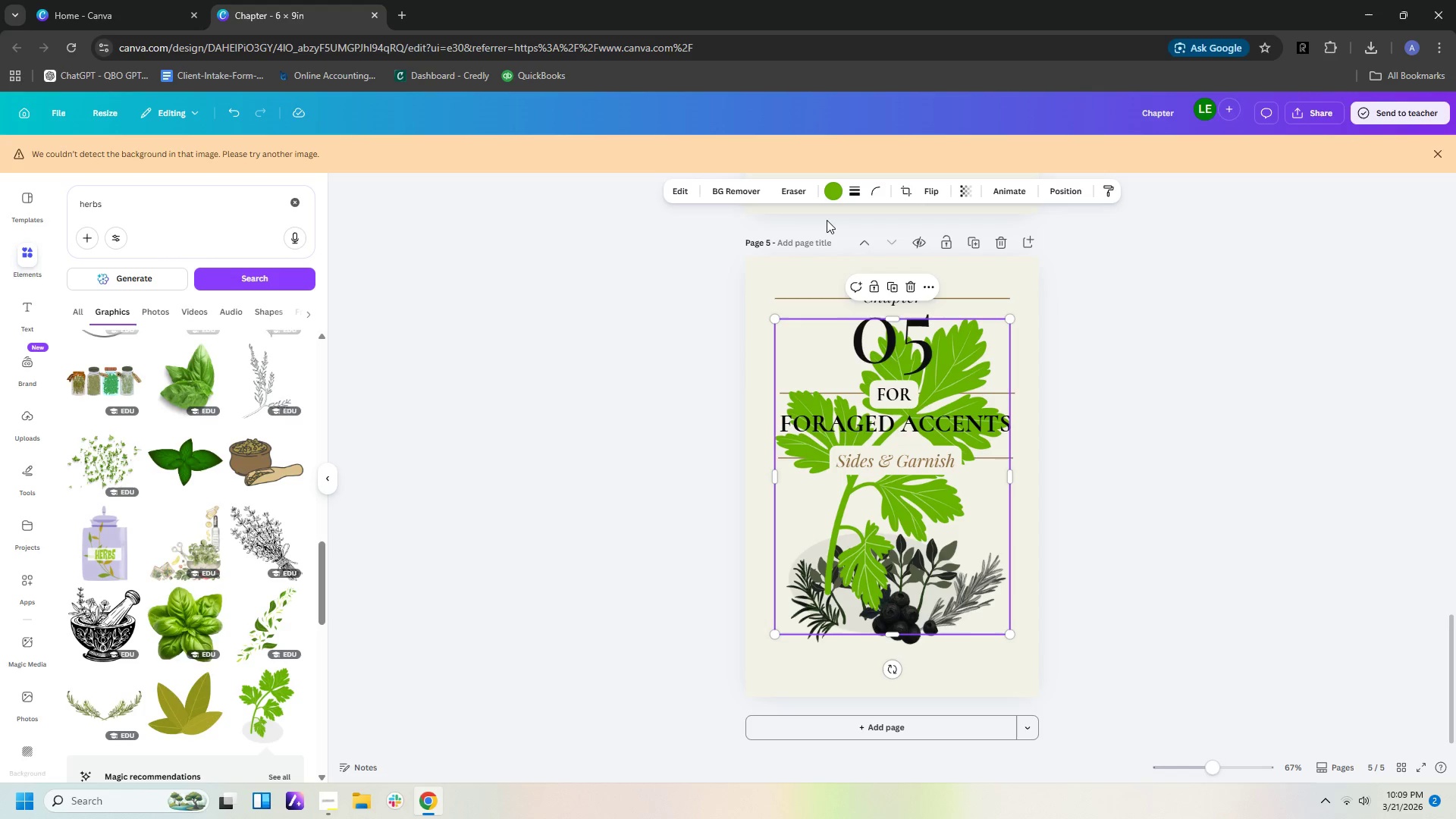 
left_click([836, 194])
 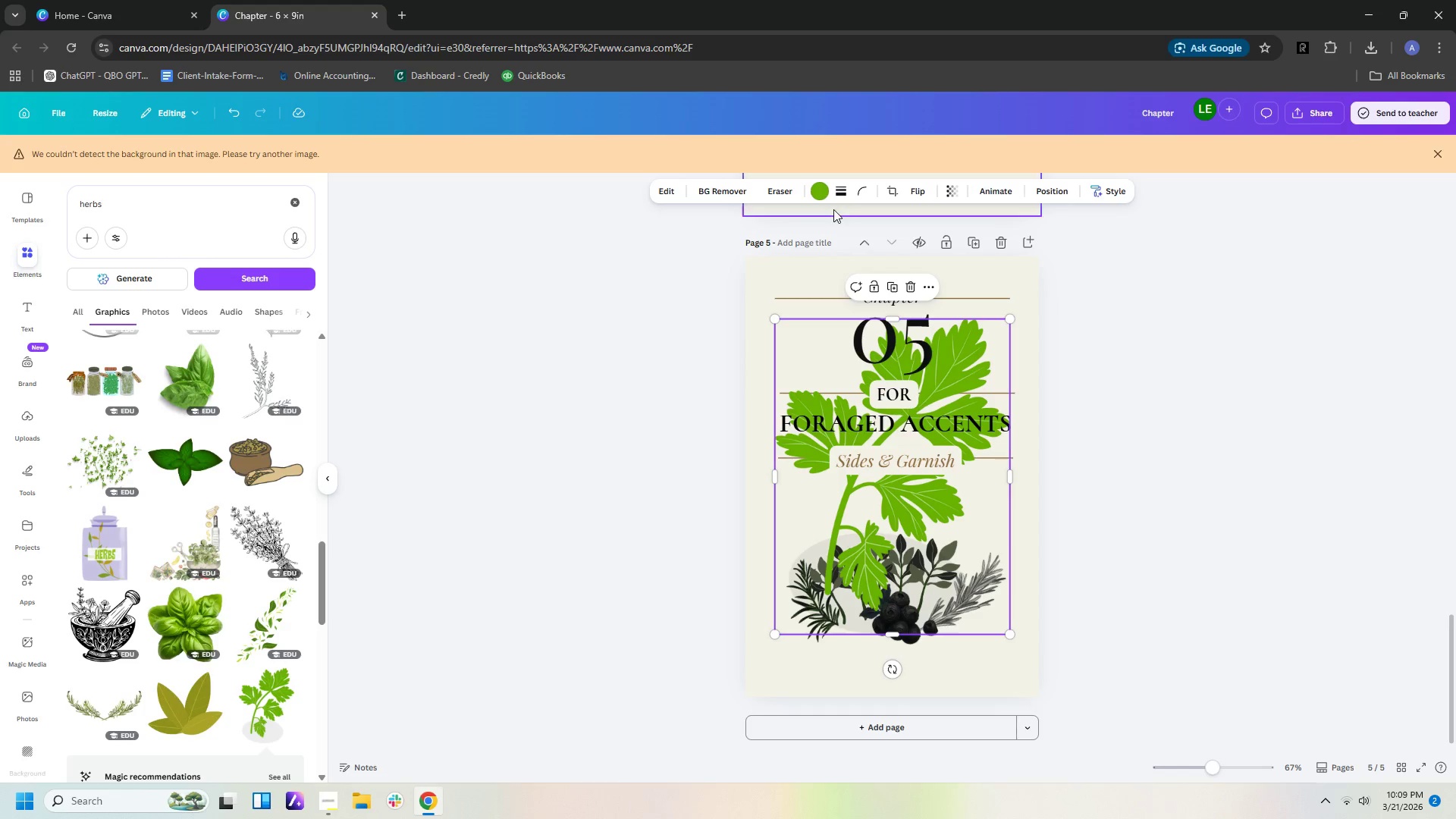 
left_click([821, 191])
 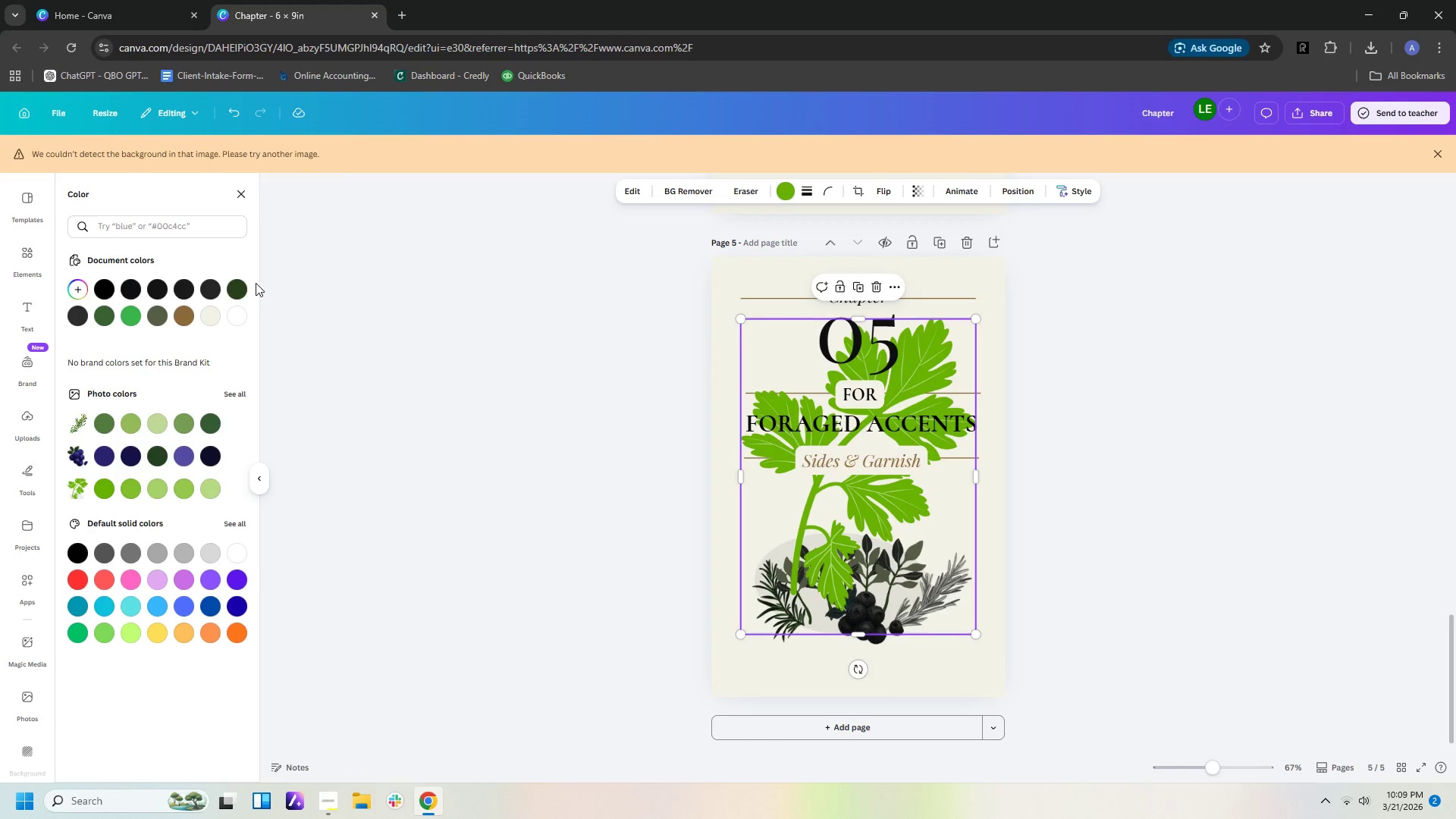 
left_click([210, 283])
 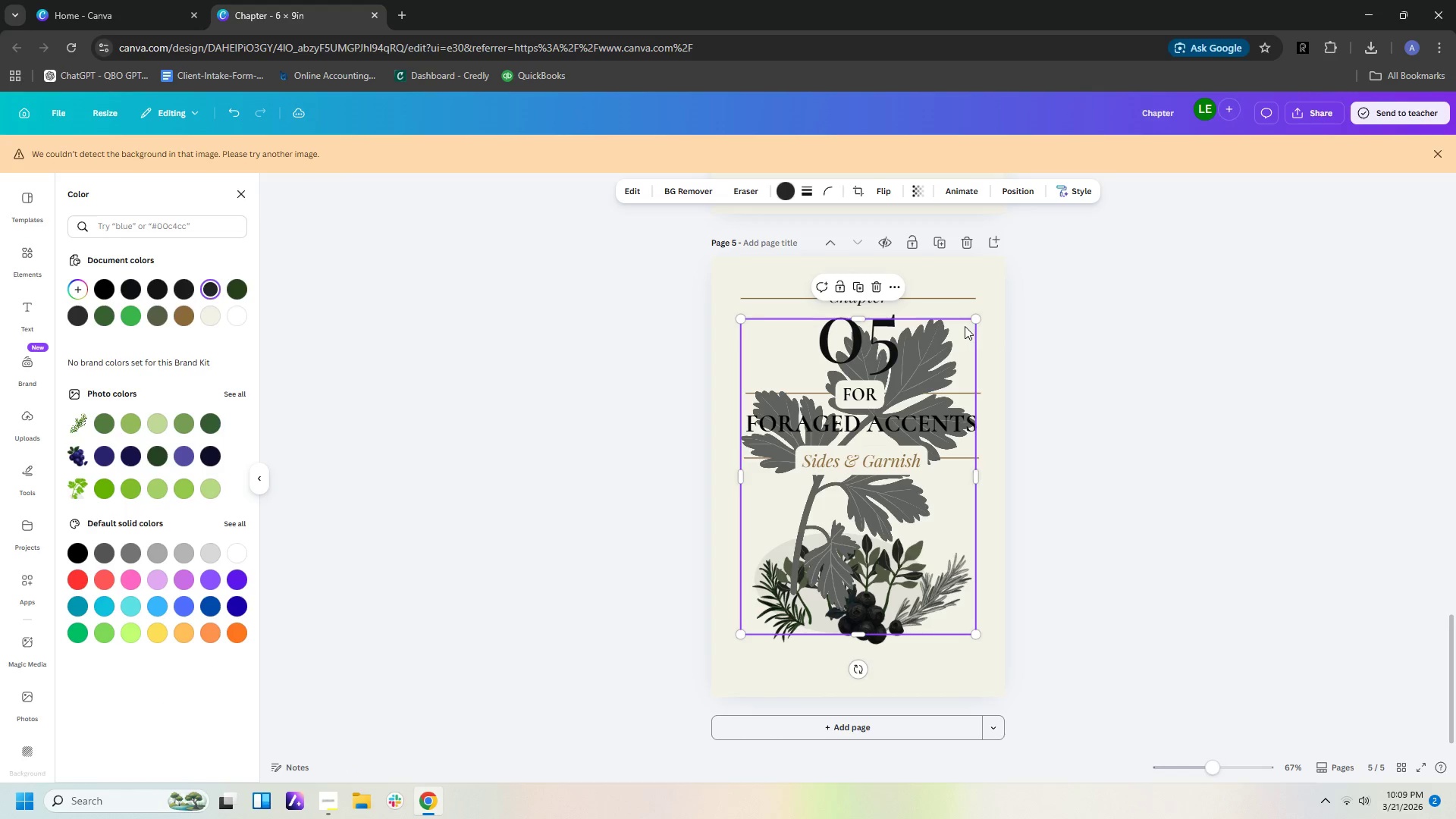 
left_click_drag(start_coordinate=[981, 322], to_coordinate=[781, 561])
 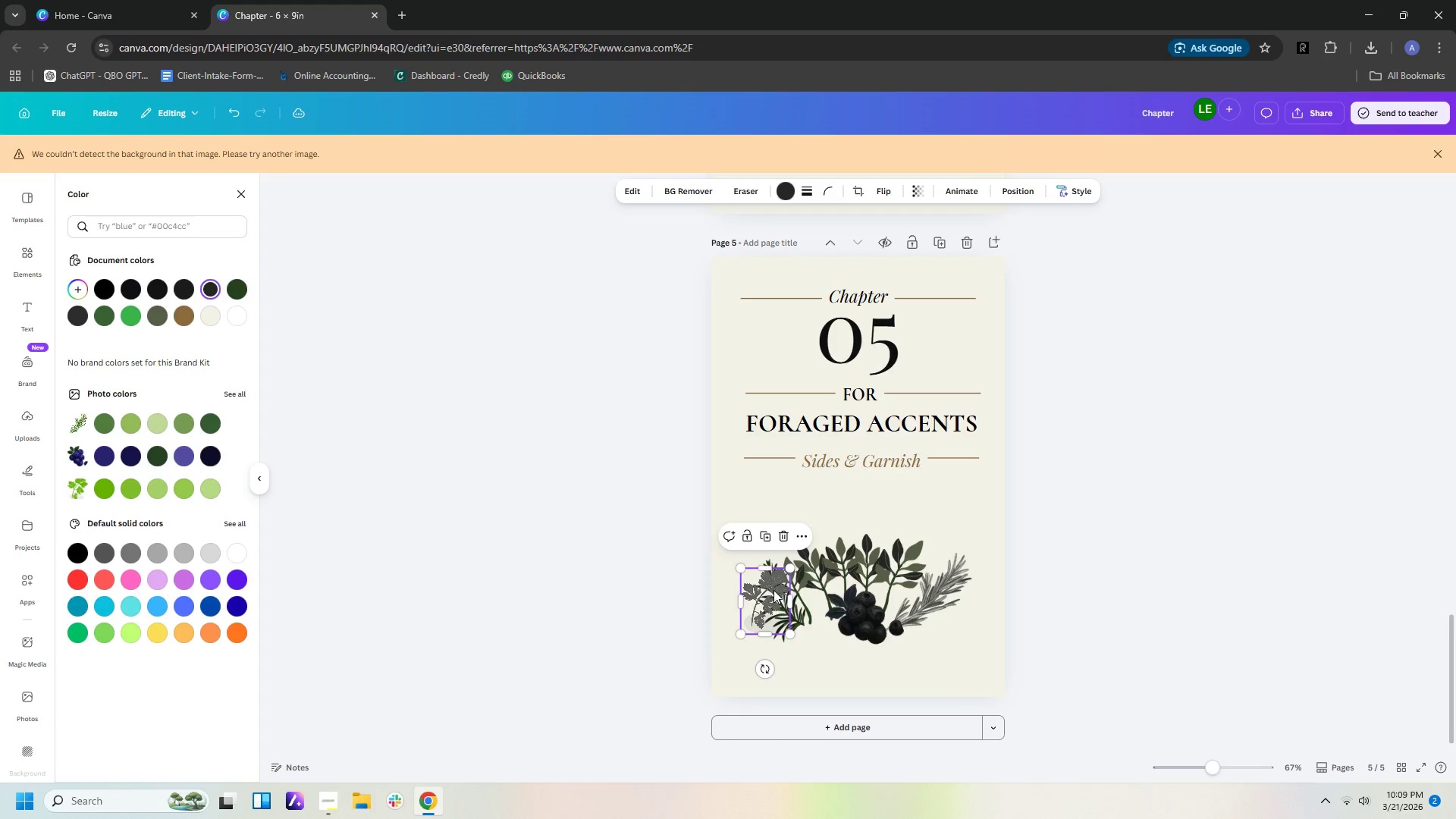 
left_click_drag(start_coordinate=[774, 590], to_coordinate=[908, 570])
 